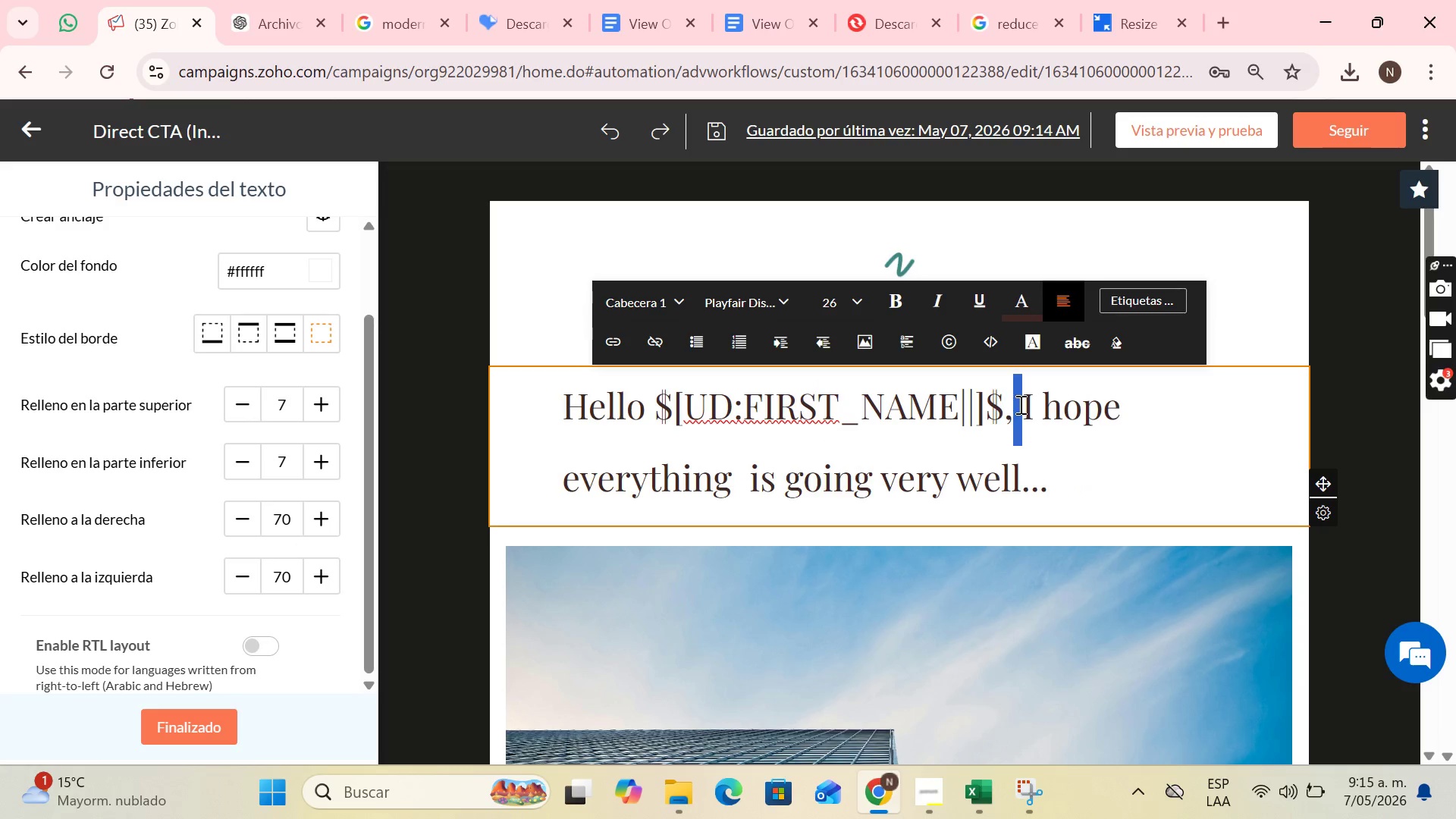 
left_click([1002, 413])
 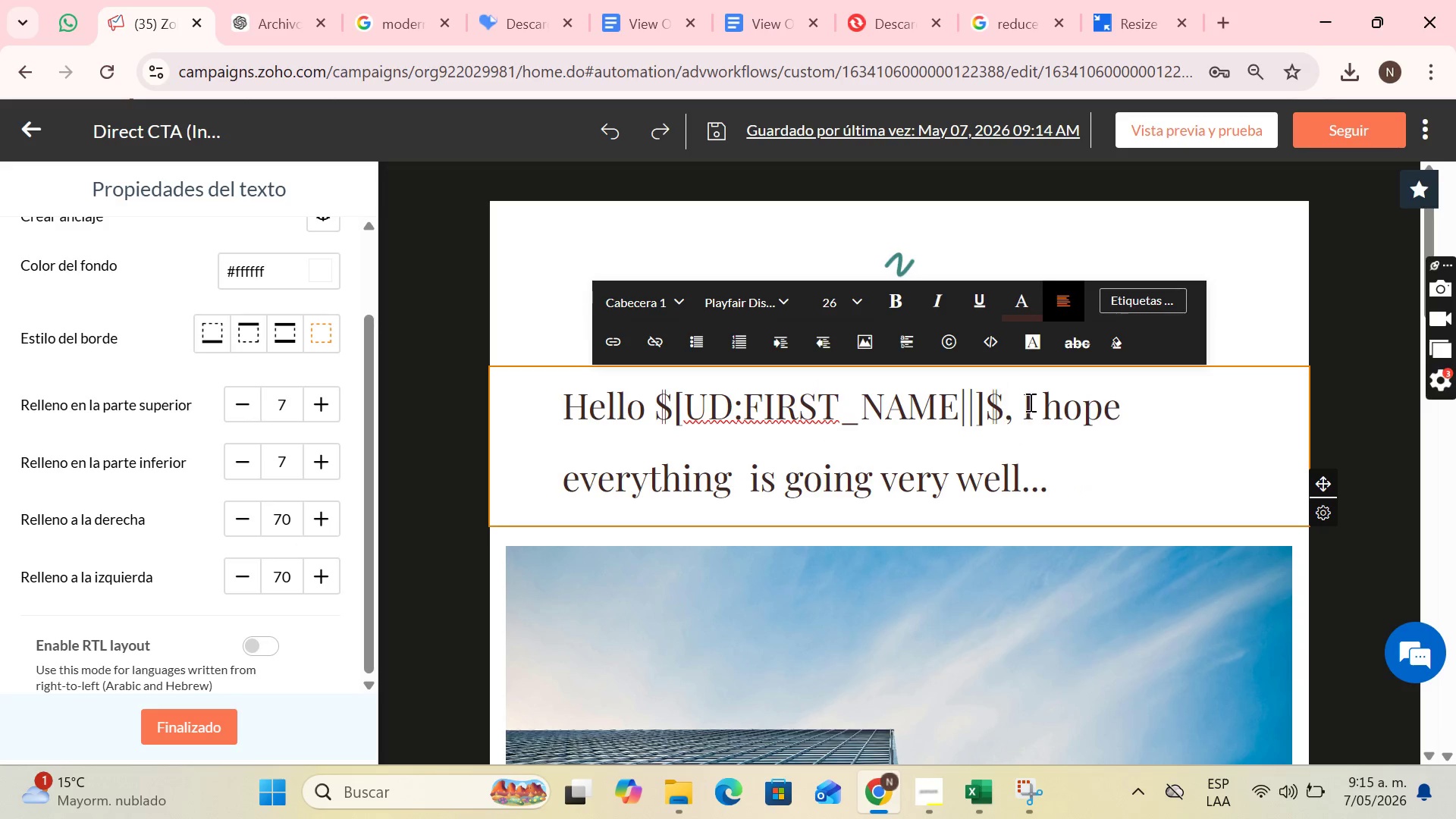 
left_click([1029, 401])
 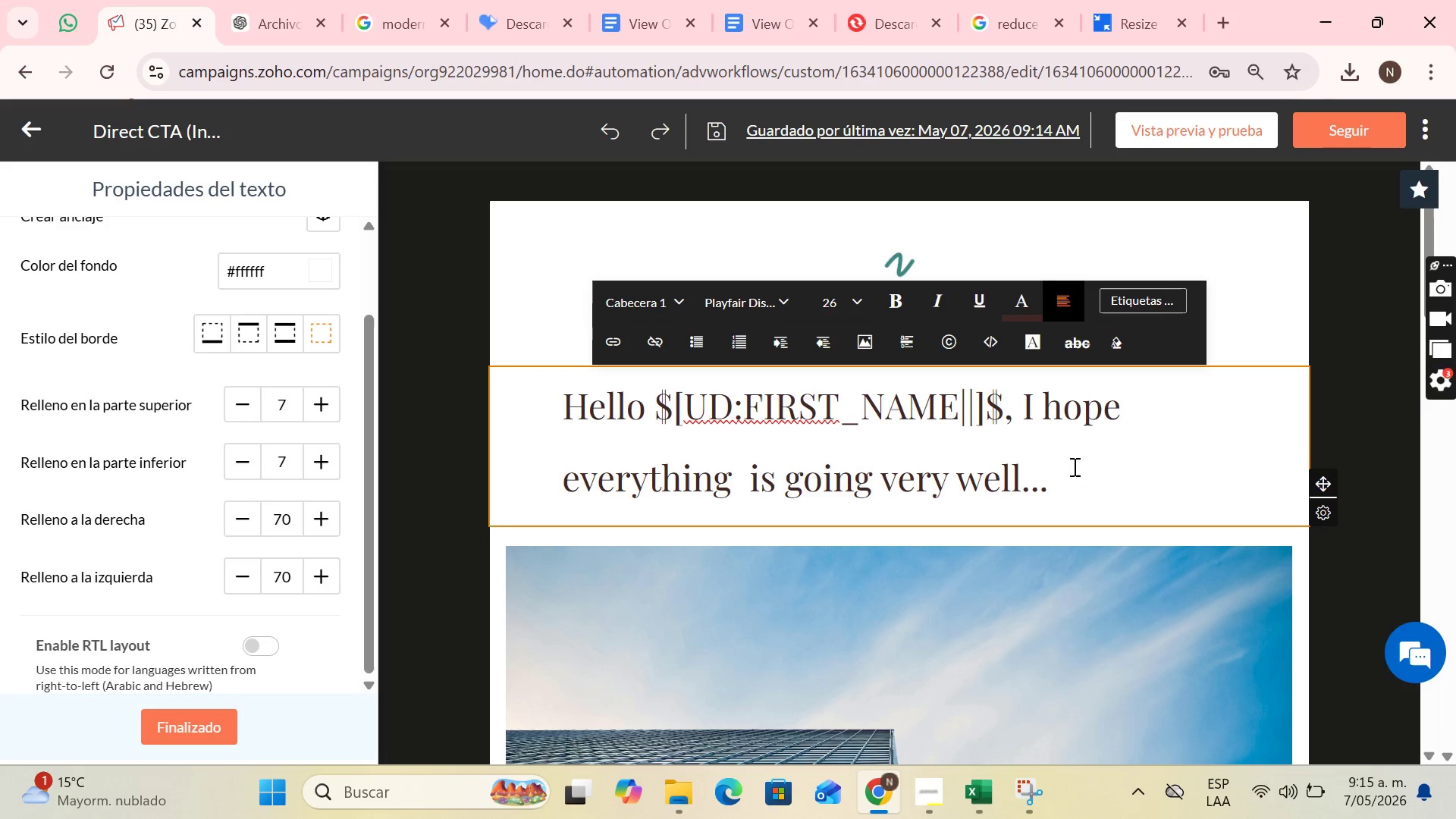 
key(ArrowLeft)
 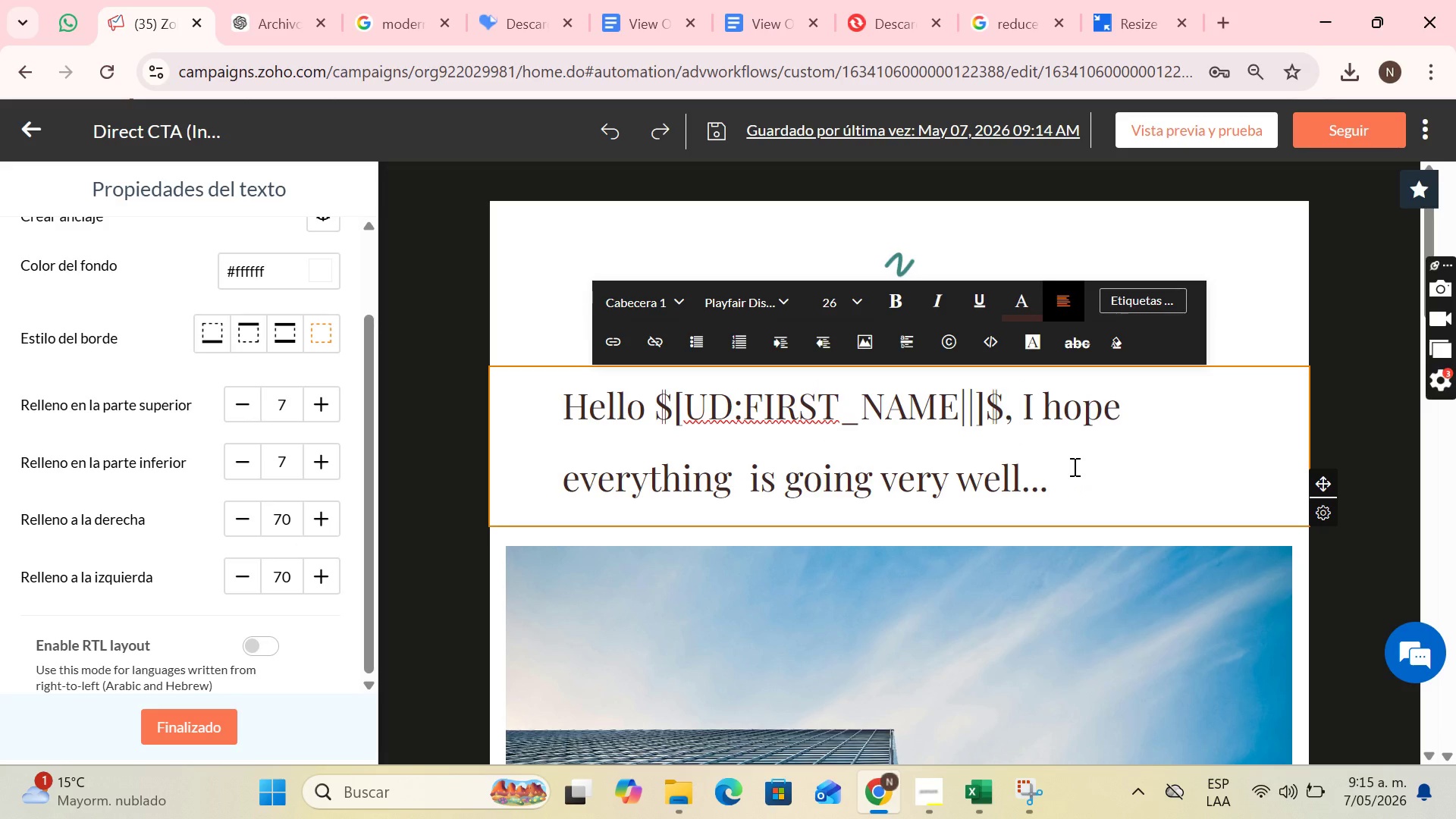 
key(Enter)
 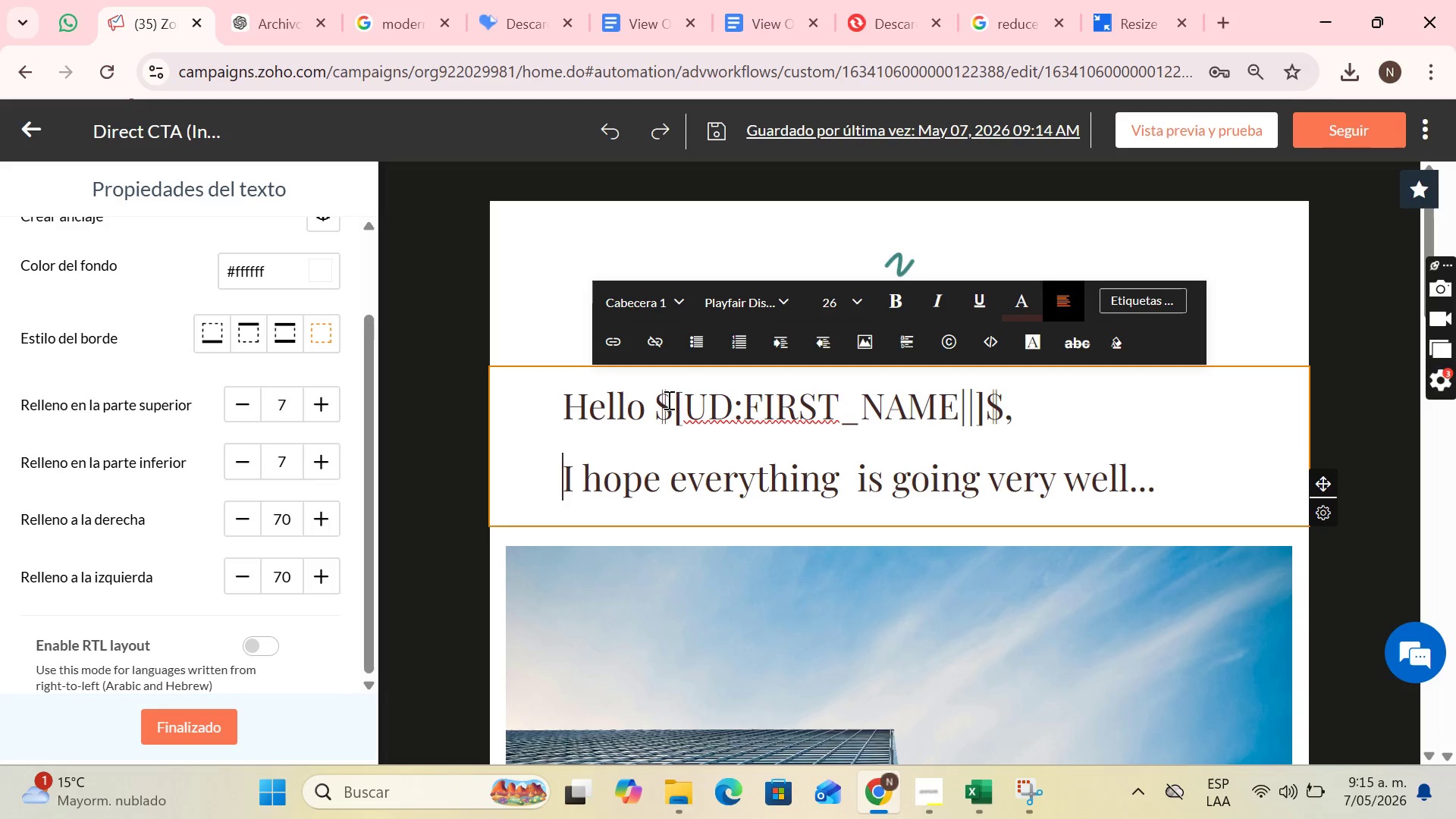 
left_click([657, 400])
 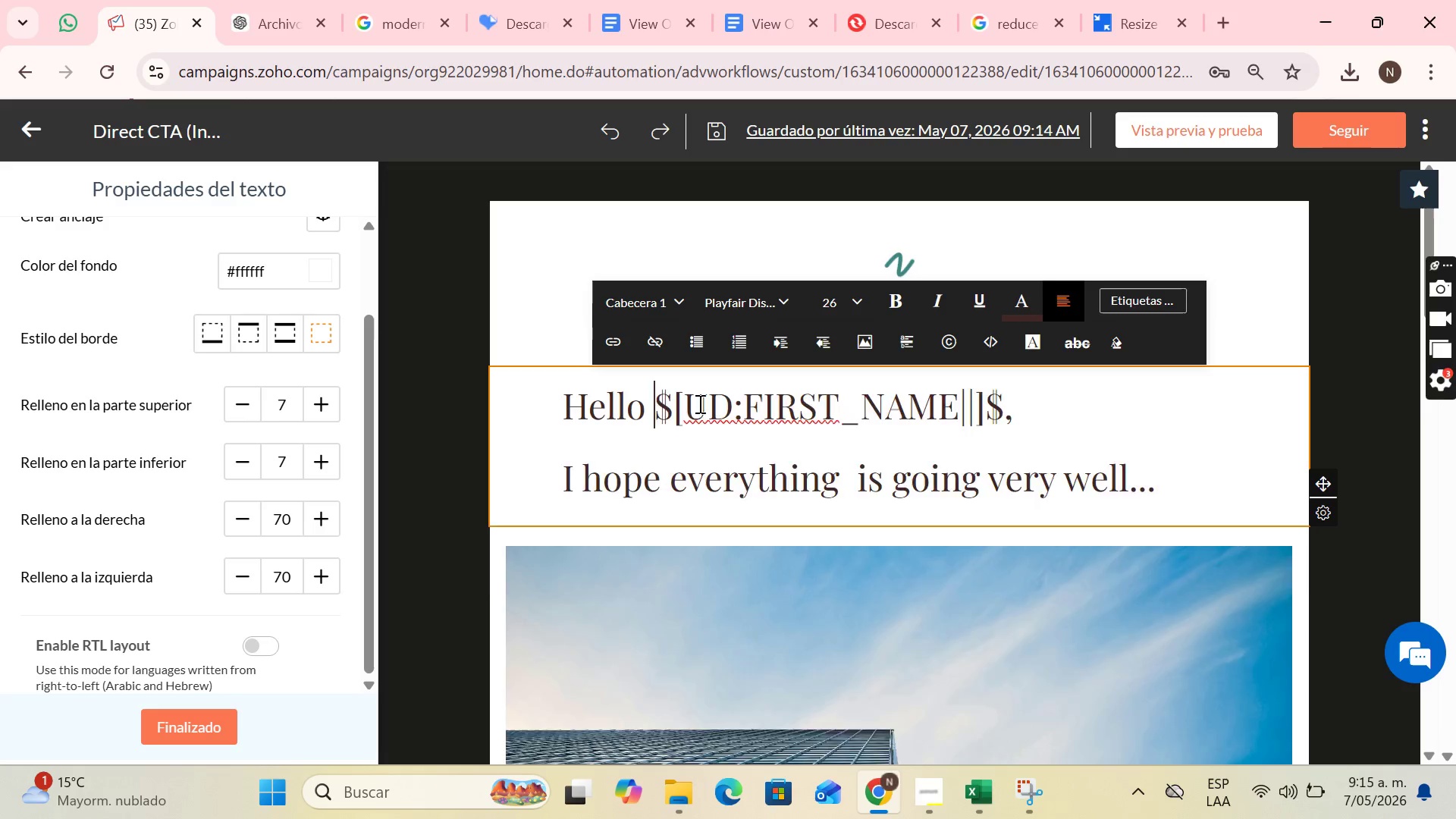 
key(Enter)
 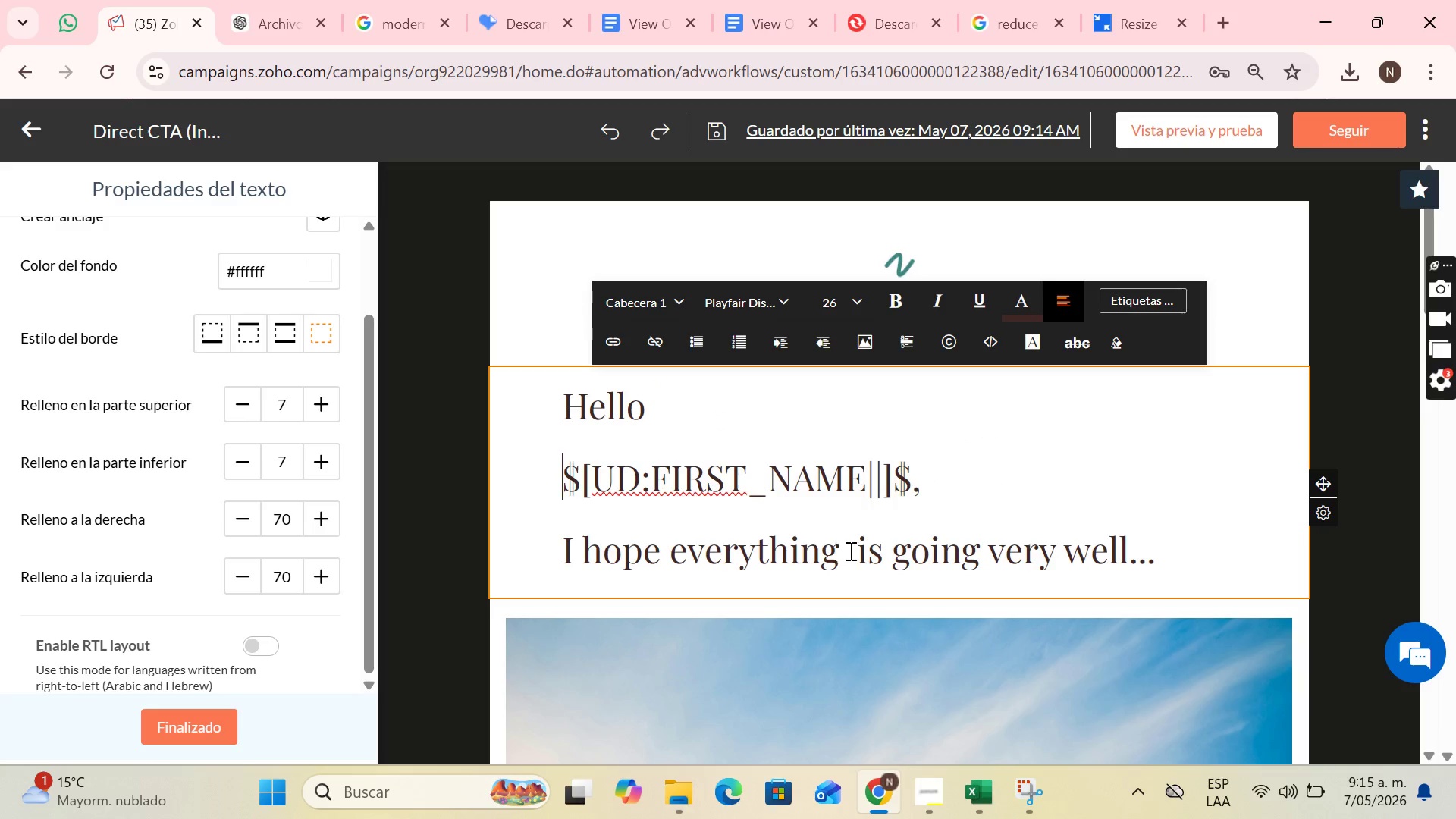 
left_click([858, 551])
 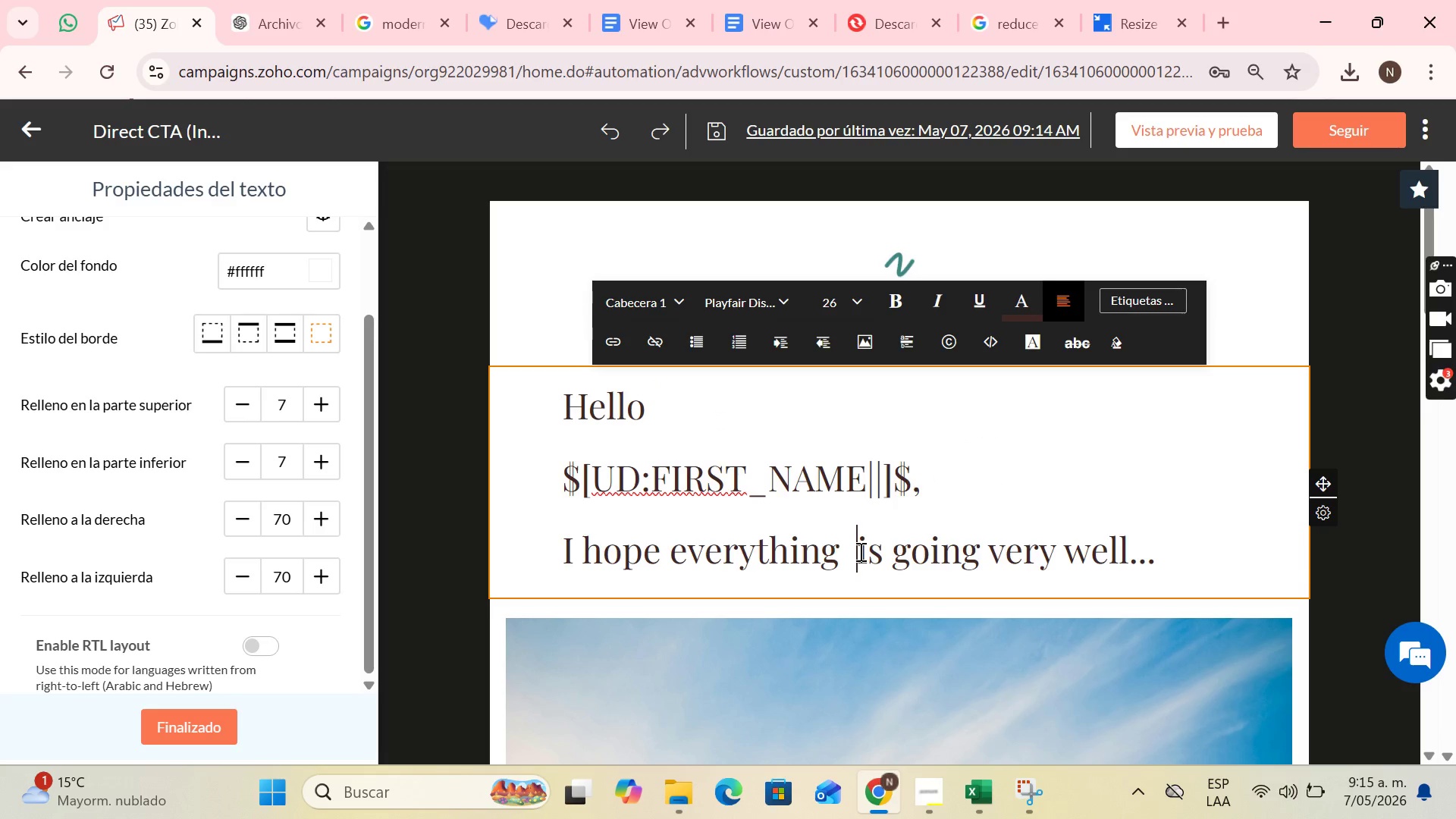 
key(Enter)
 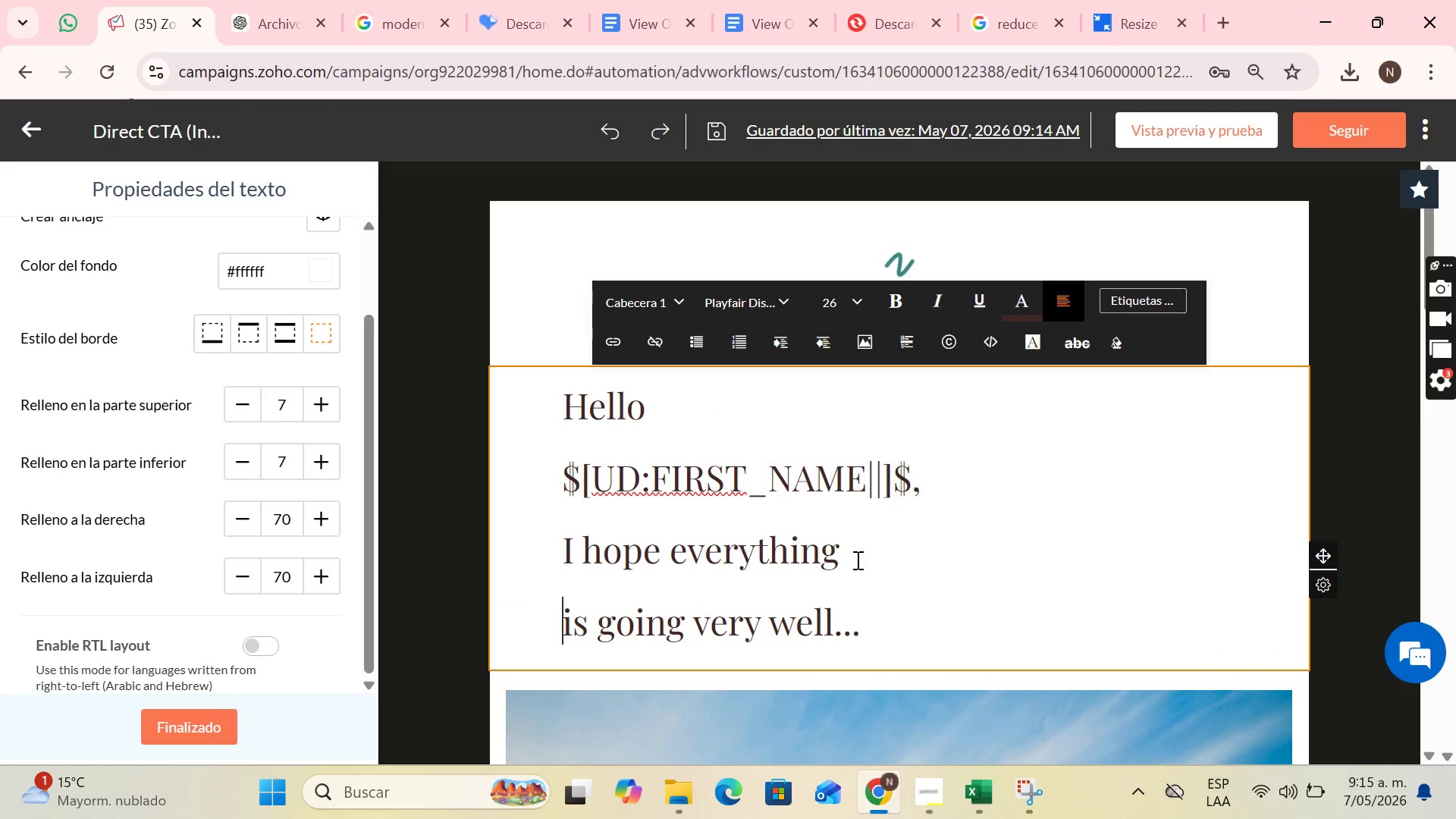 
scroll: coordinate [855, 560], scroll_direction: down, amount: 2.0
 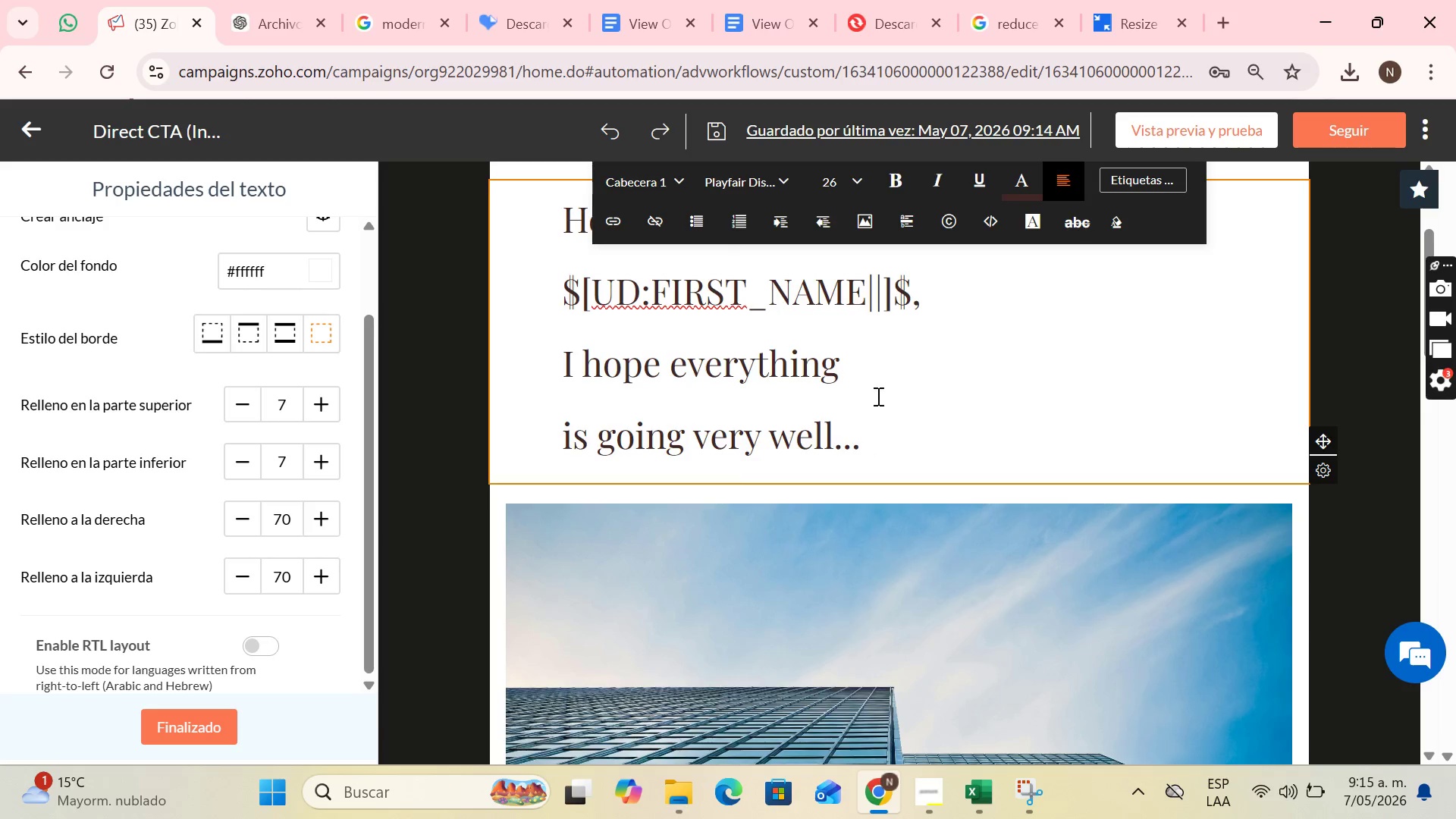 
left_click([942, 372])
 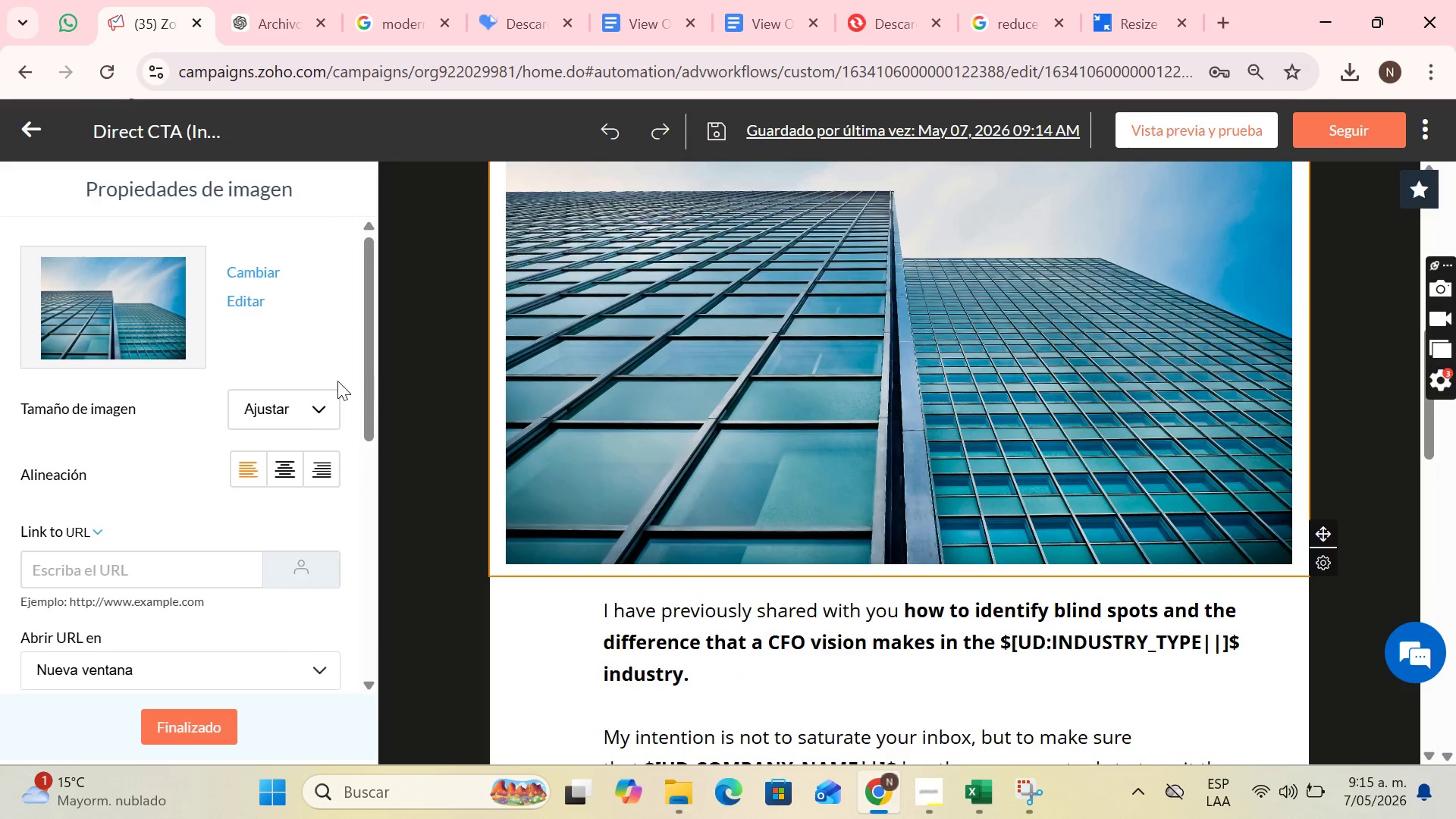 
scroll: coordinate [928, 378], scroll_direction: down, amount: 4.0
 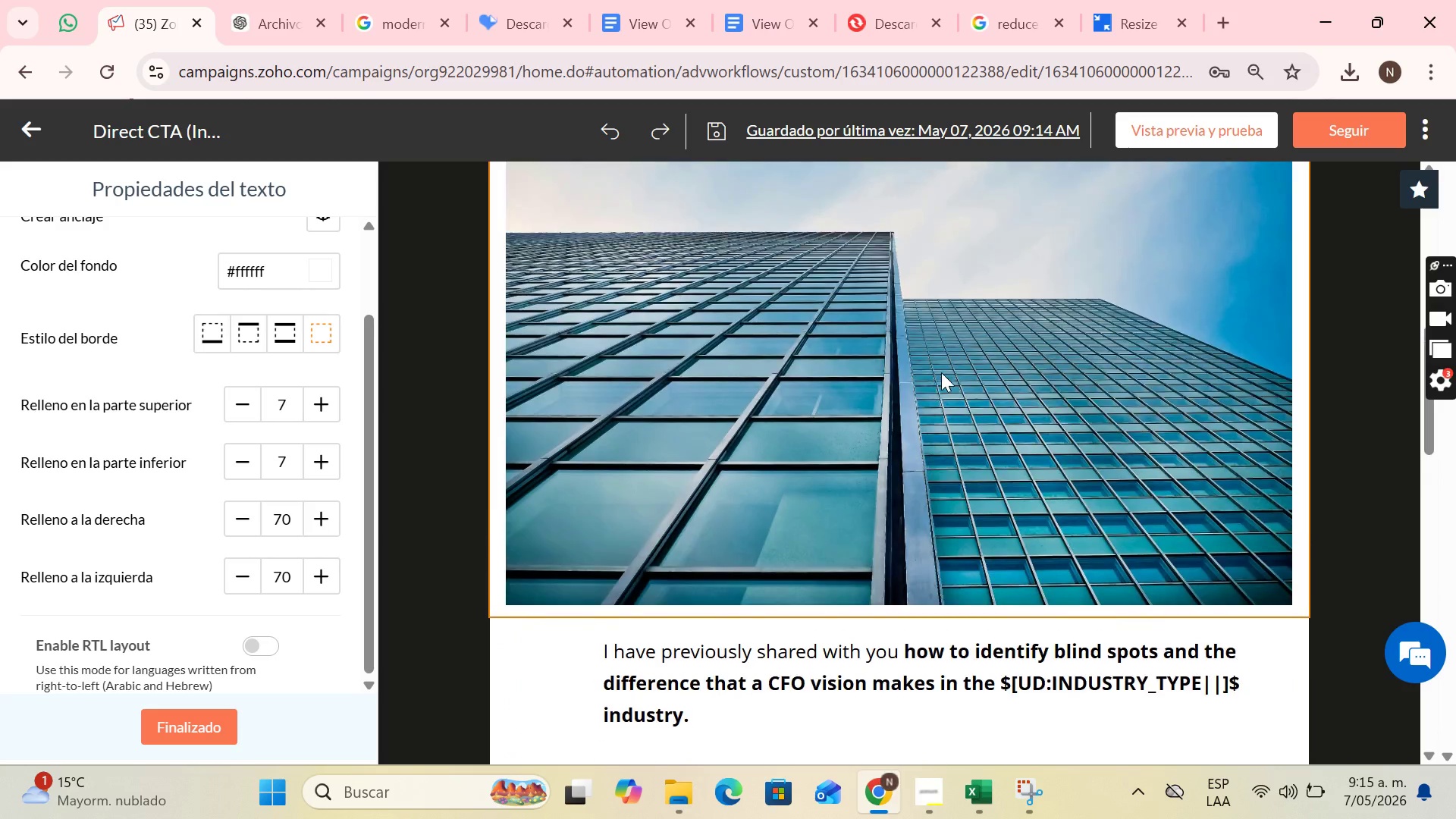 
left_click([271, 403])
 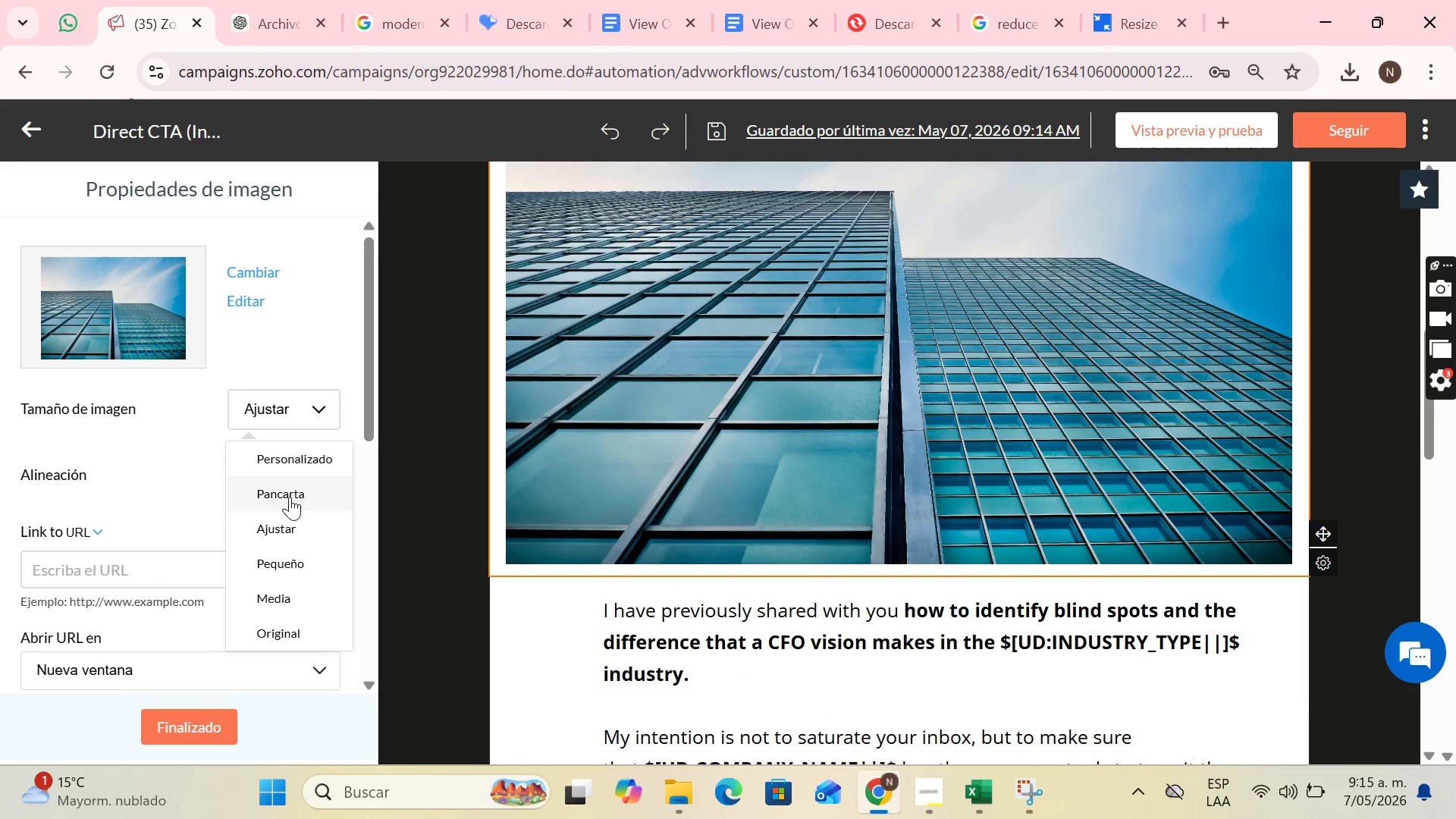 
left_click([291, 457])
 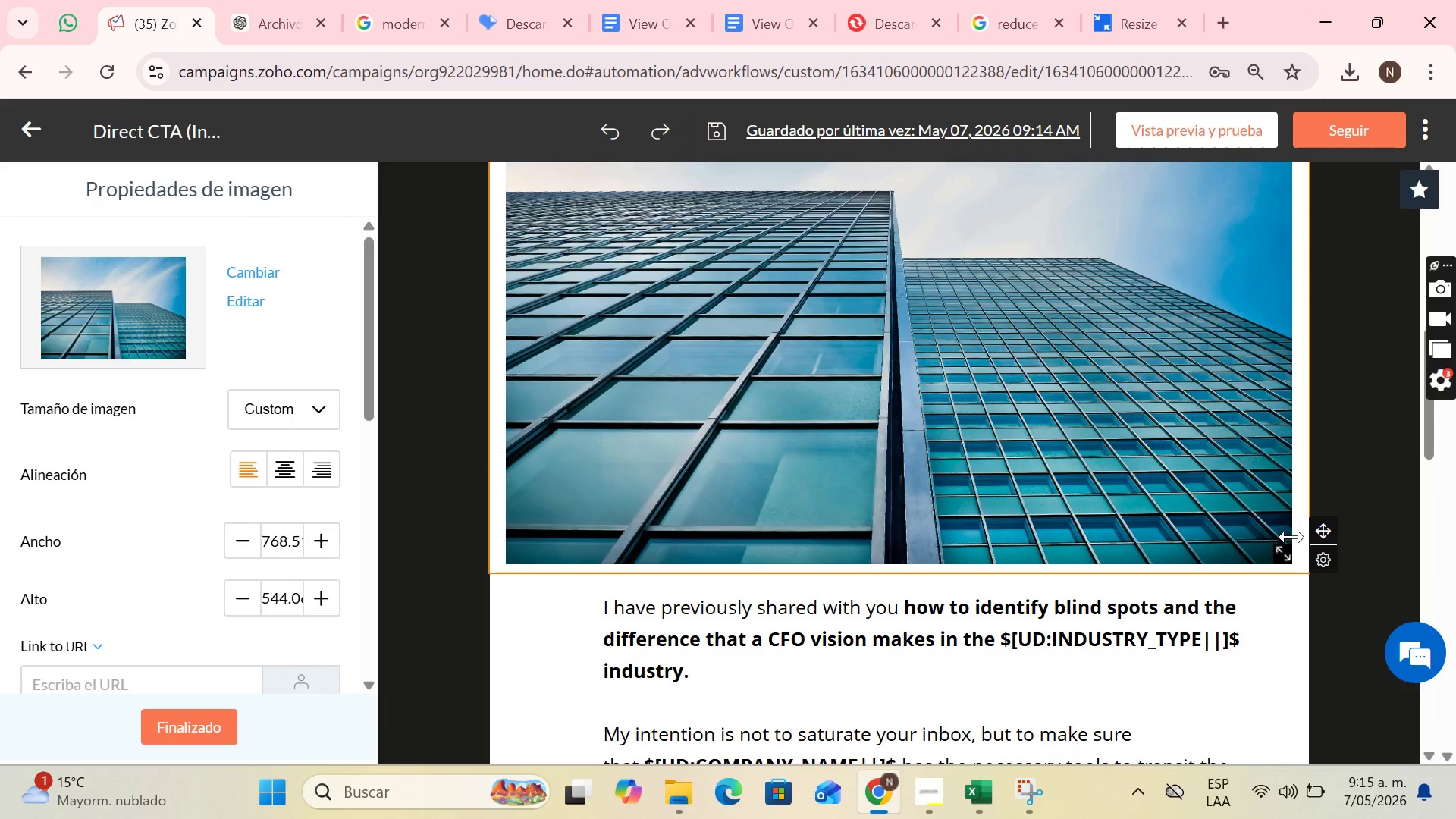 
left_click_drag(start_coordinate=[1280, 551], to_coordinate=[1169, 477])
 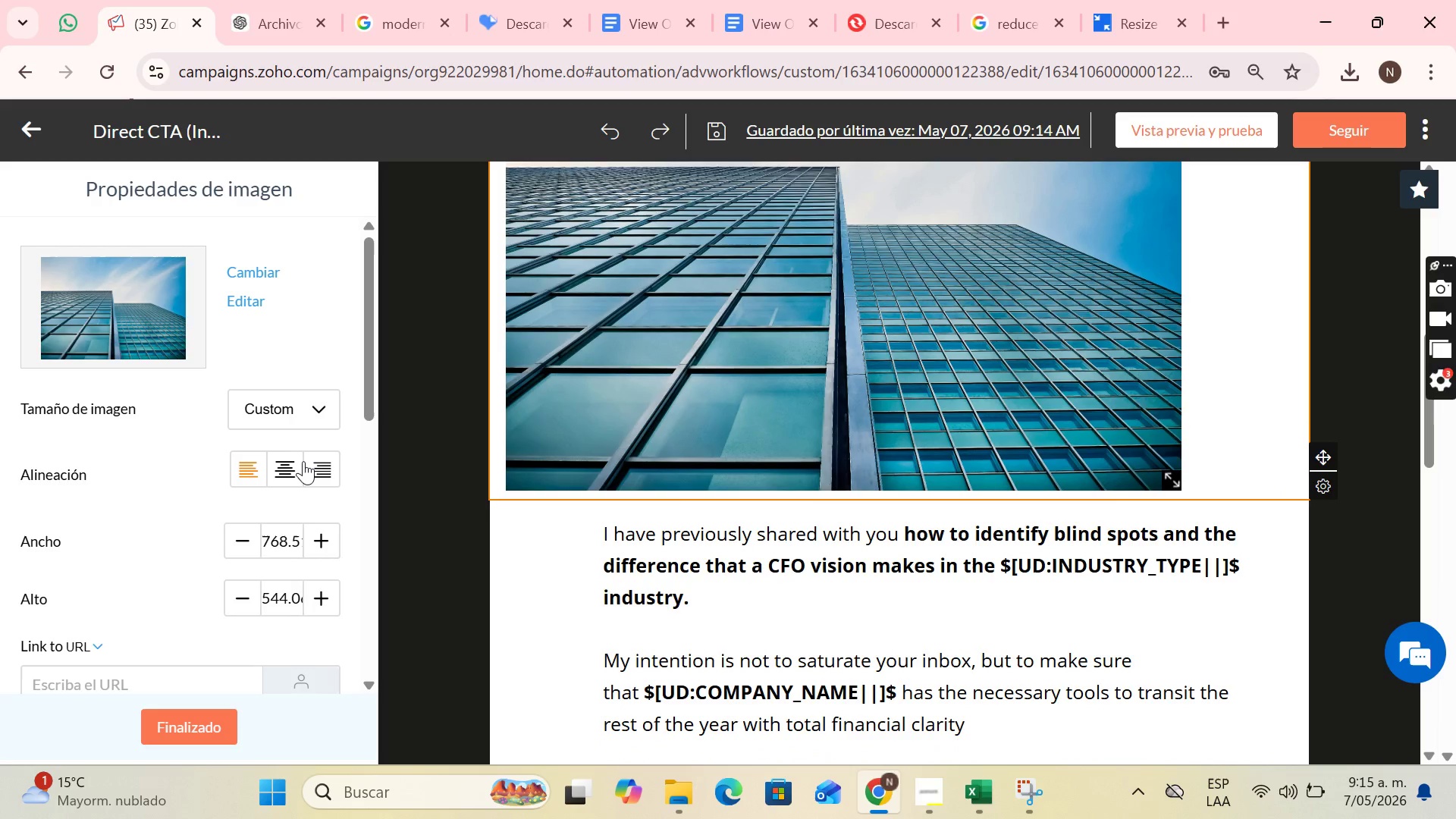 
left_click([277, 467])
 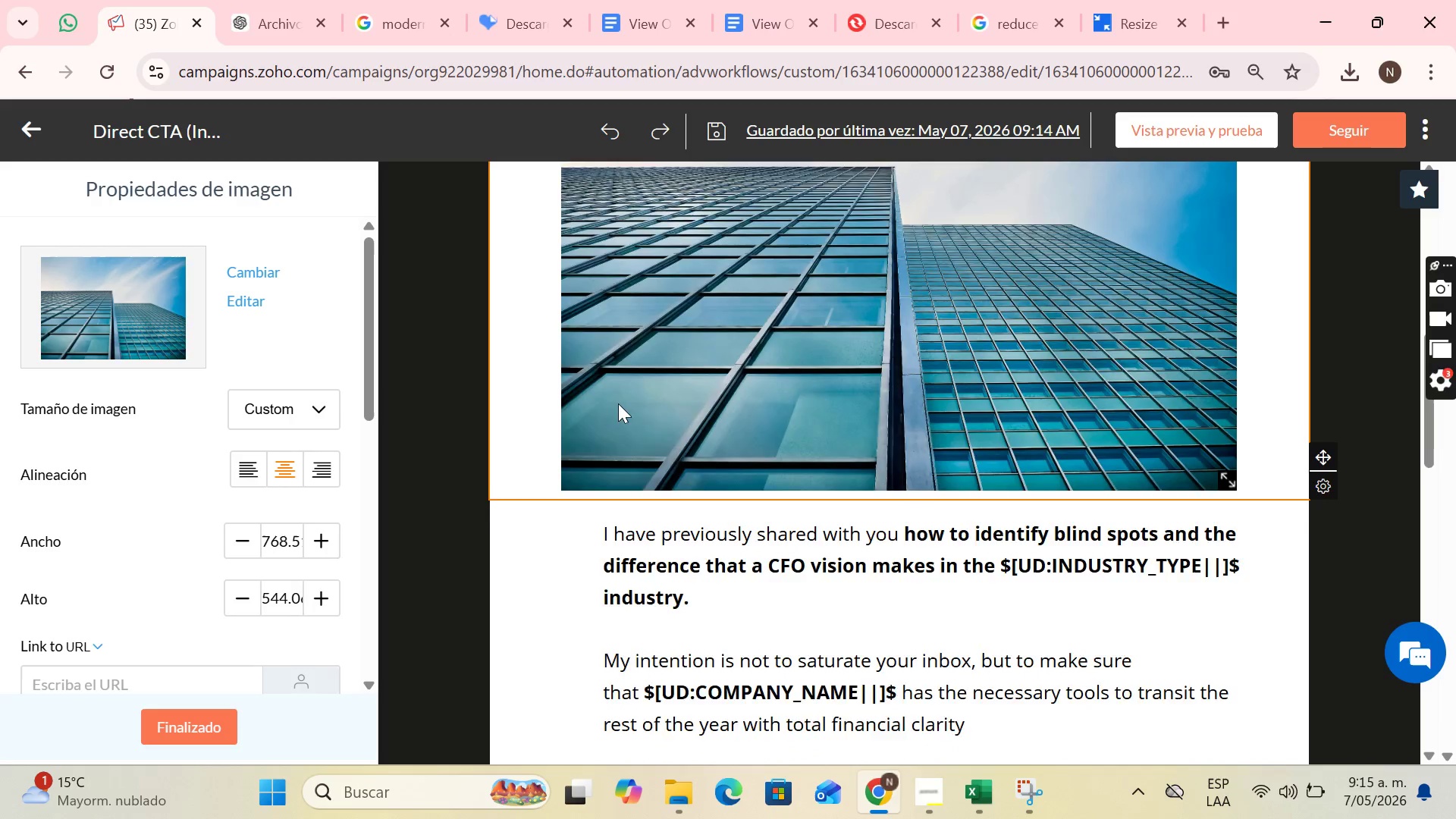 
scroll: coordinate [711, 467], scroll_direction: none, amount: 0.0
 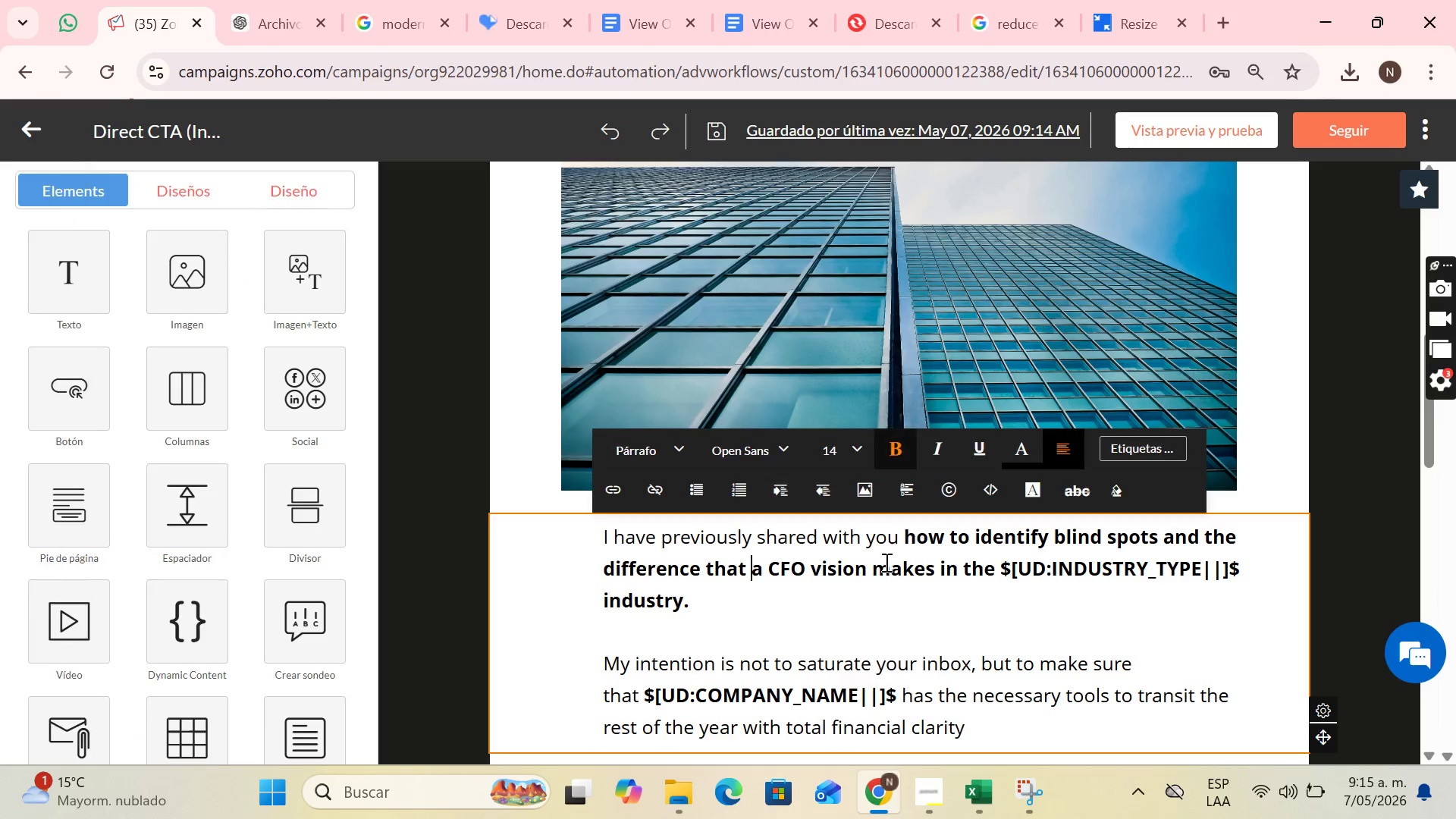 
scroll: coordinate [1093, 562], scroll_direction: down, amount: 2.0
 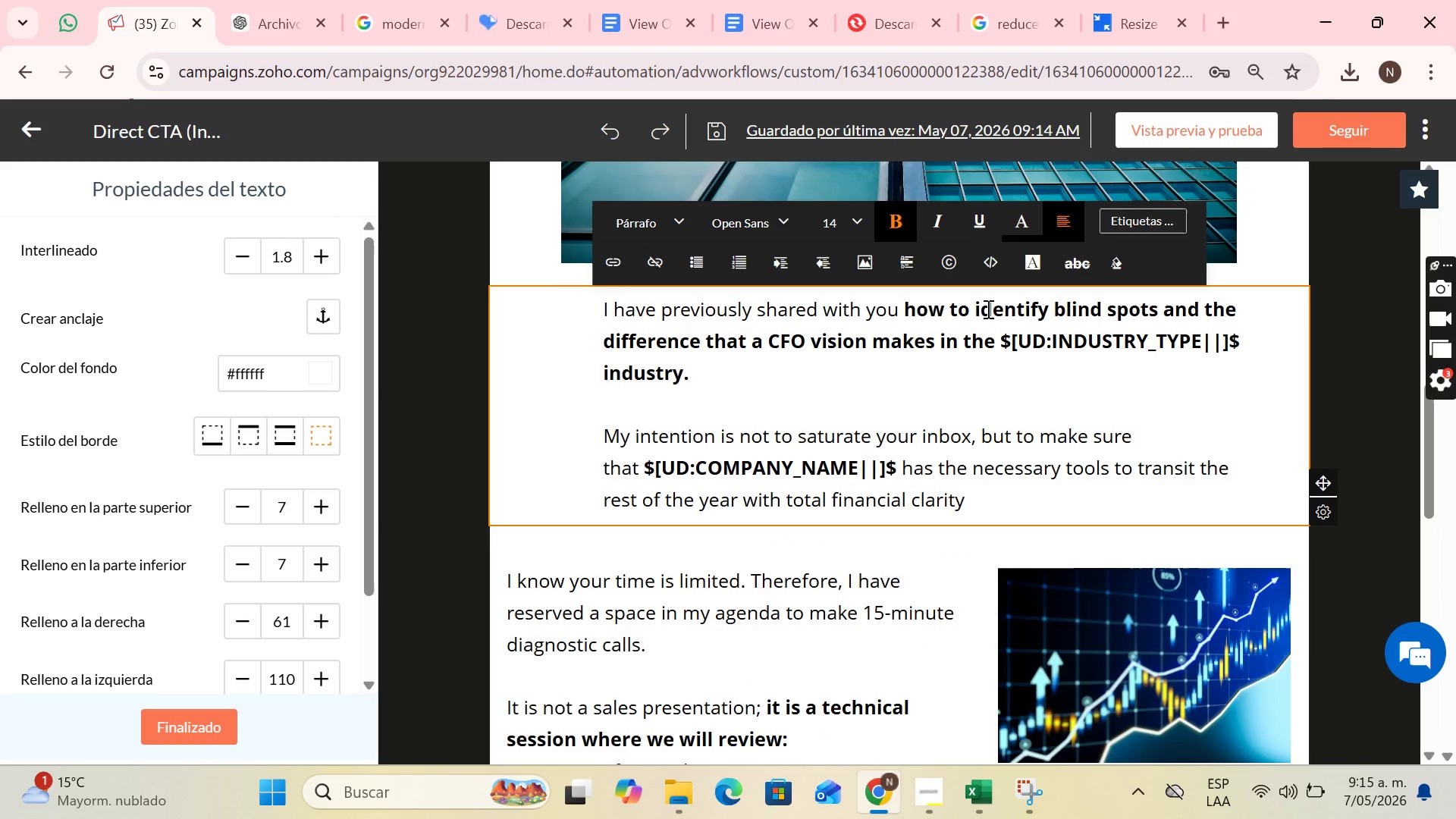 
left_click([970, 306])
 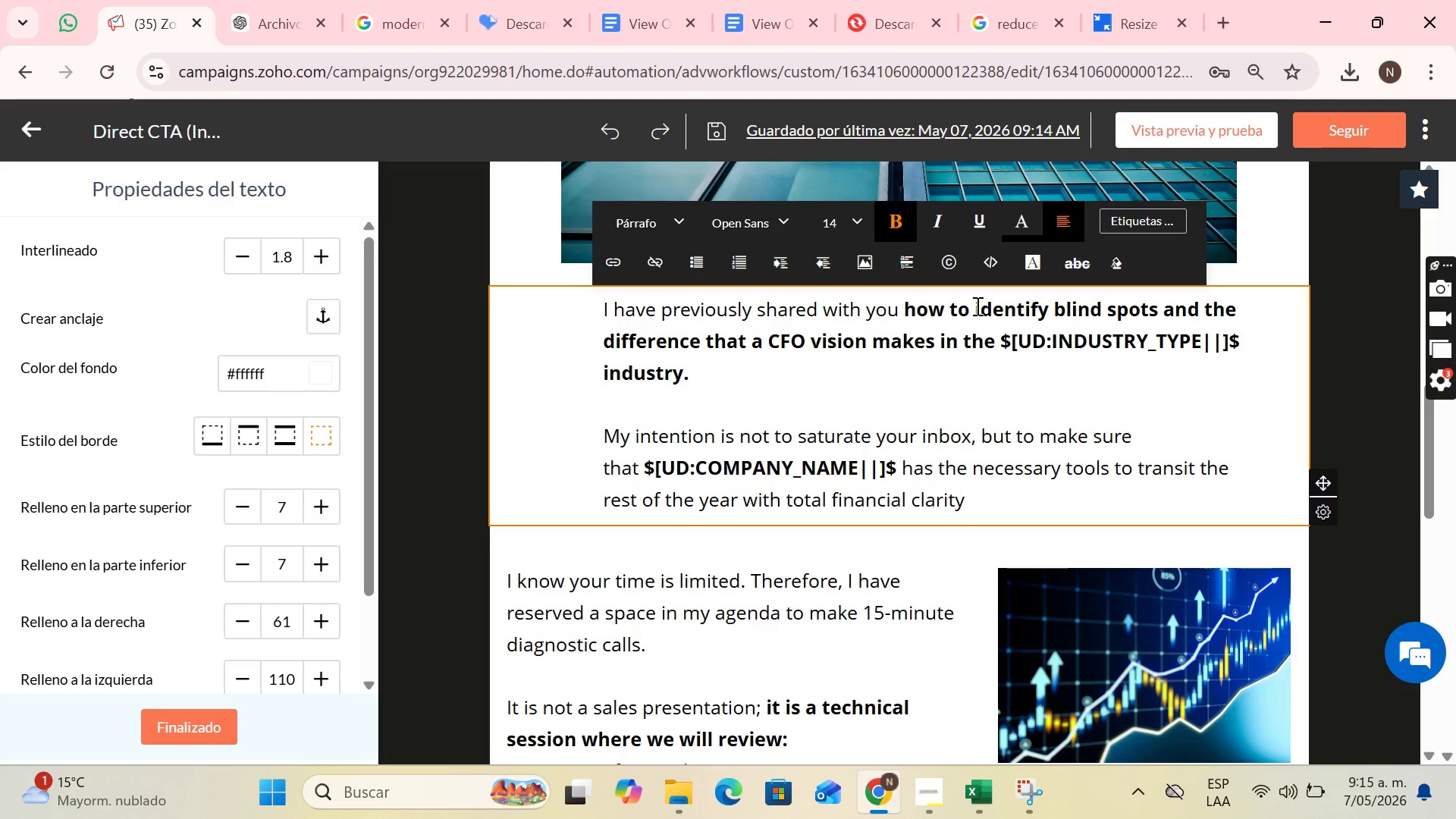 
left_click([976, 306])
 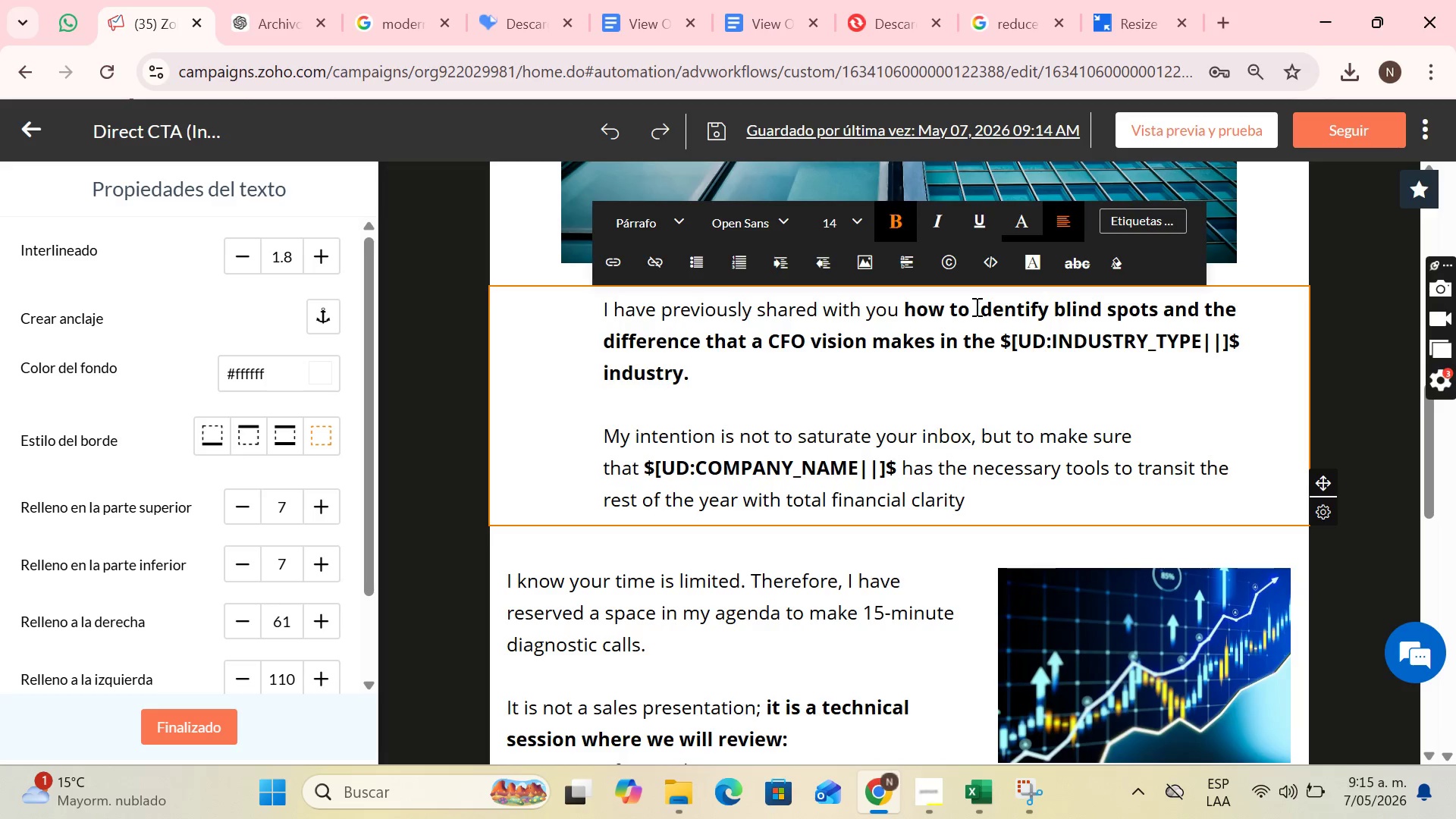 
key(Enter)
 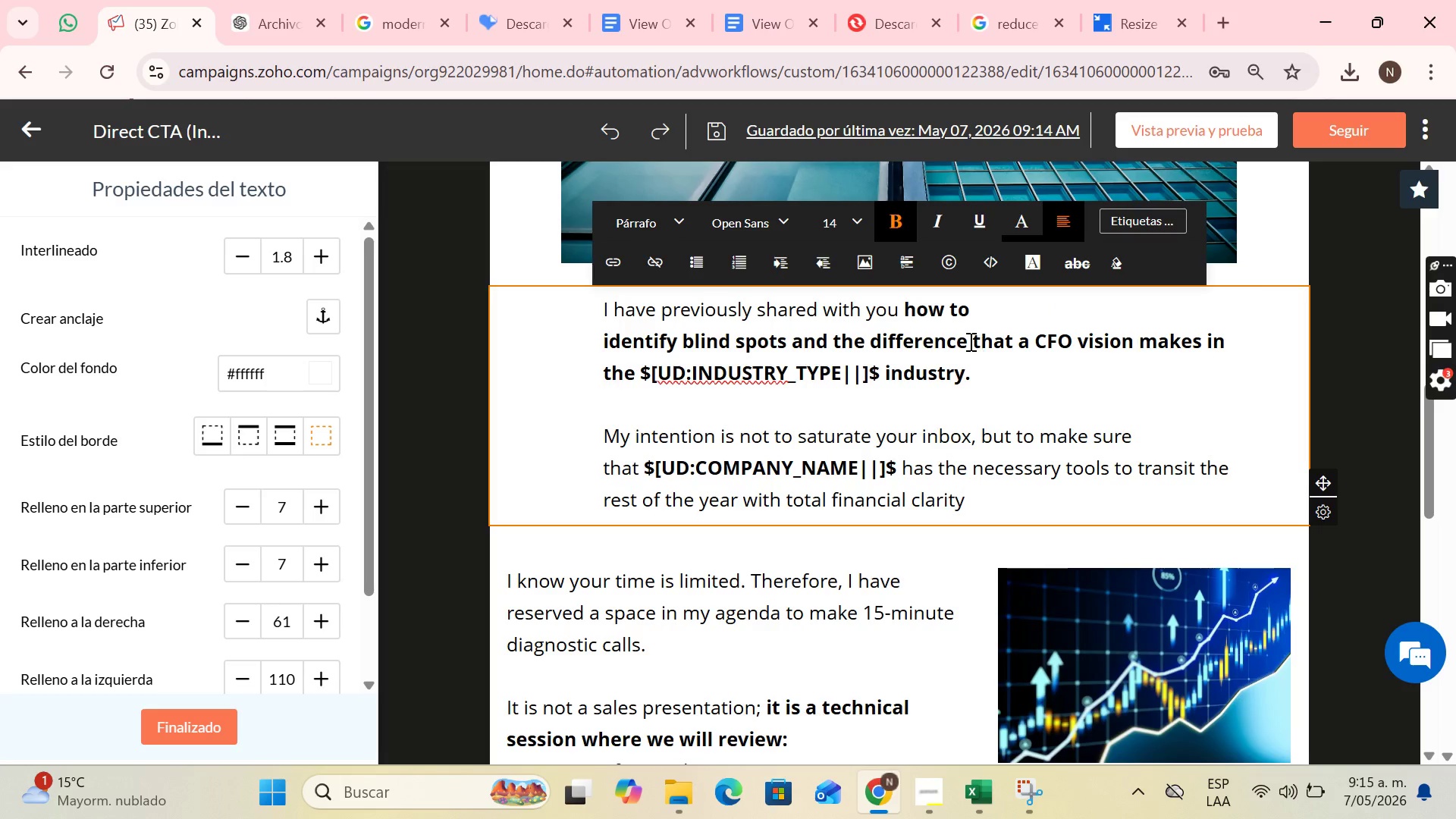 
left_click([969, 341])
 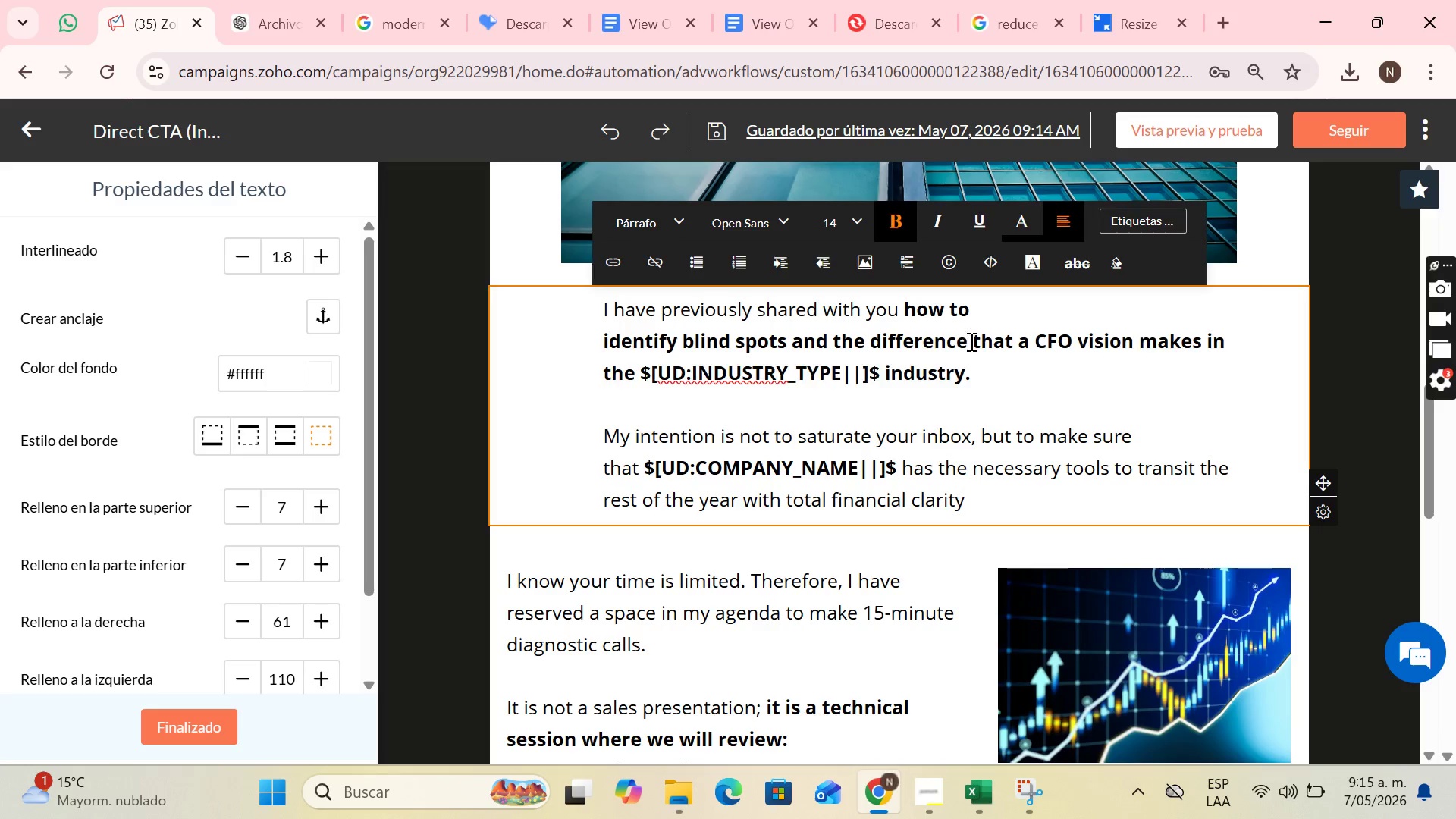 
key(Enter)
 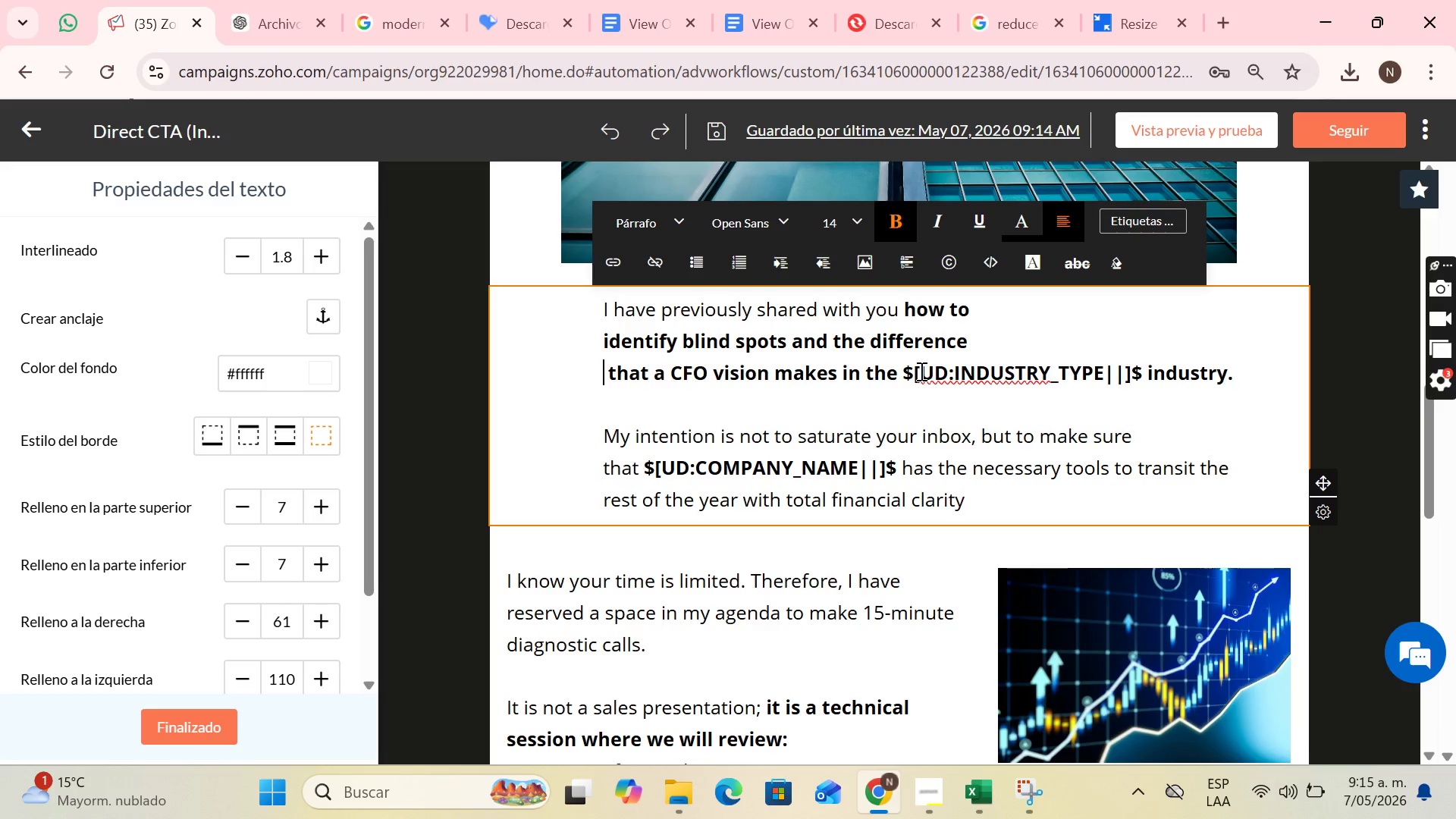 
left_click([905, 370])
 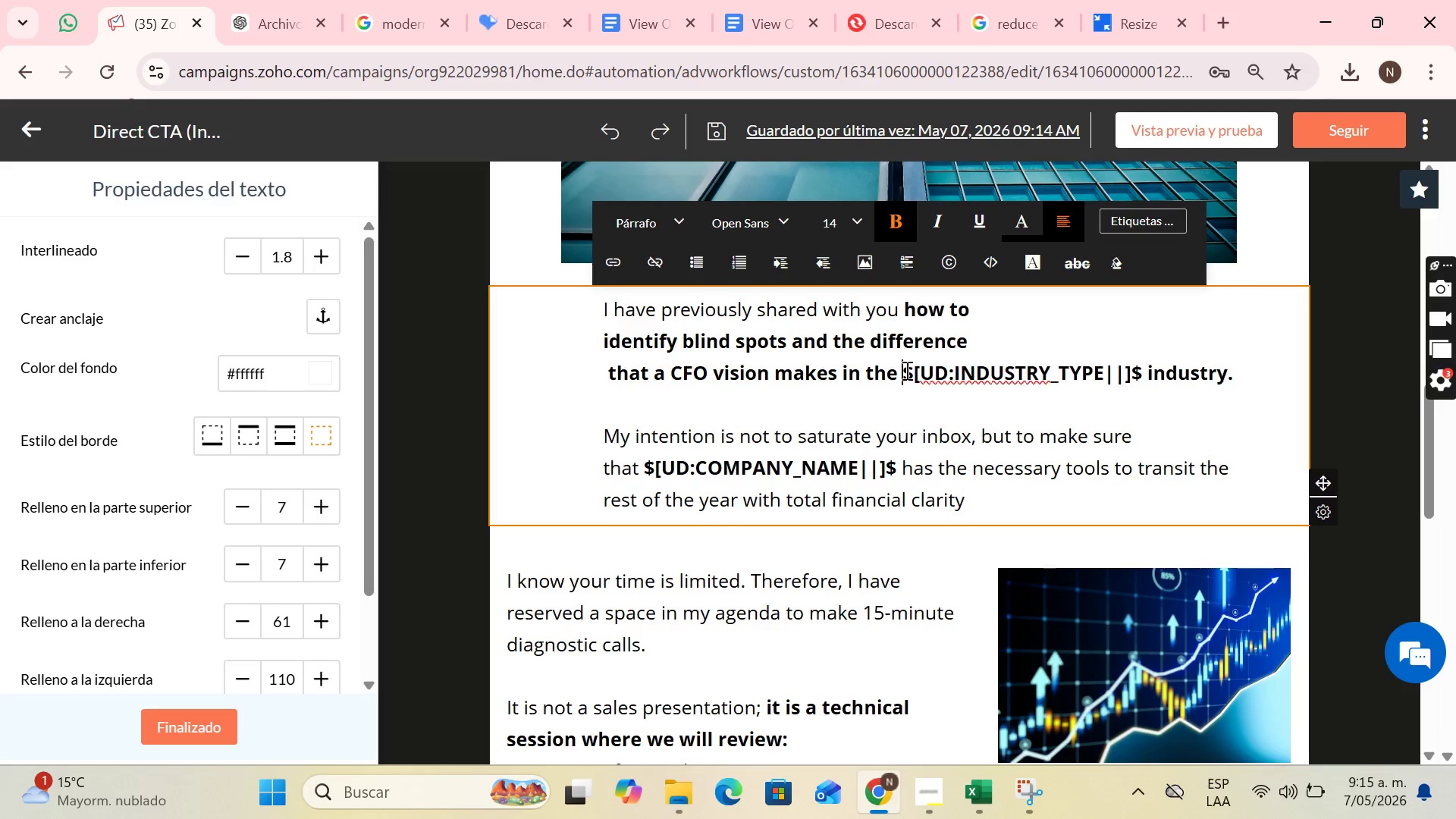 
key(Enter)
 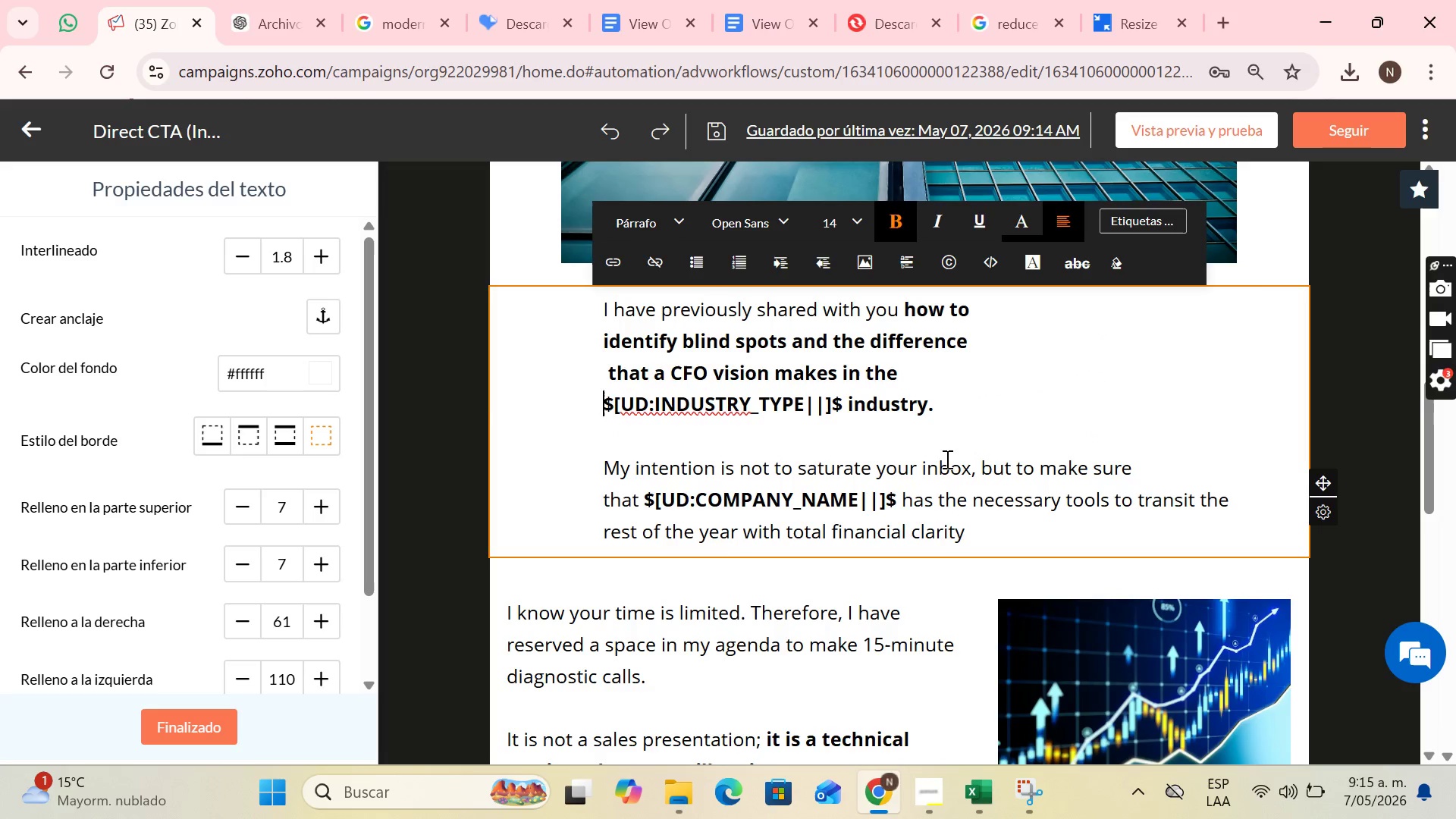 
left_click([977, 466])
 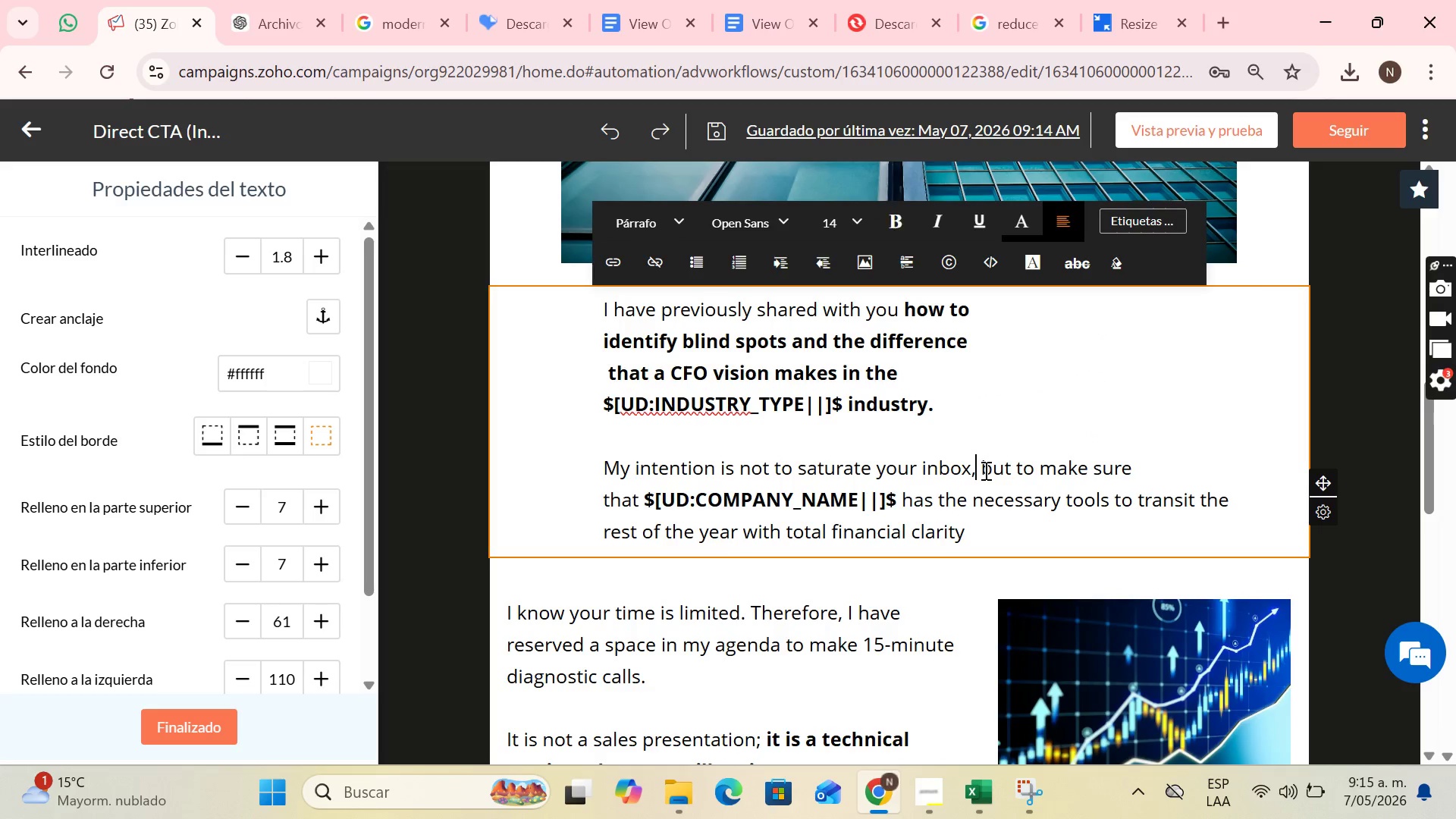 
key(Enter)
 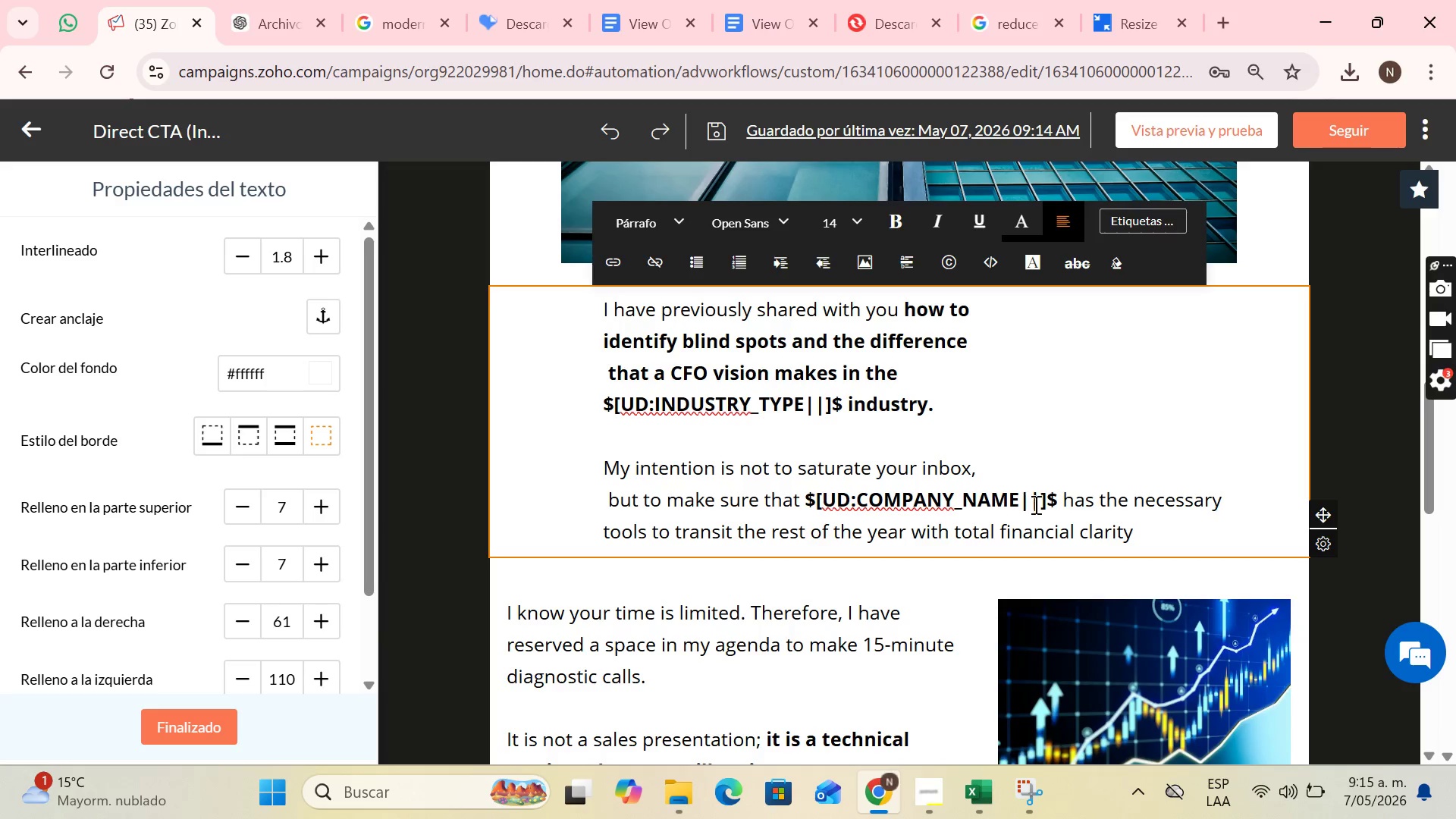 
left_click([1059, 505])
 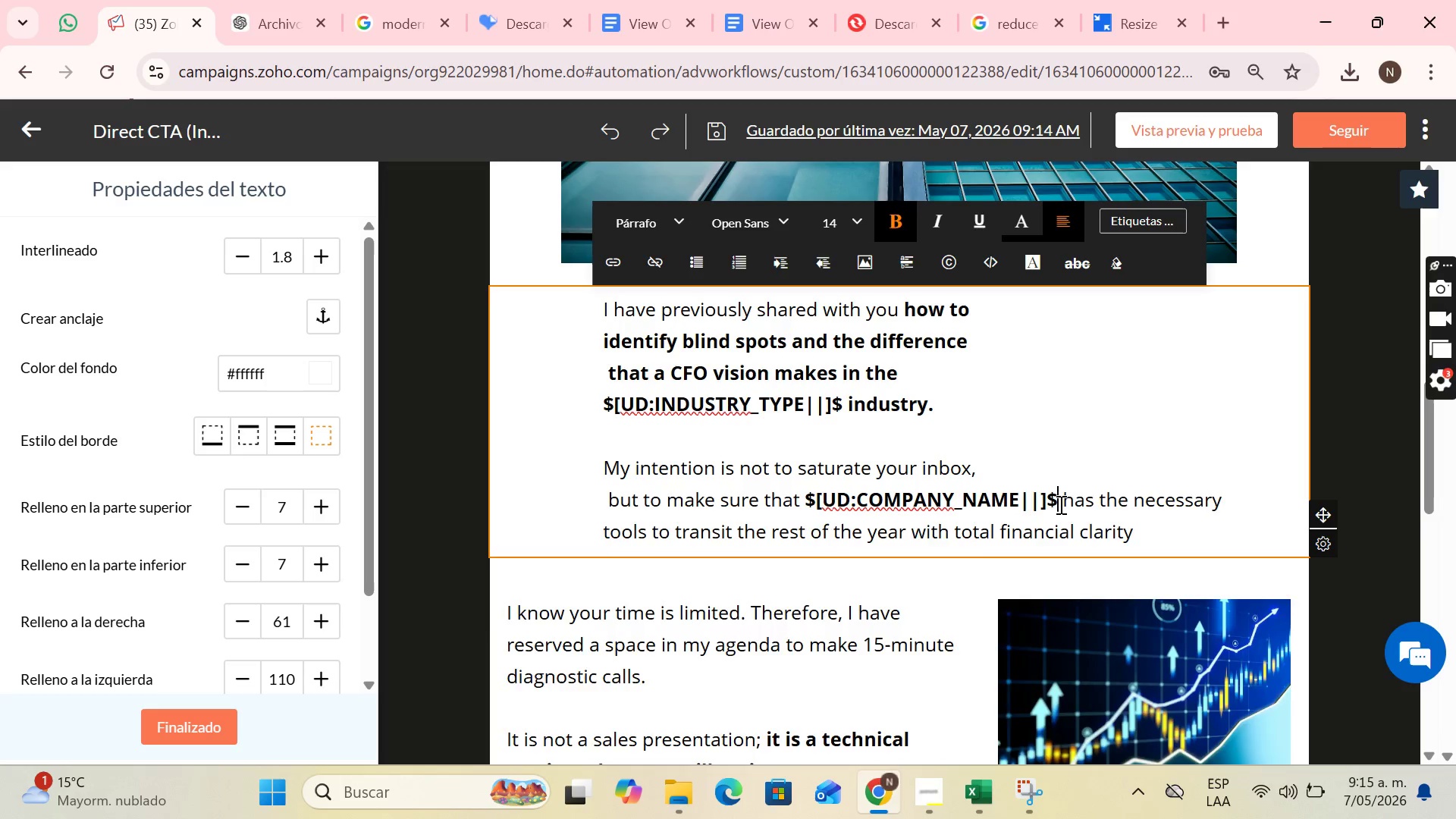 
key(Enter)
 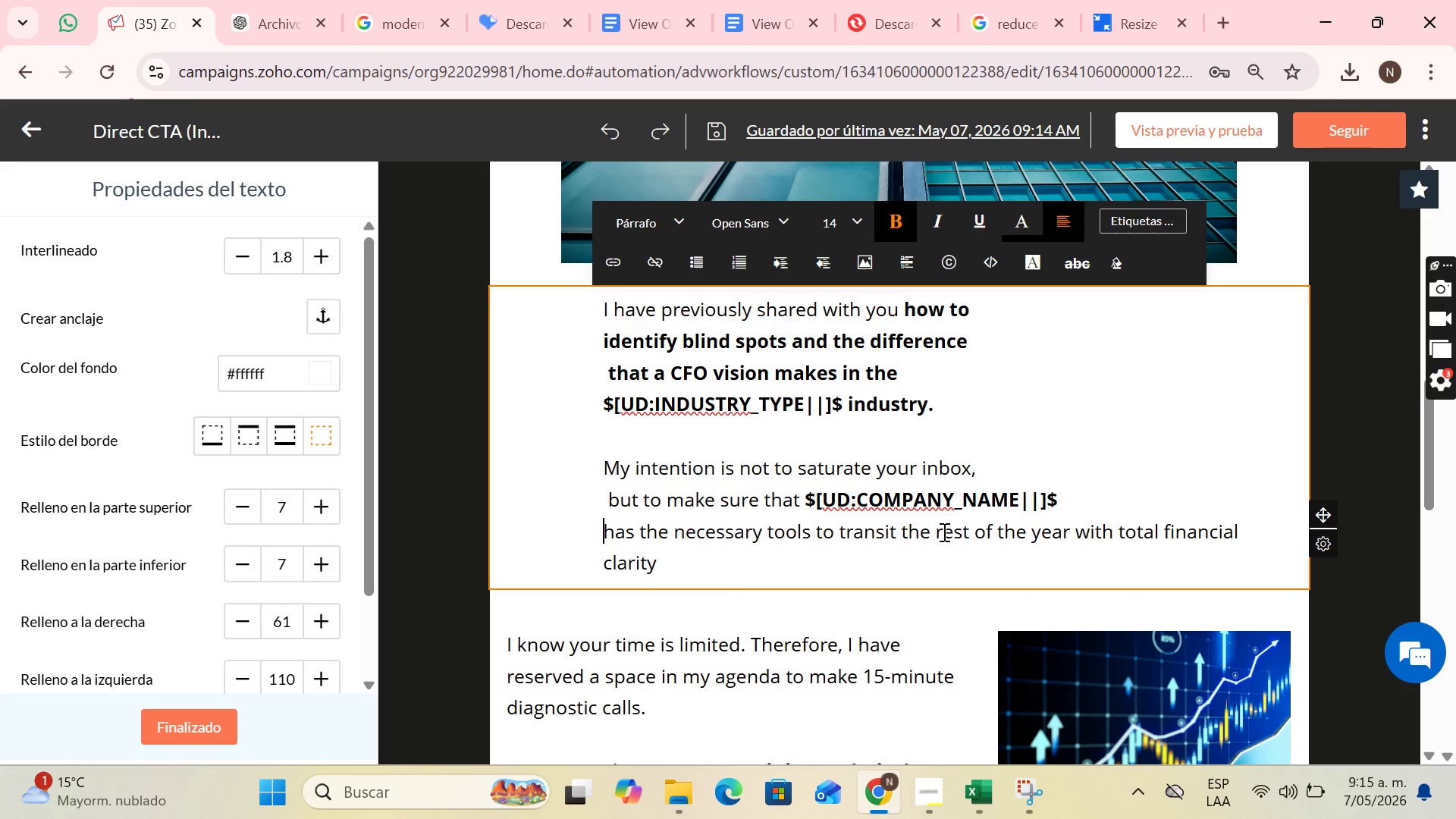 
left_click([933, 532])
 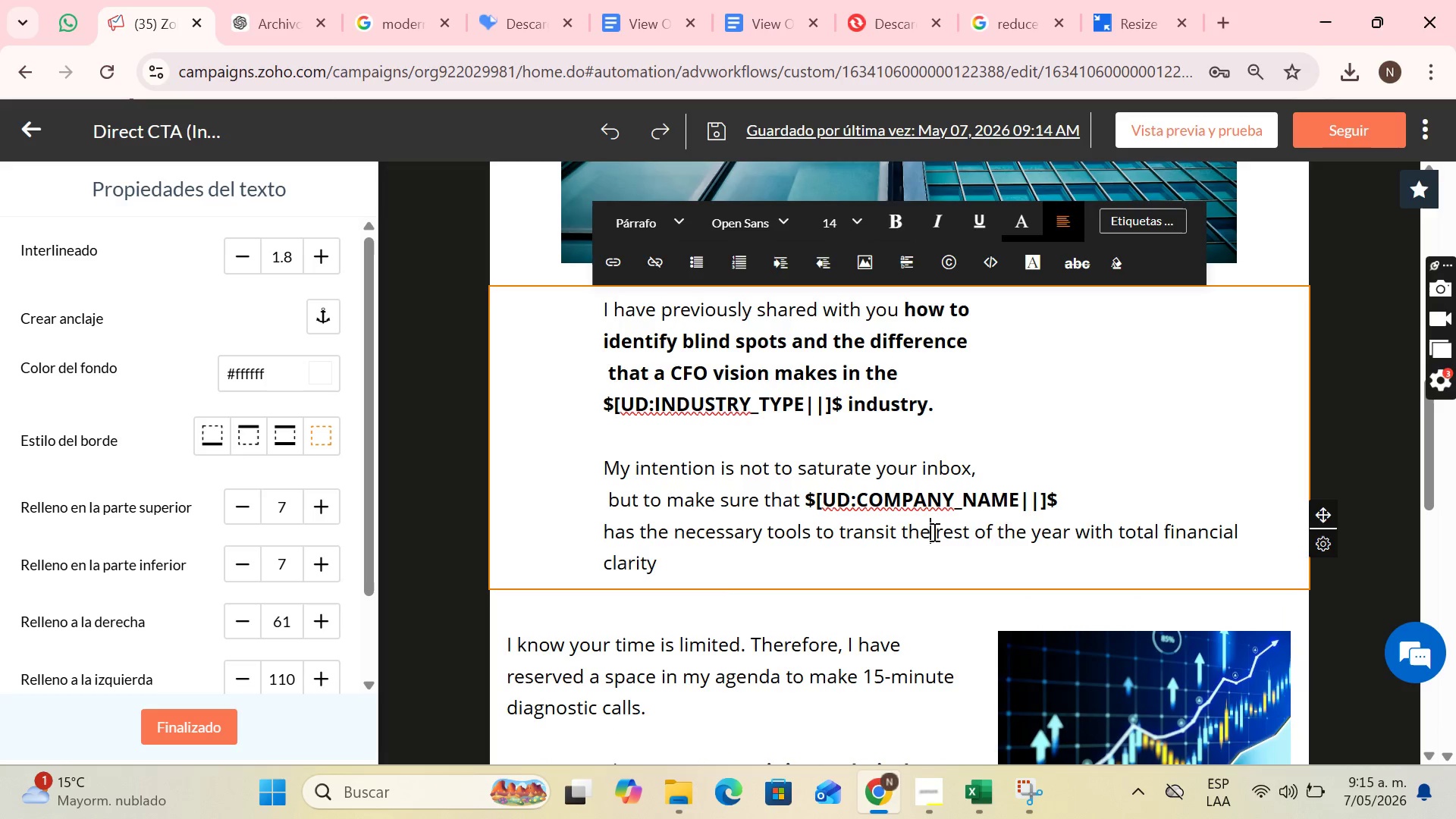 
key(Enter)
 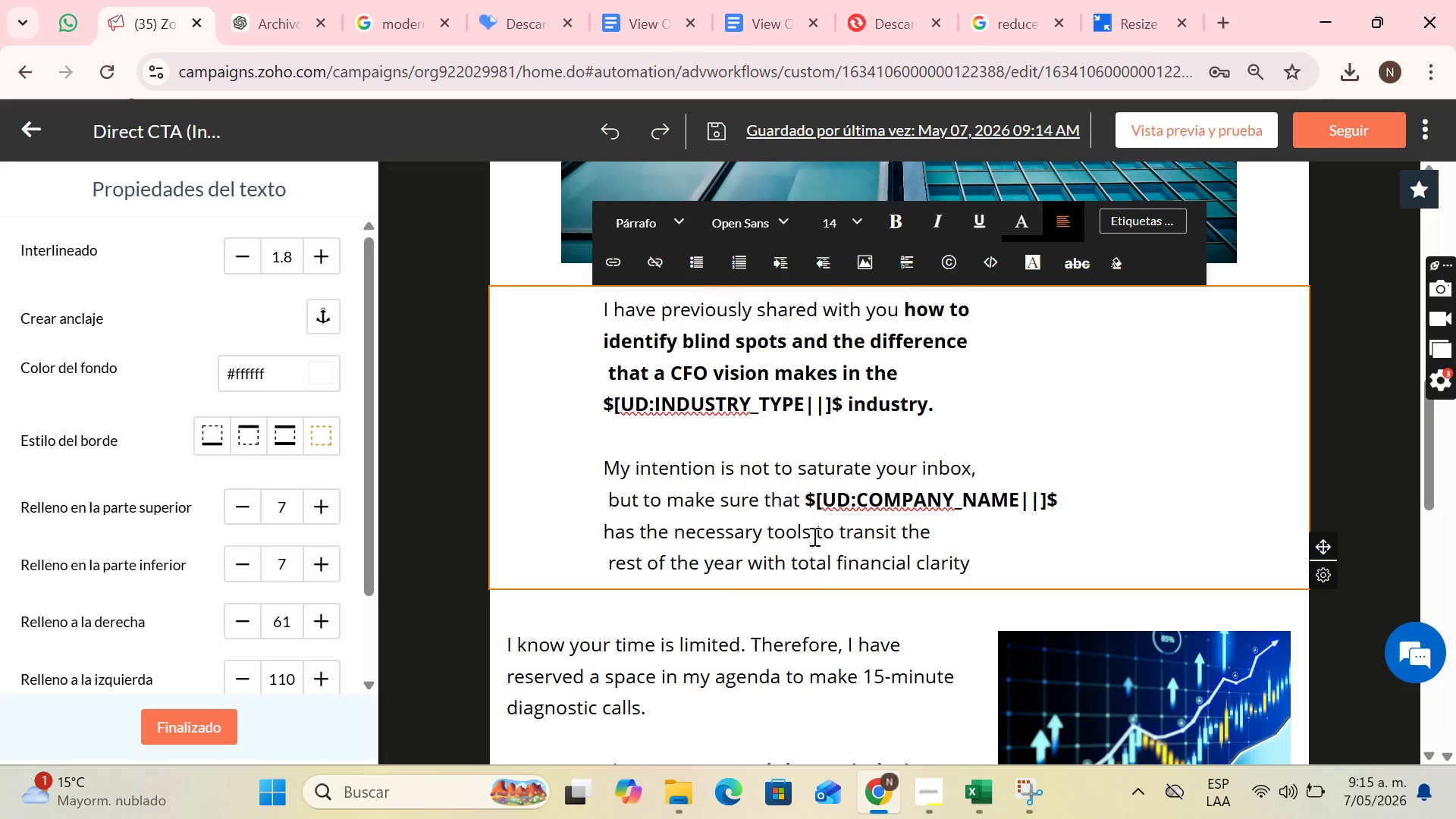 
scroll: coordinate [821, 529], scroll_direction: down, amount: 2.0
 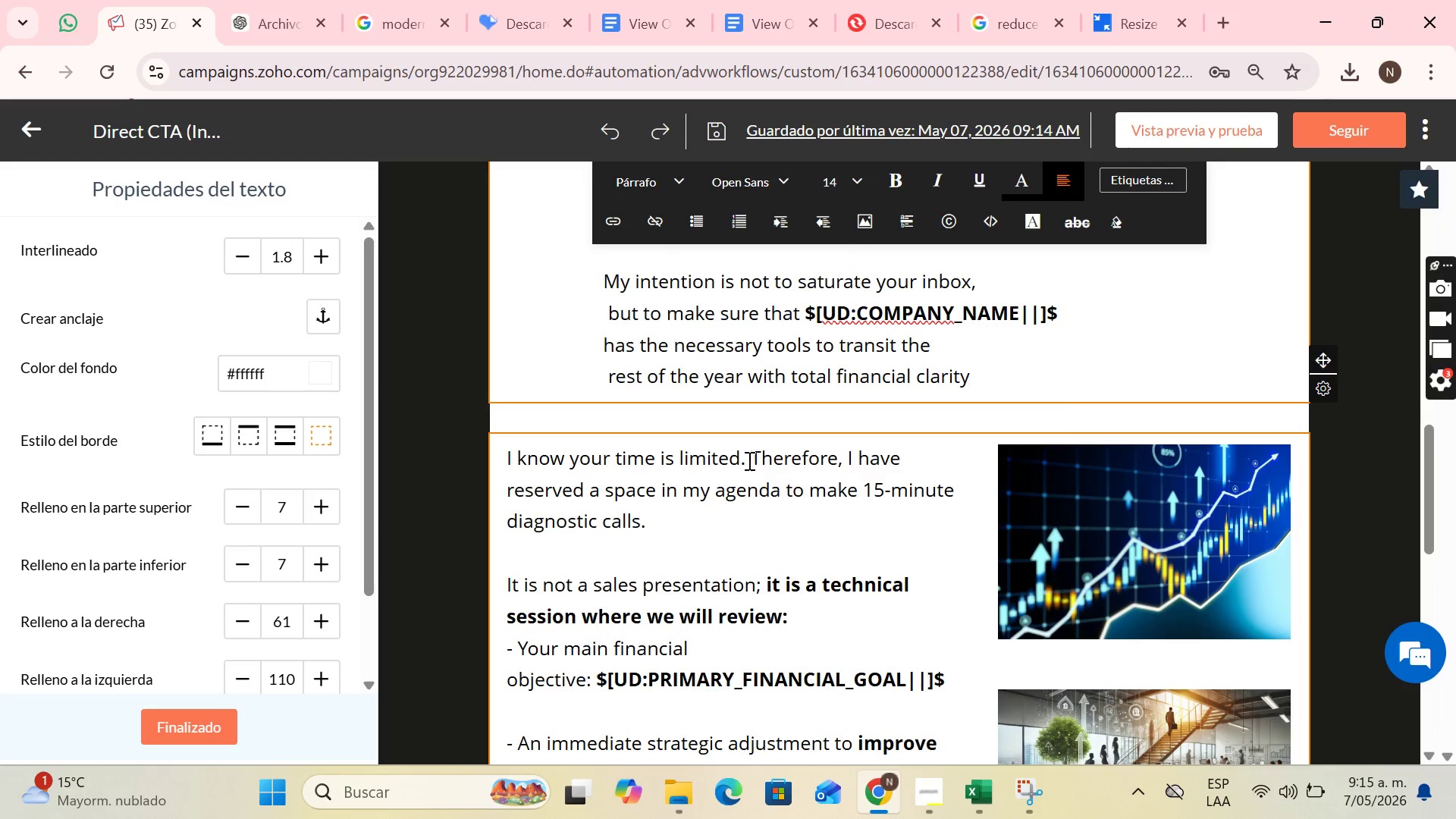 
left_click([755, 453])
 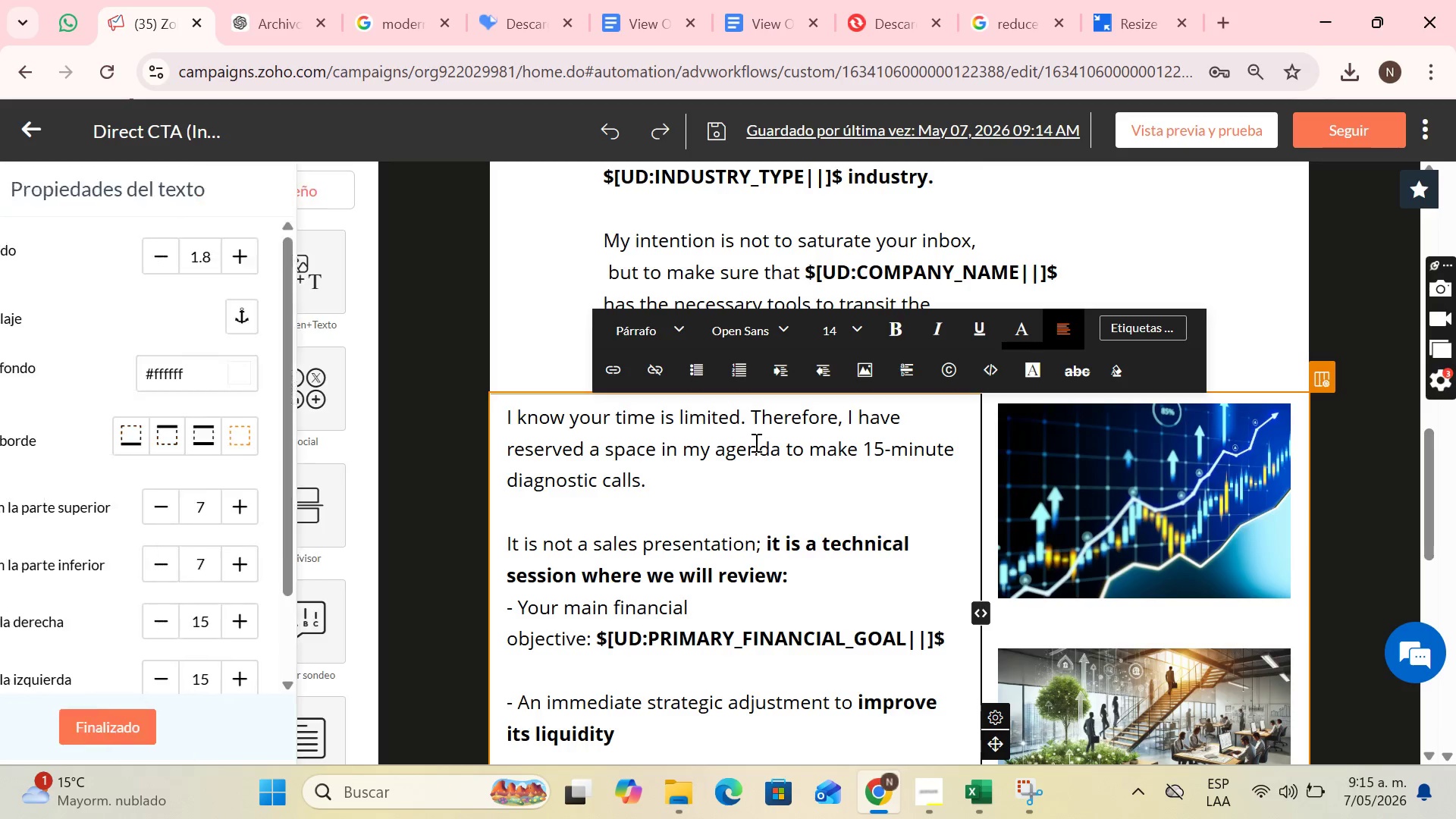 
key(Enter)
 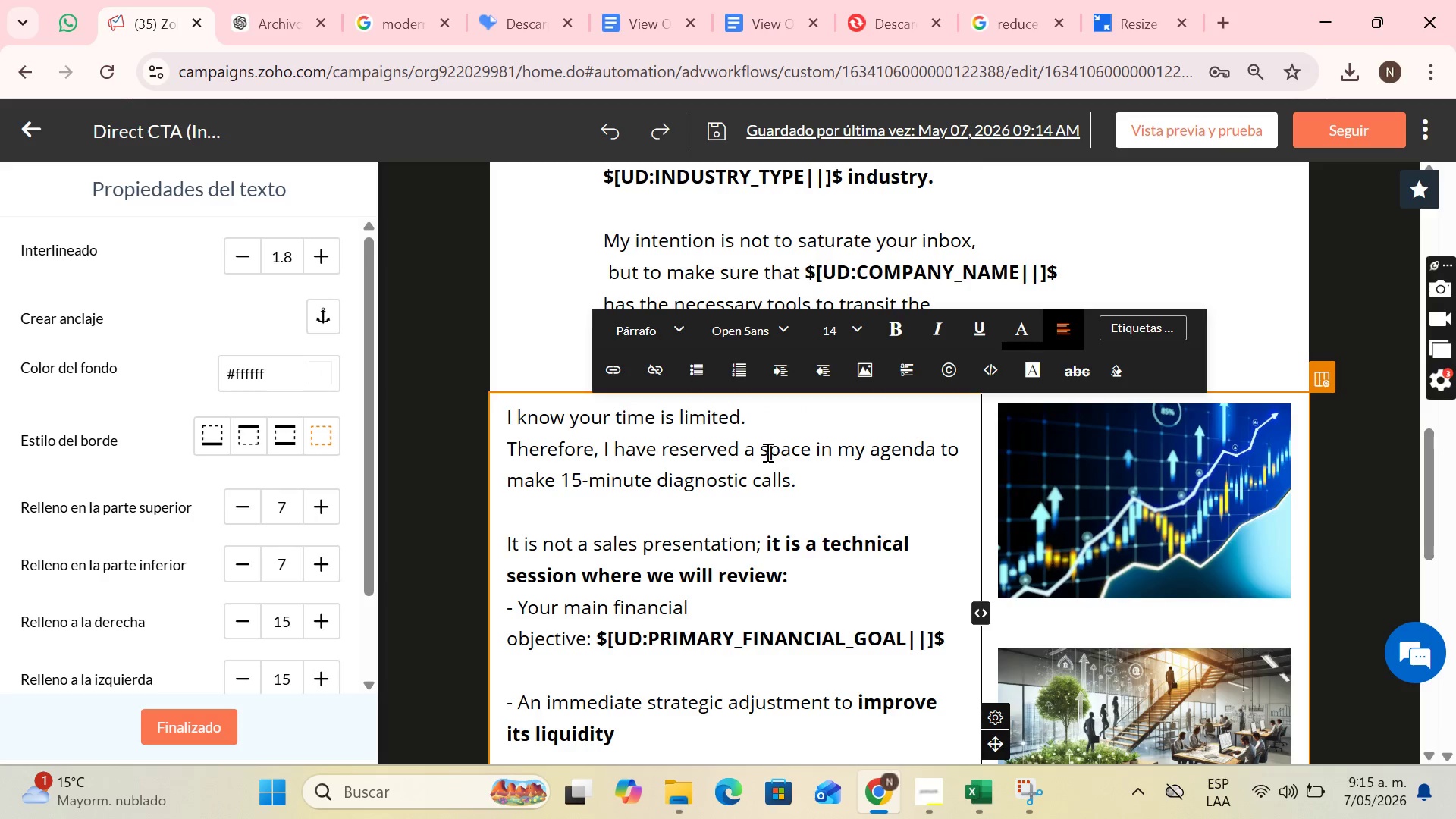 
left_click([764, 452])
 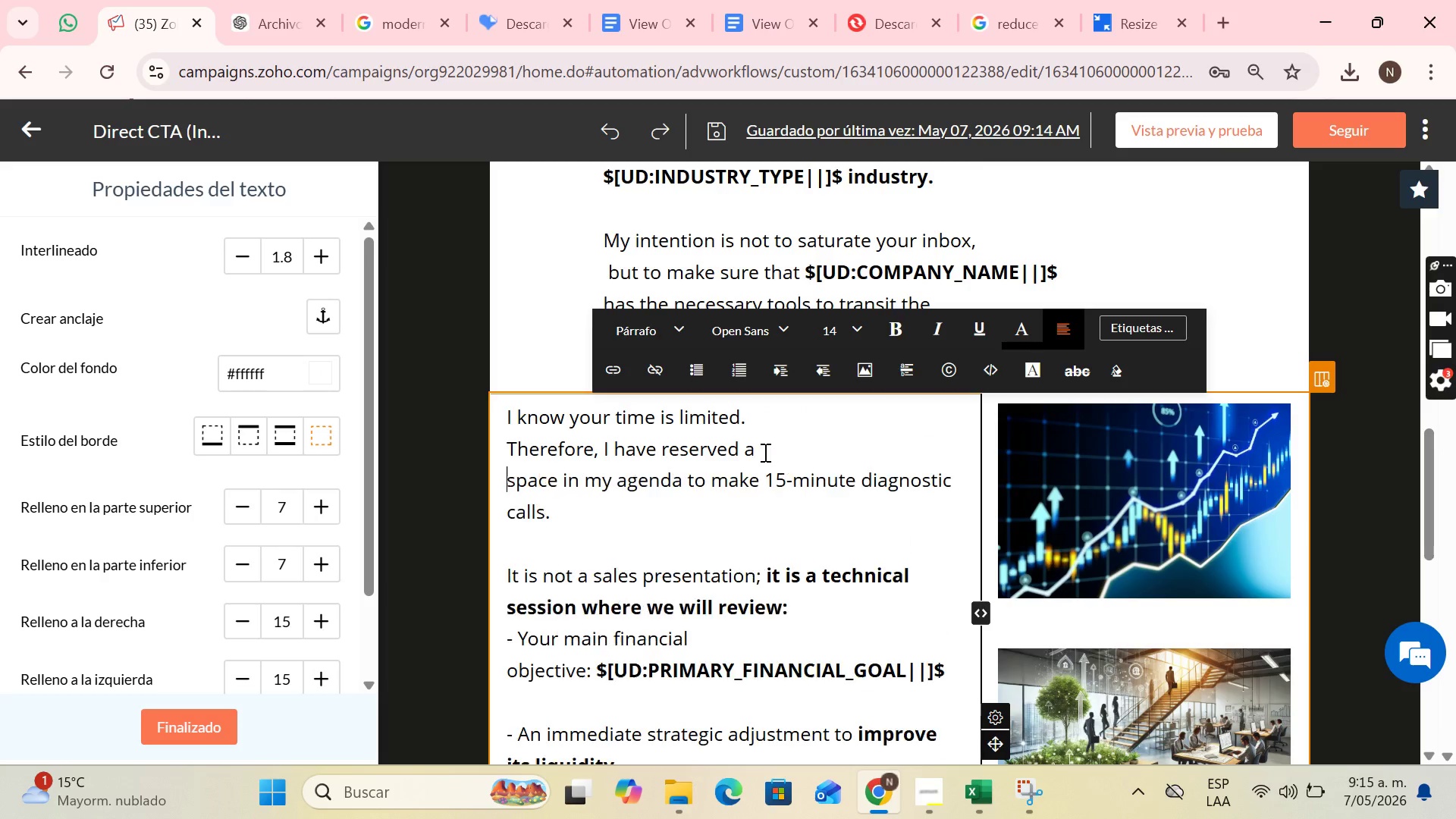 
key(Enter)
 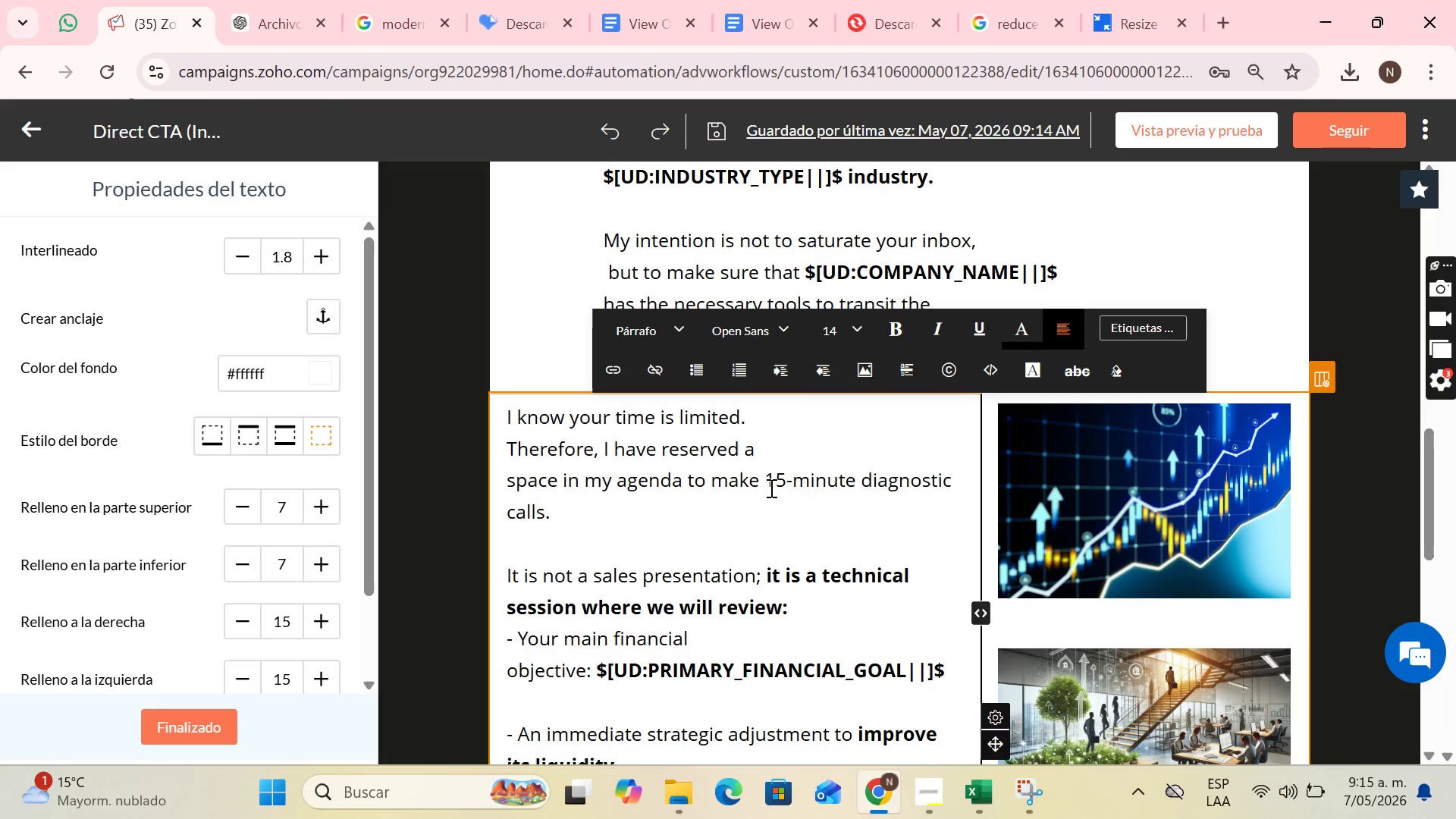 
left_click([769, 488])
 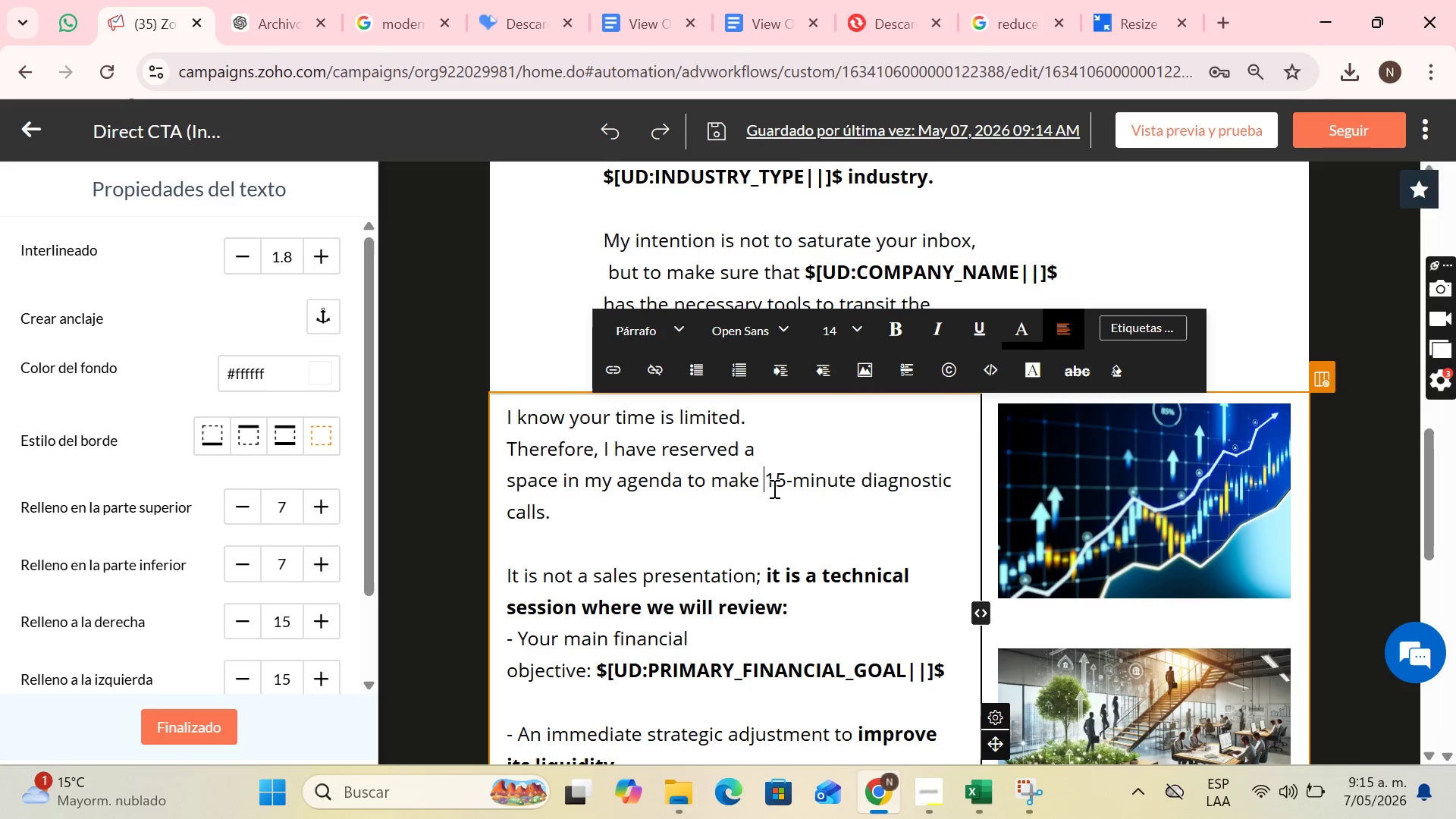 
key(Enter)
 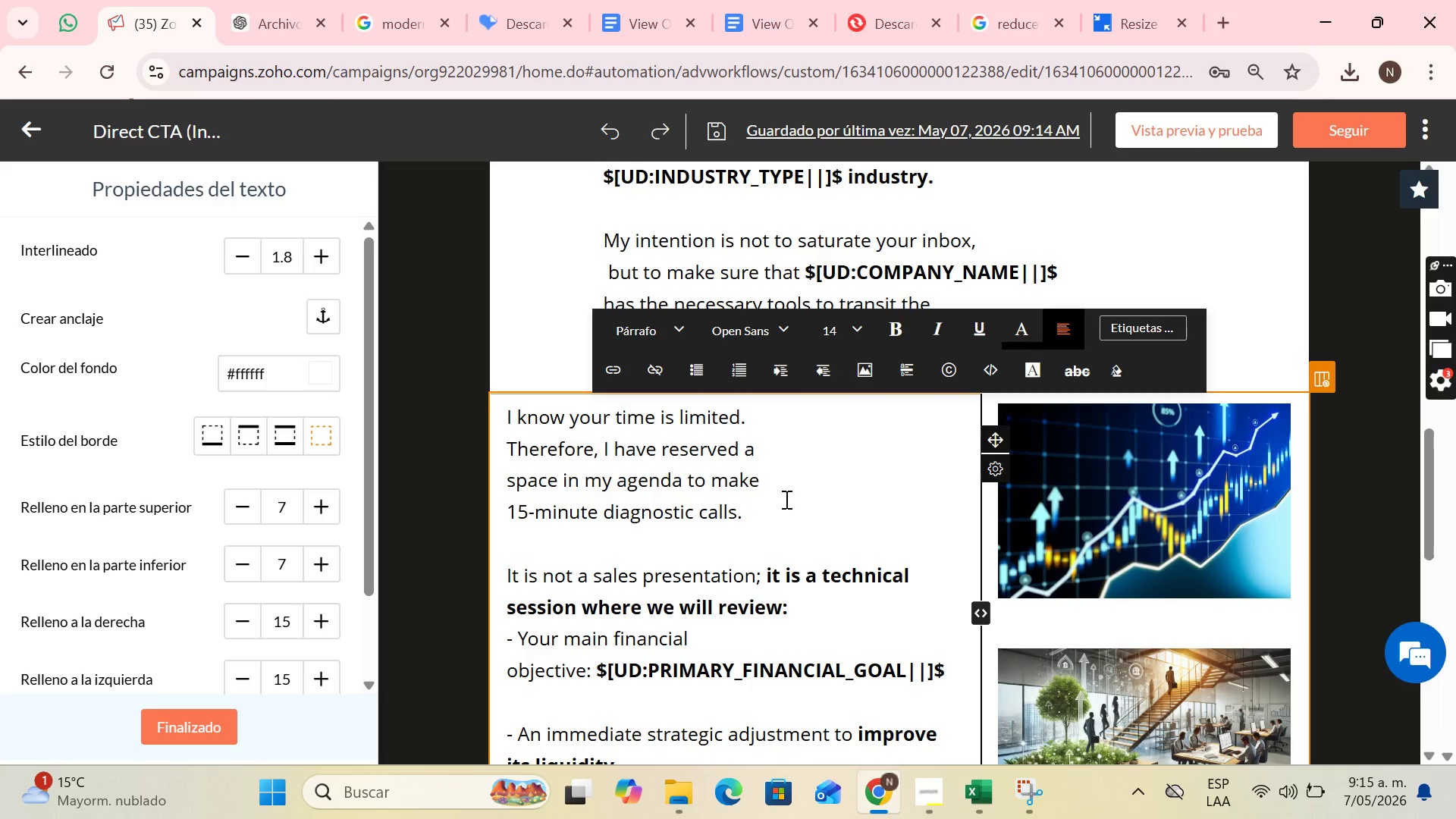 
scroll: coordinate [786, 500], scroll_direction: down, amount: 2.0
 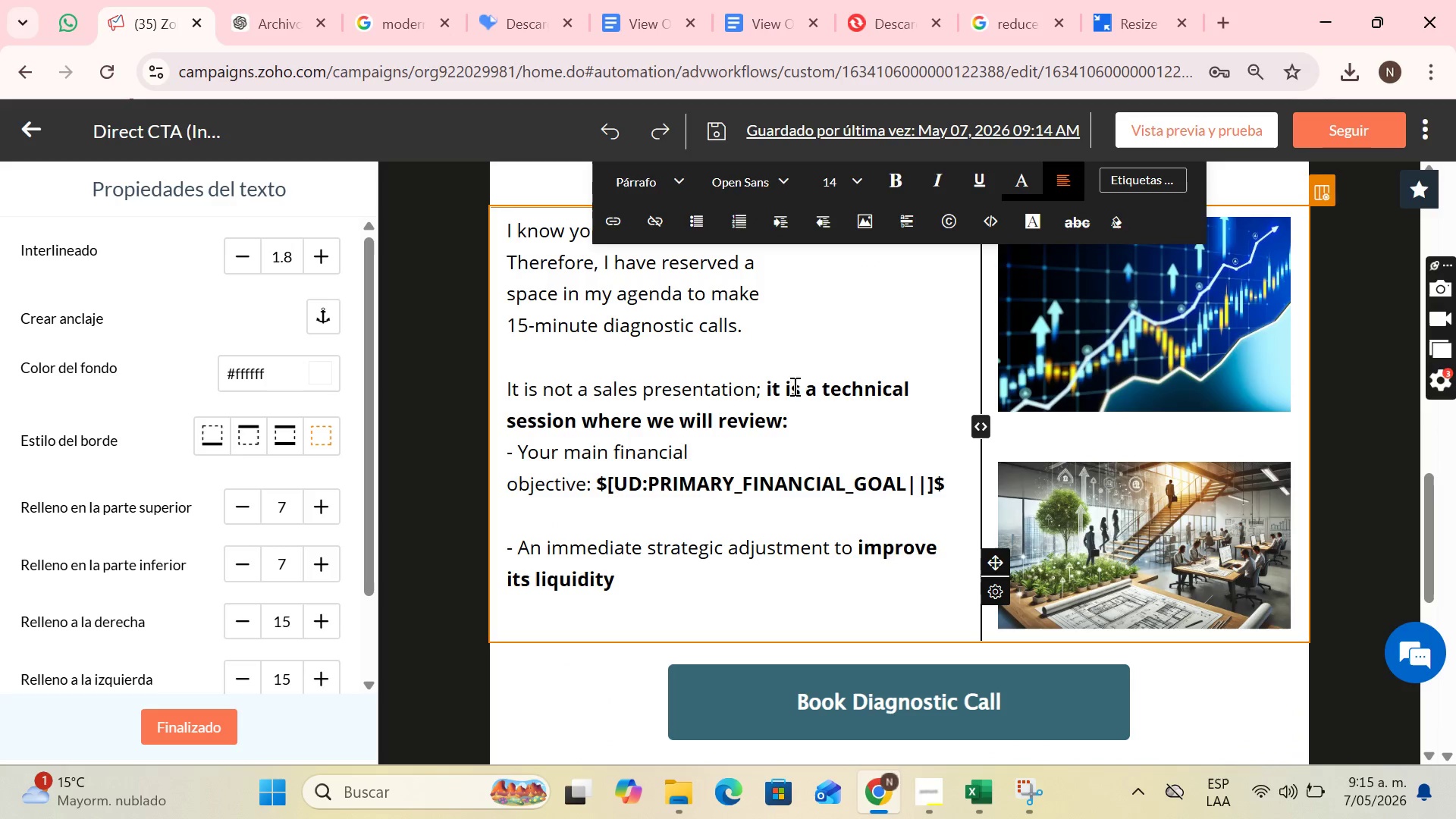 
left_click([807, 386])
 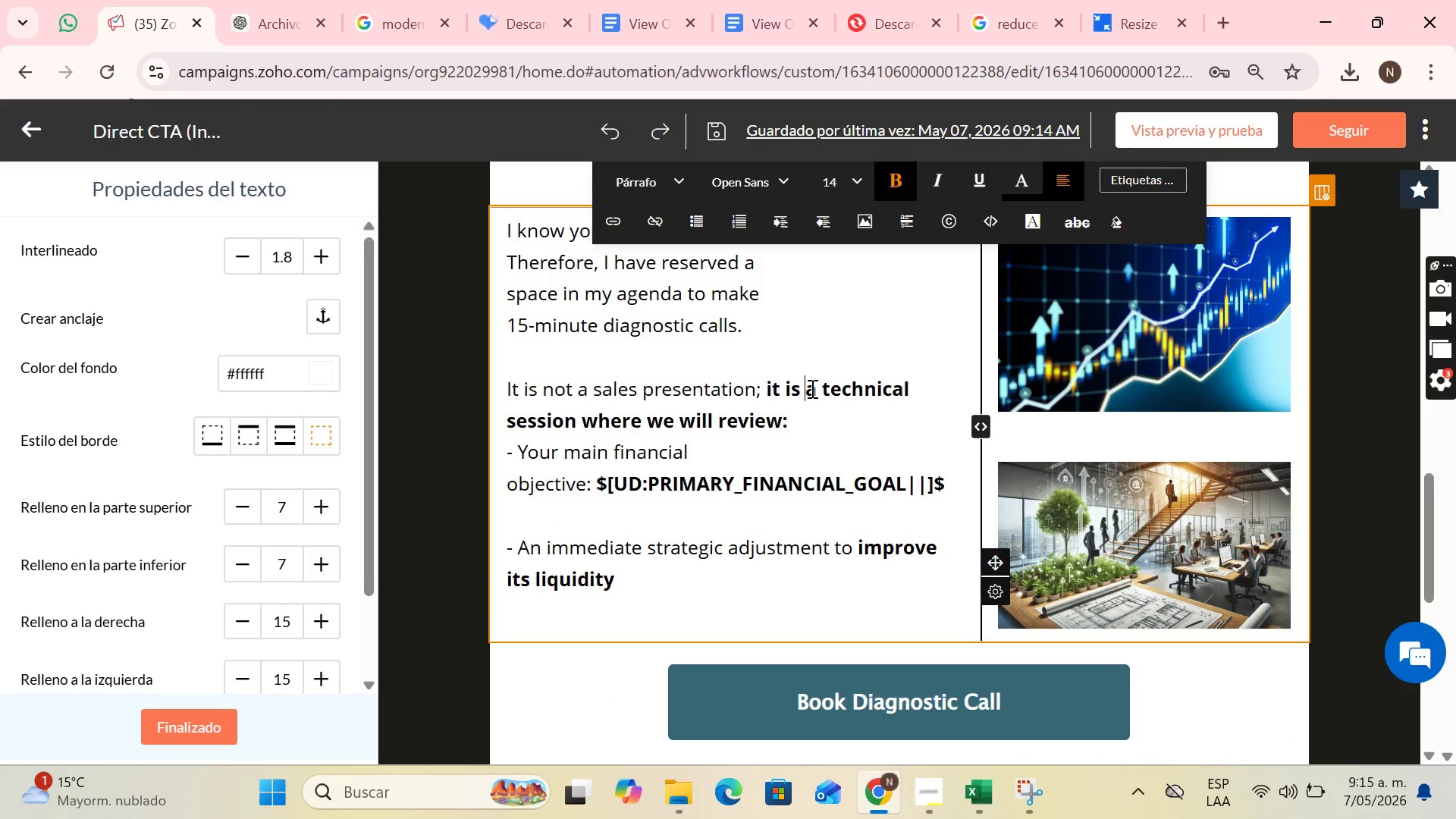 
key(Enter)
 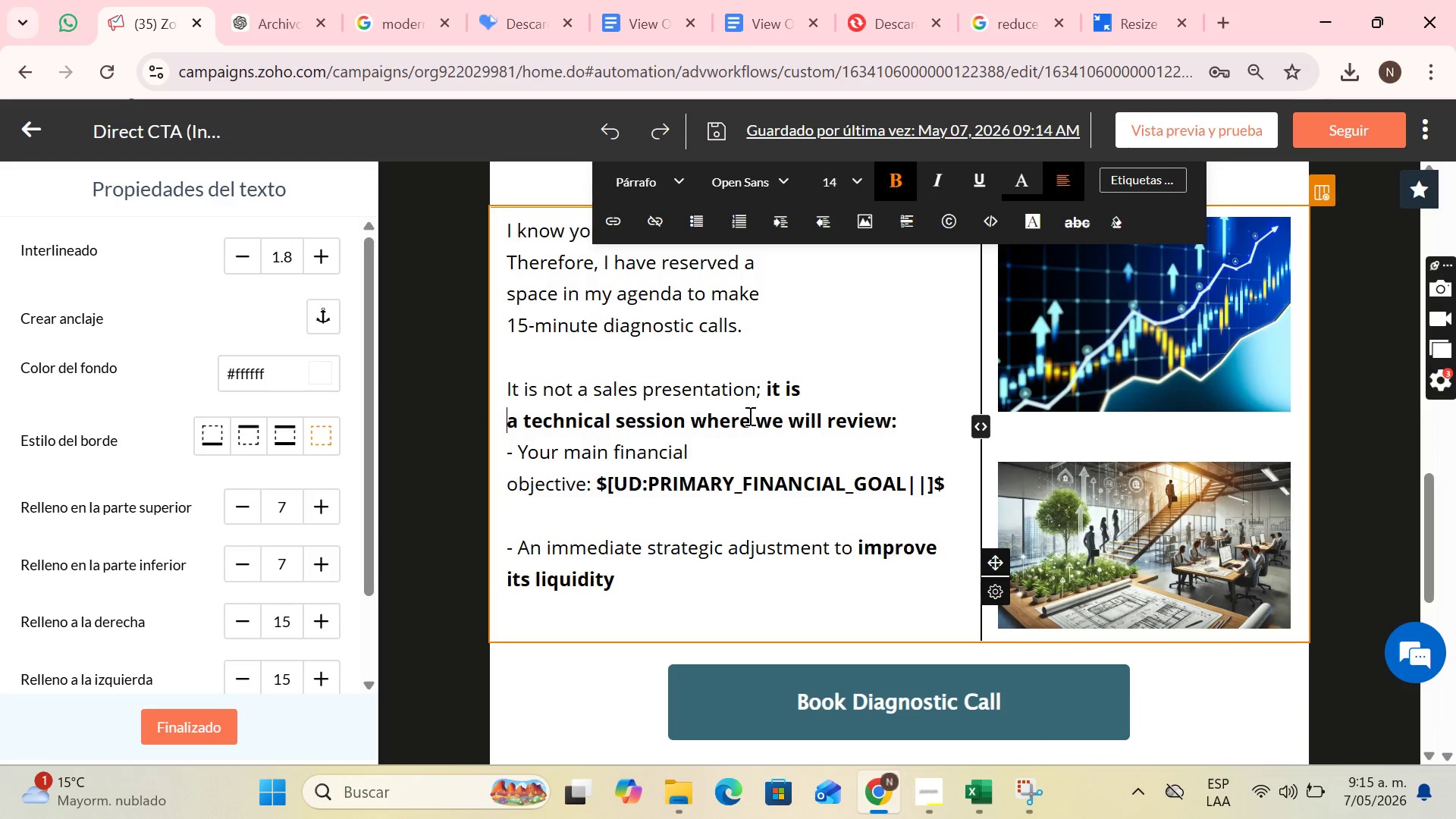 
left_click([758, 414])
 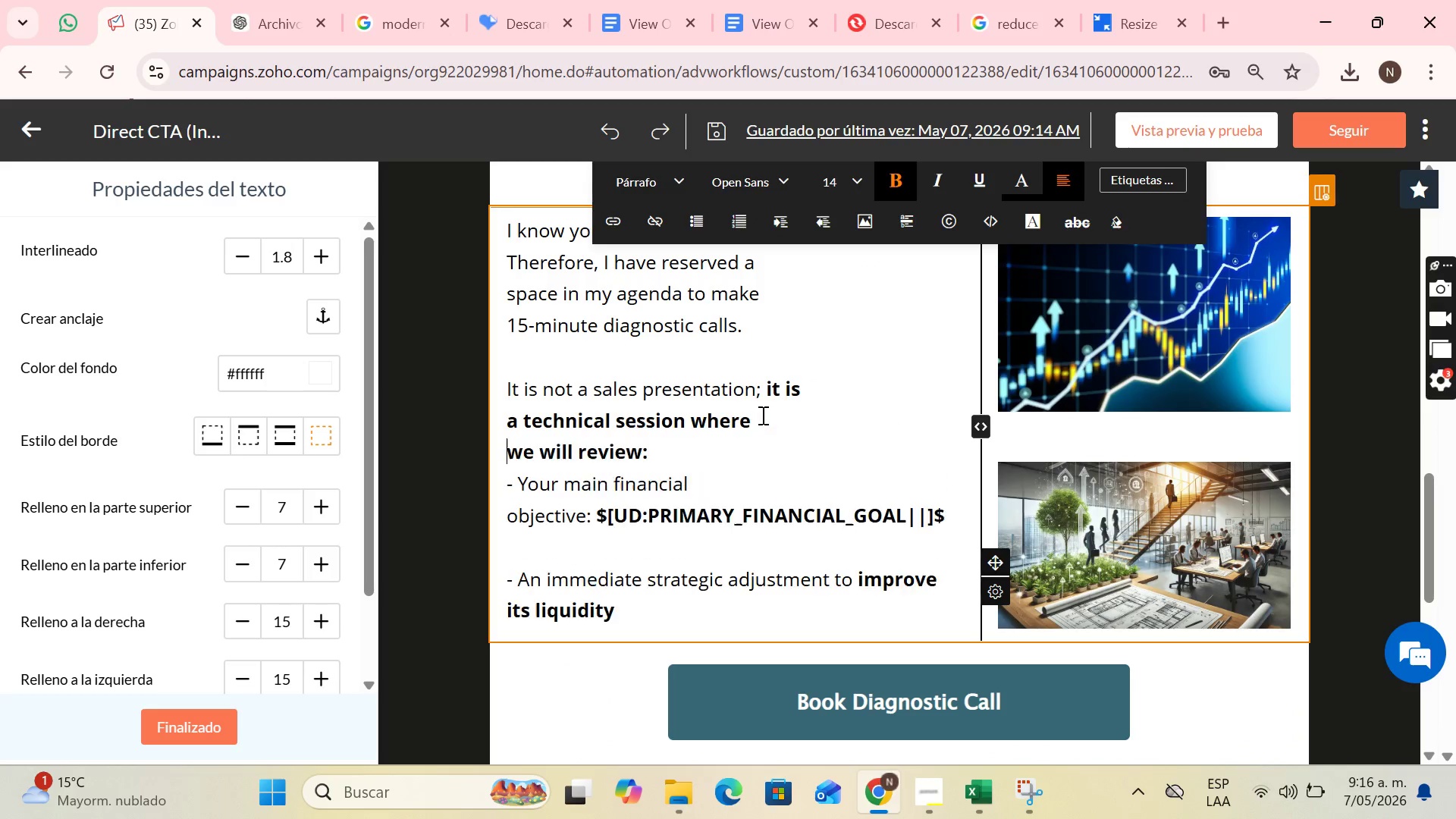 
key(Enter)
 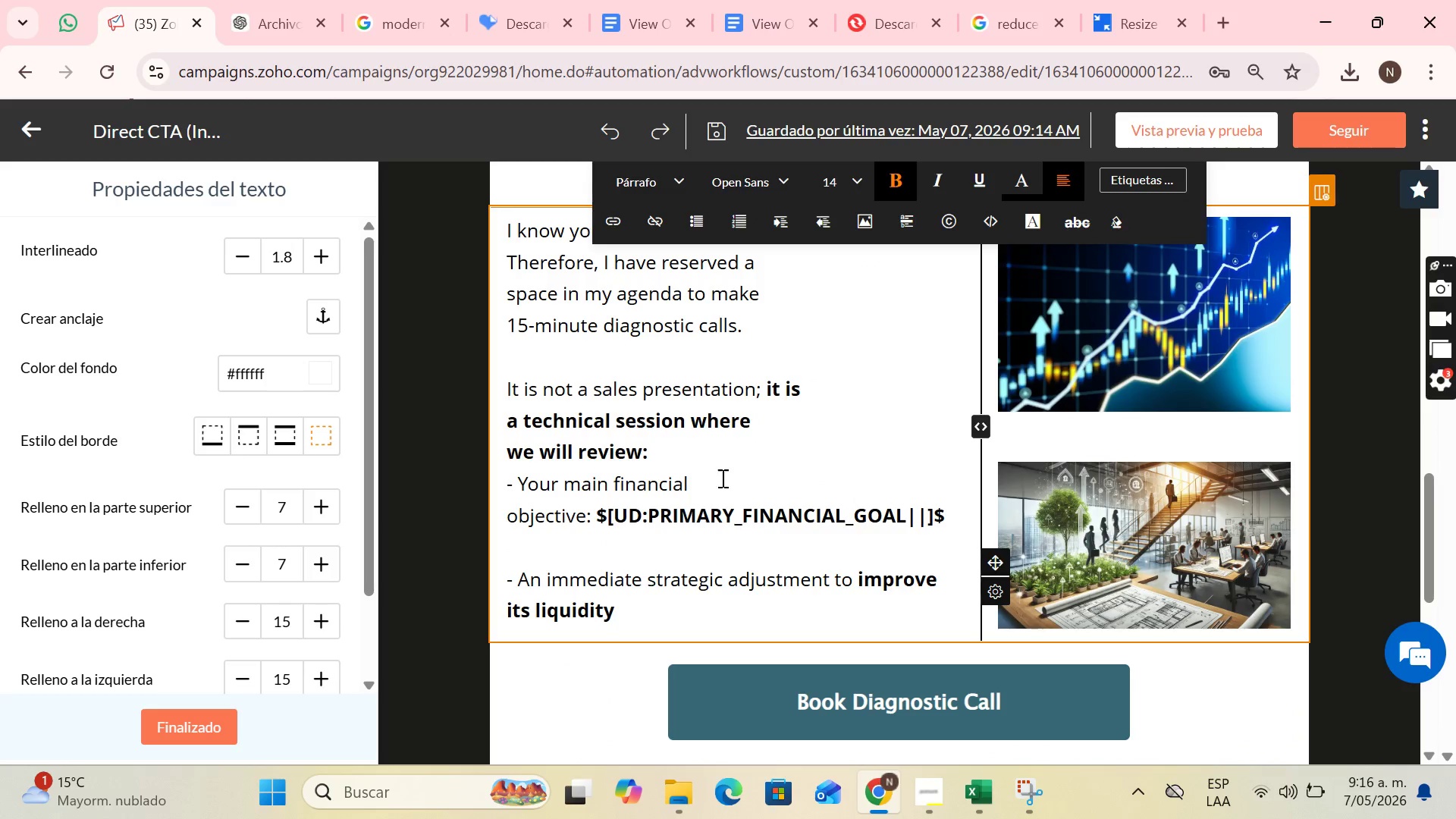 
scroll: coordinate [721, 477], scroll_direction: down, amount: 1.0
 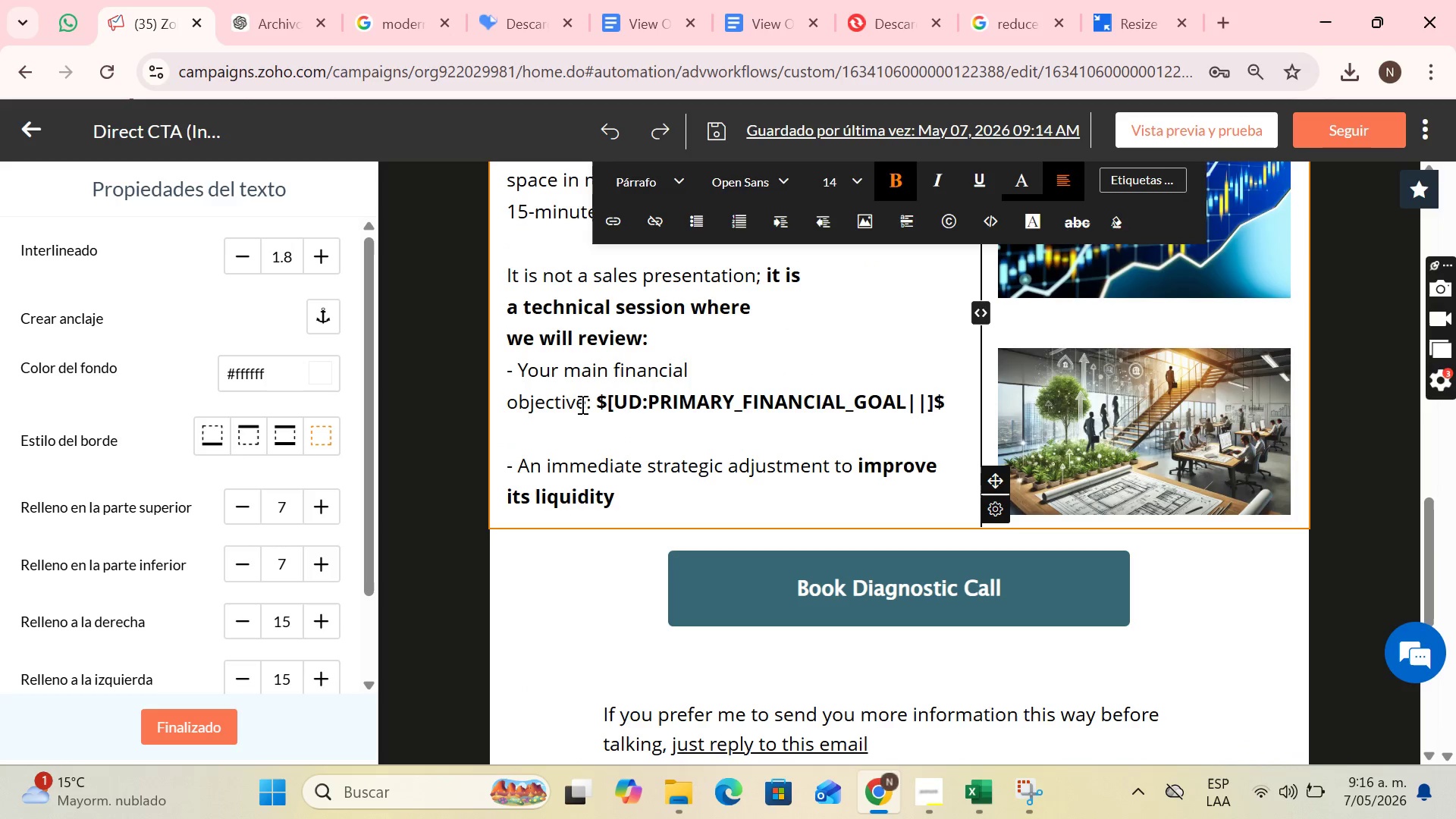 
left_click([595, 404])
 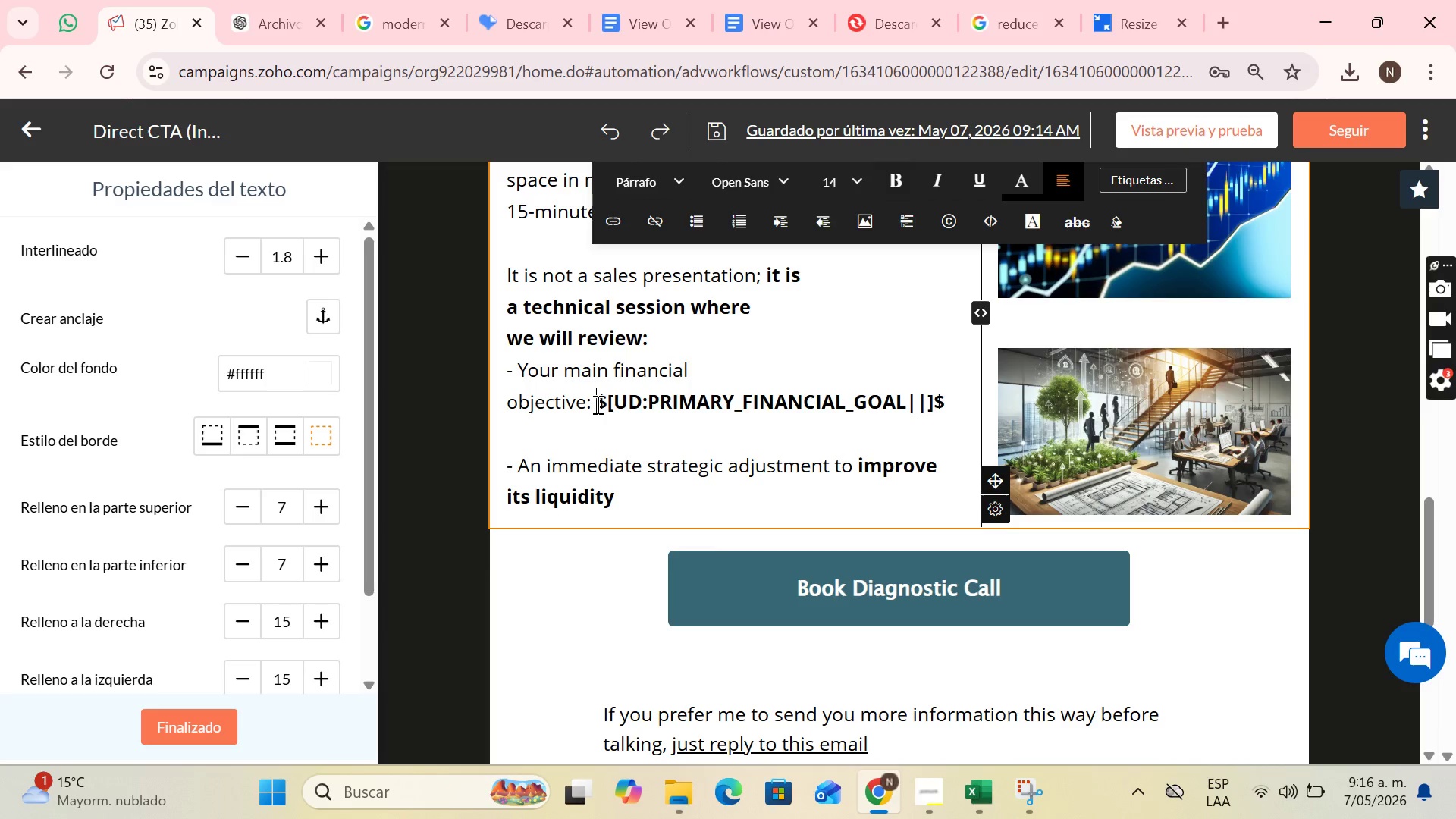 
key(Enter)
 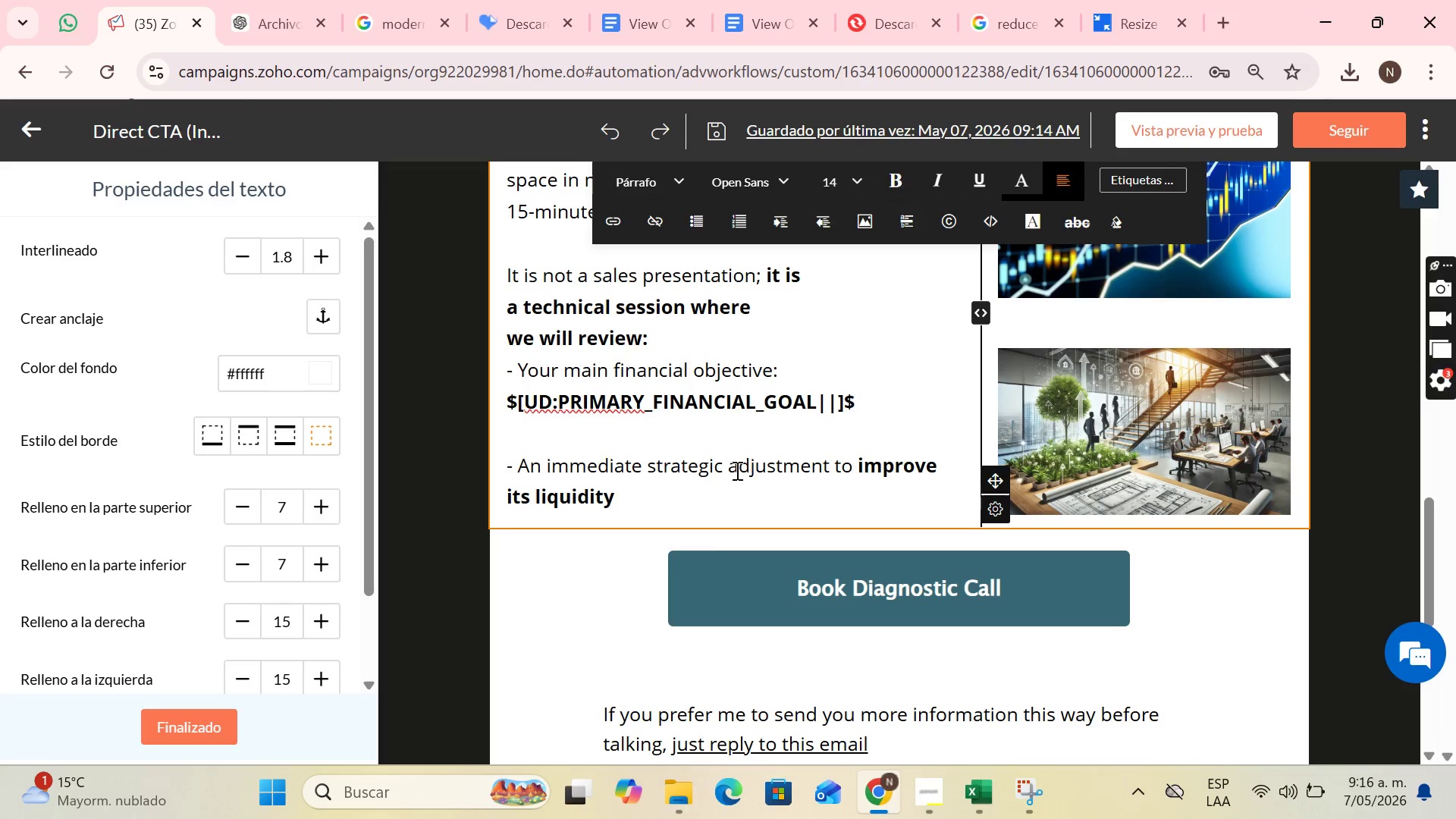 
left_click([735, 469])
 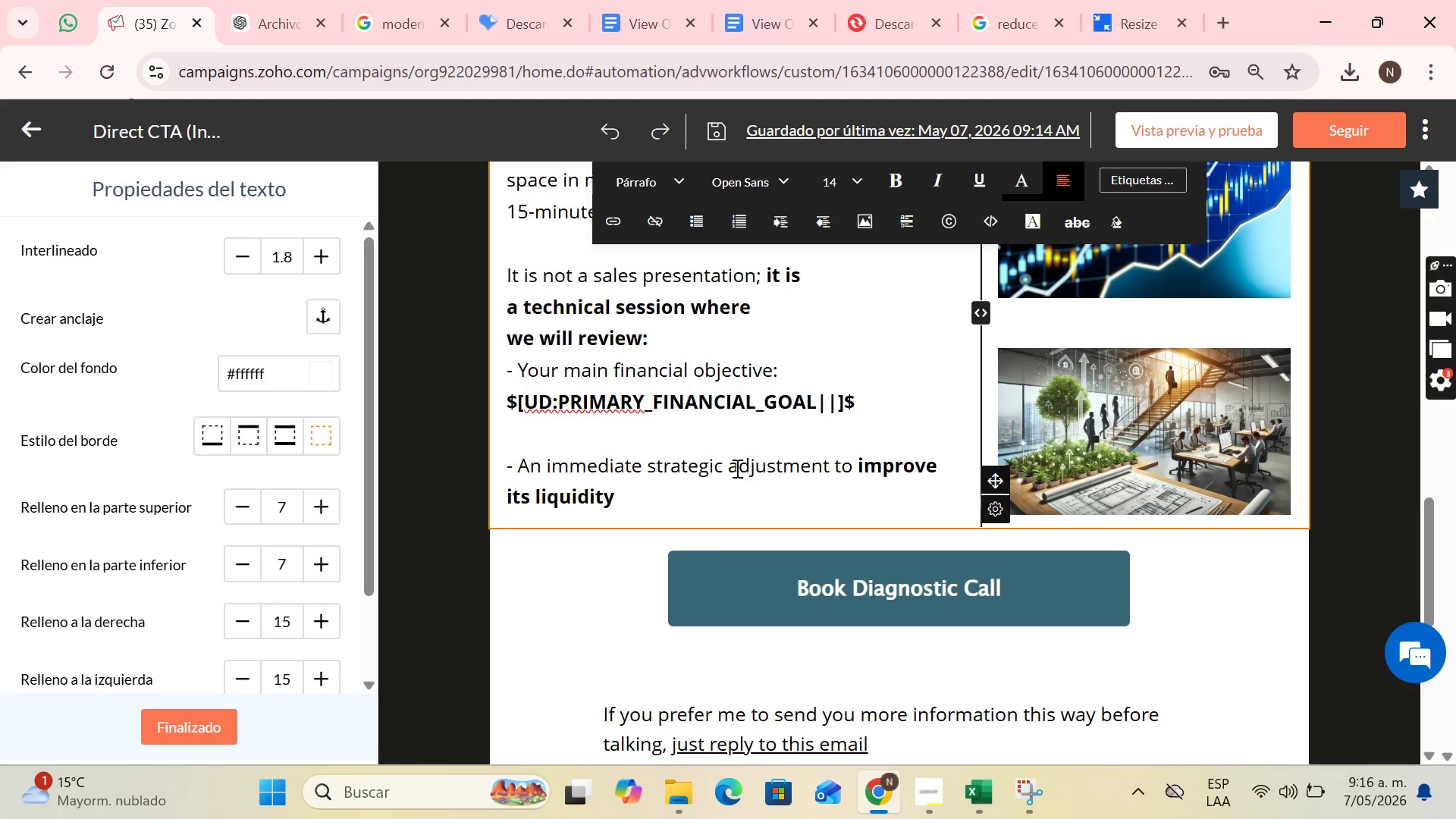 
key(ArrowLeft)
 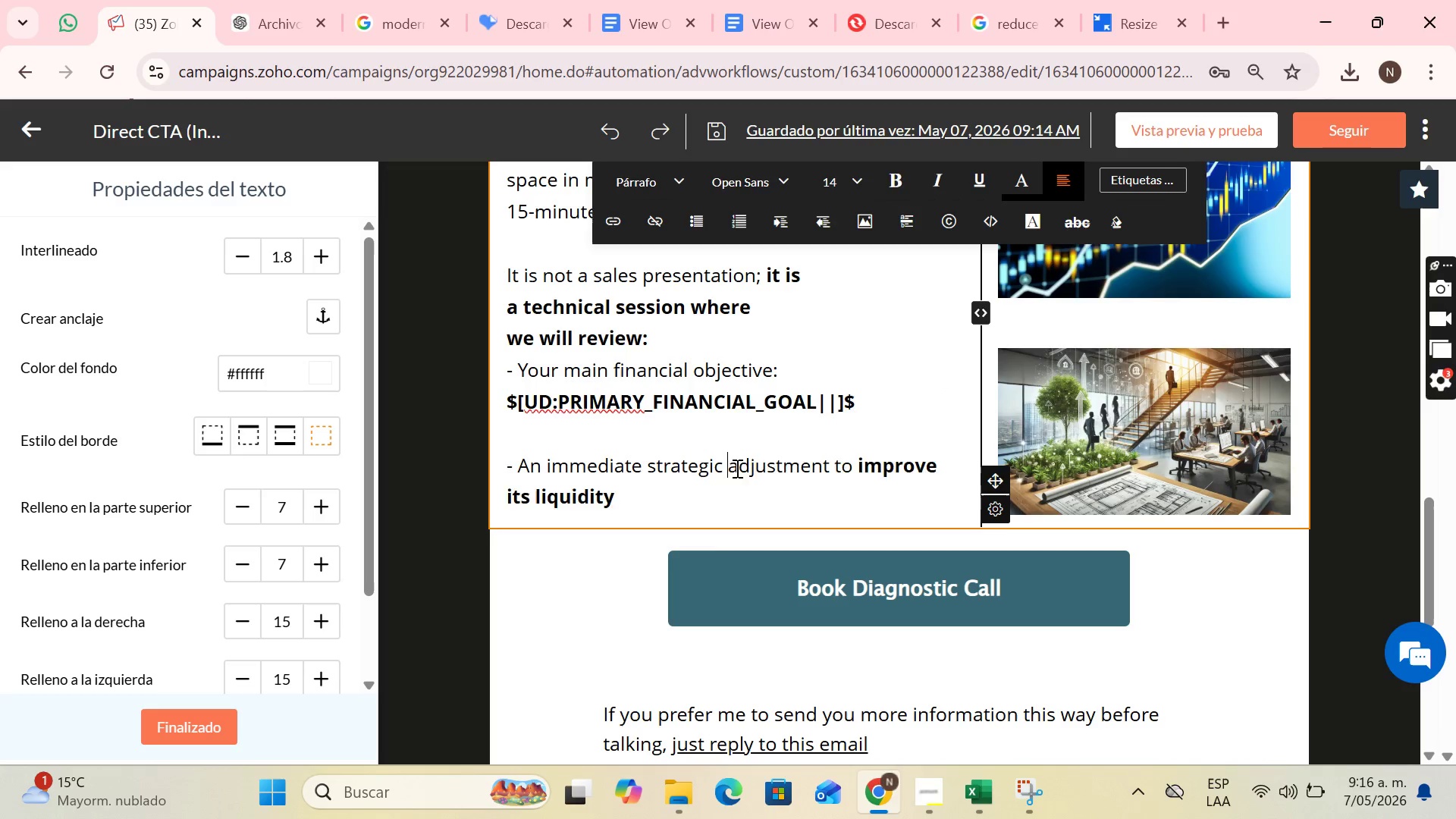 
key(Enter)
 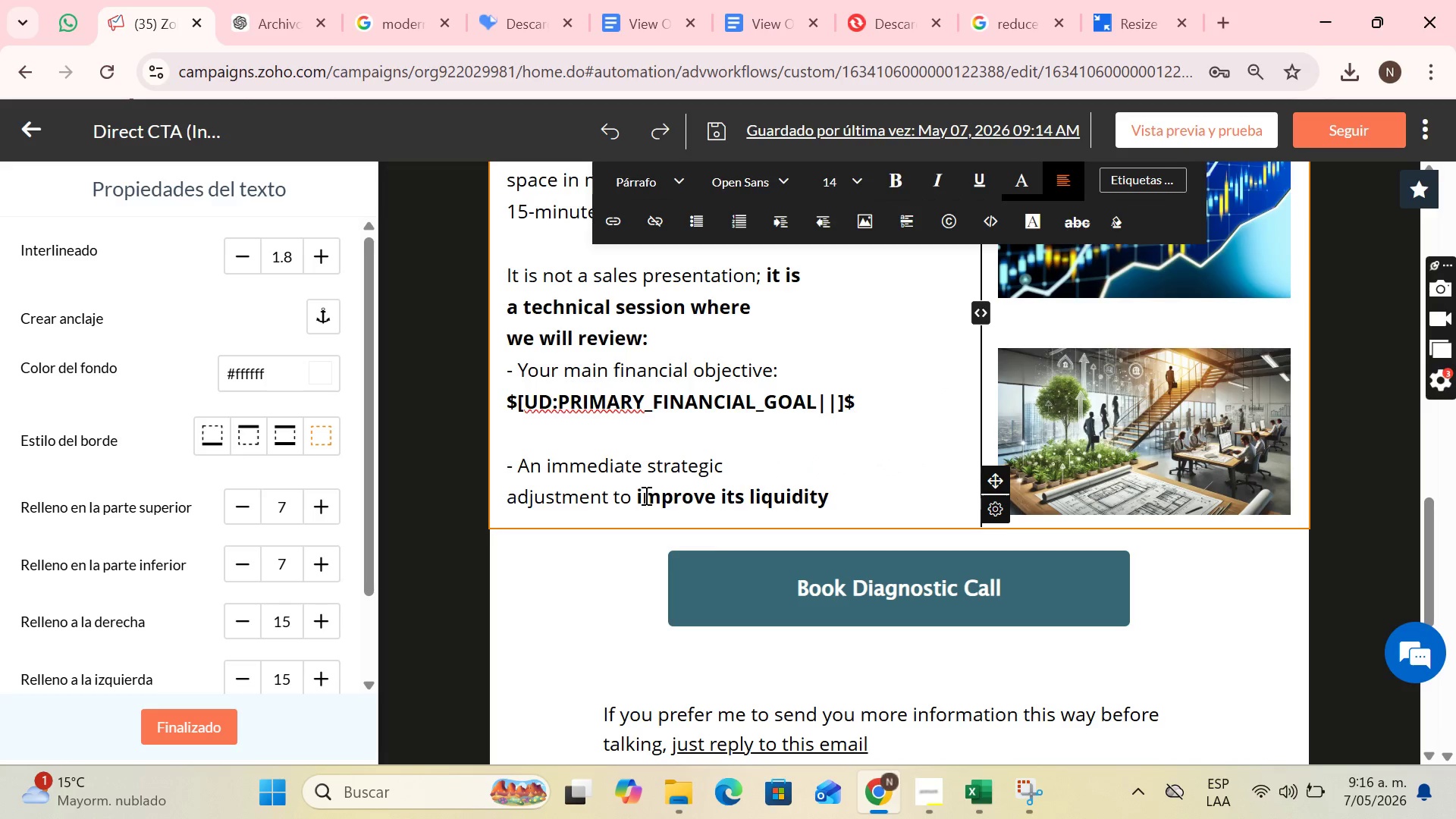 
left_click([717, 494])
 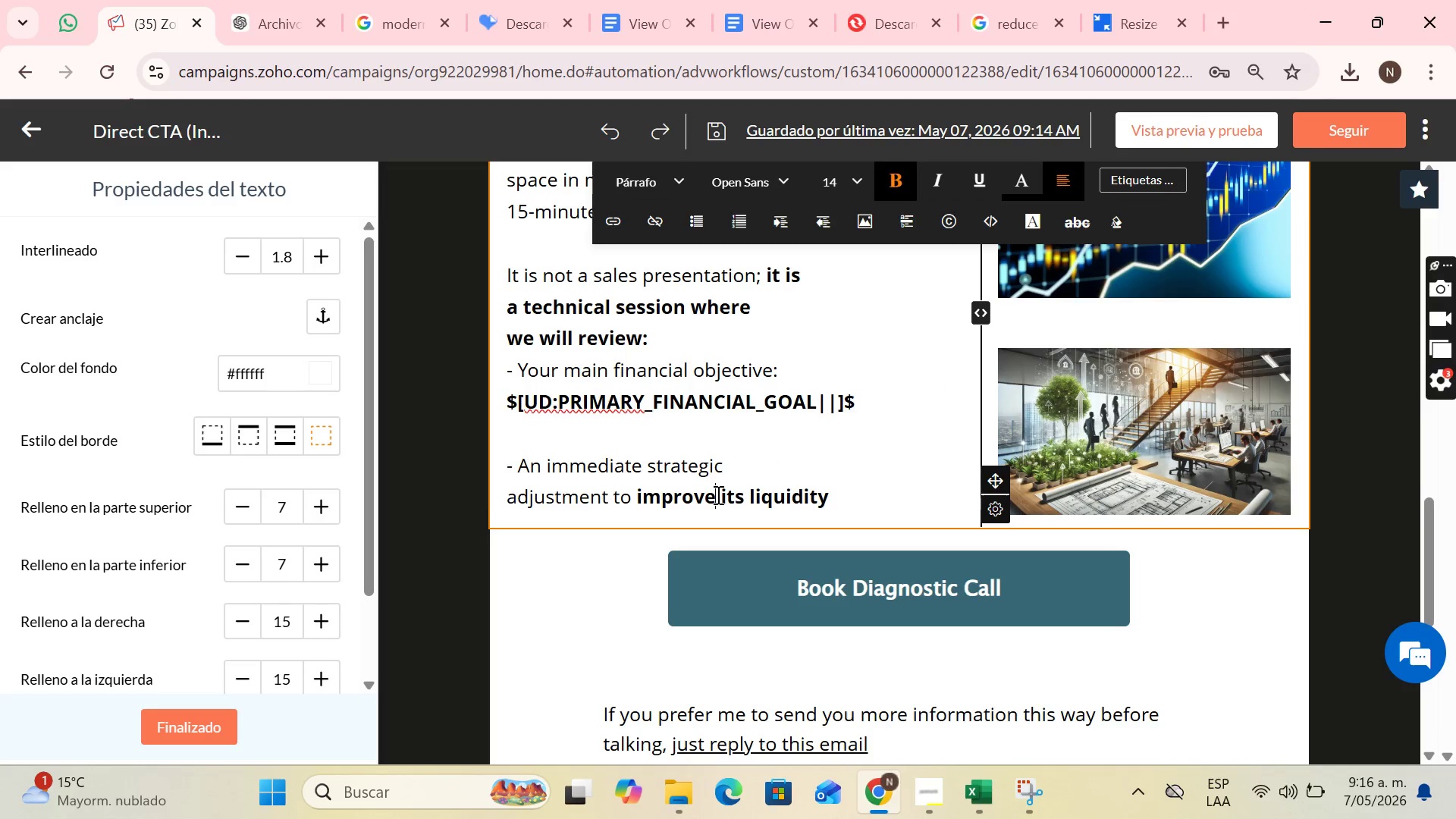 
key(Enter)
 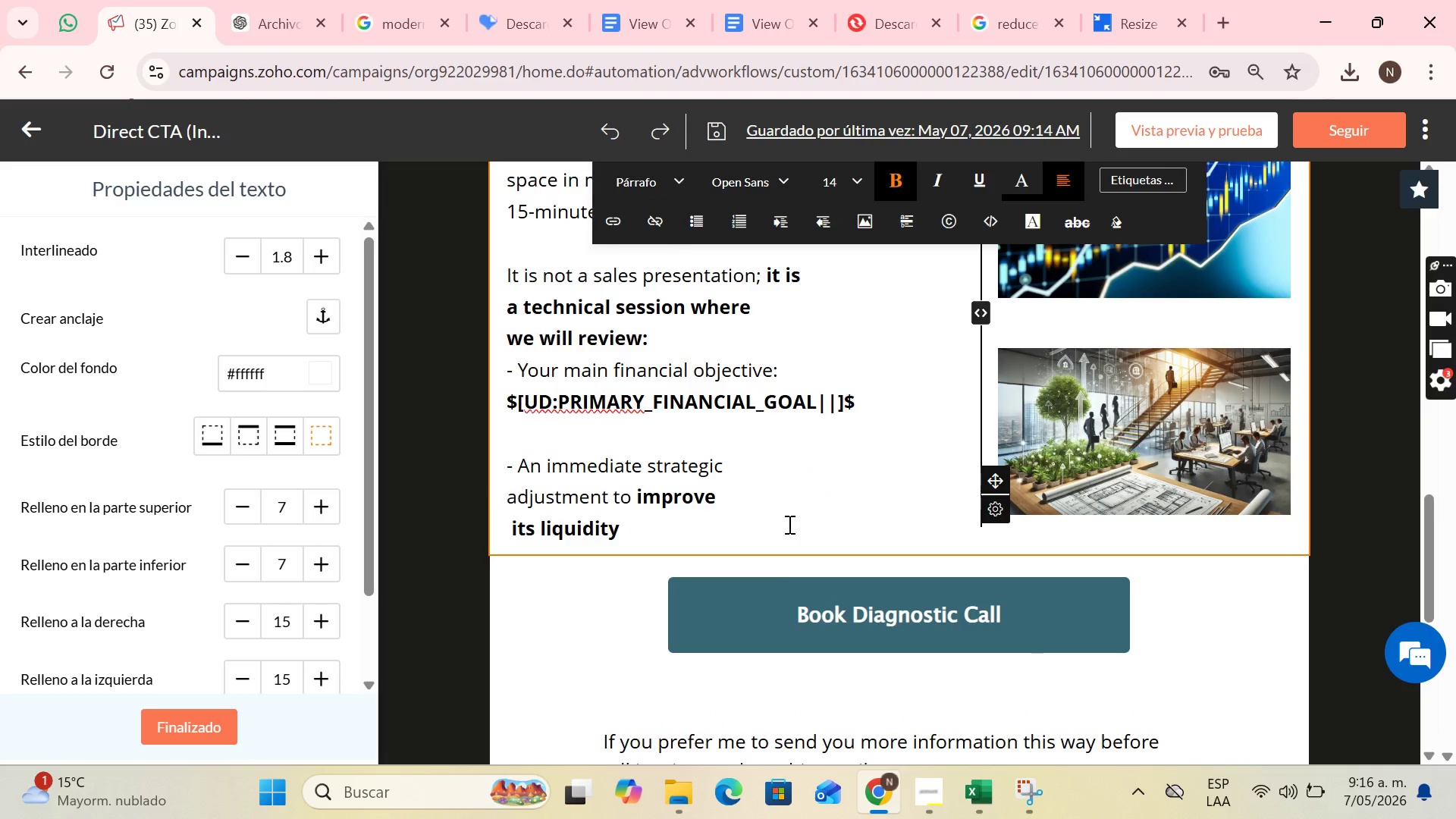 
scroll: coordinate [788, 524], scroll_direction: down, amount: 2.0
 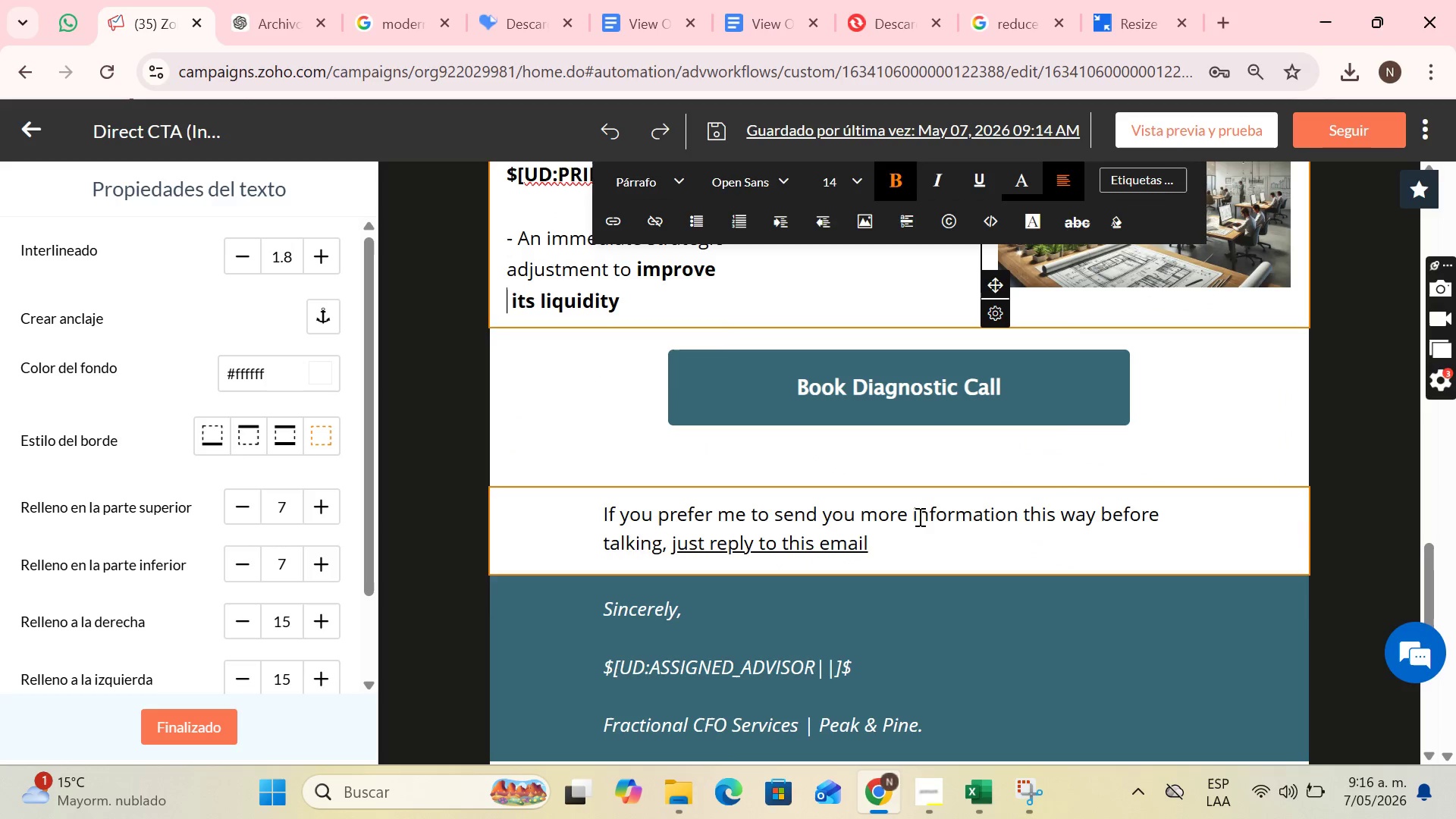 
left_click([912, 516])
 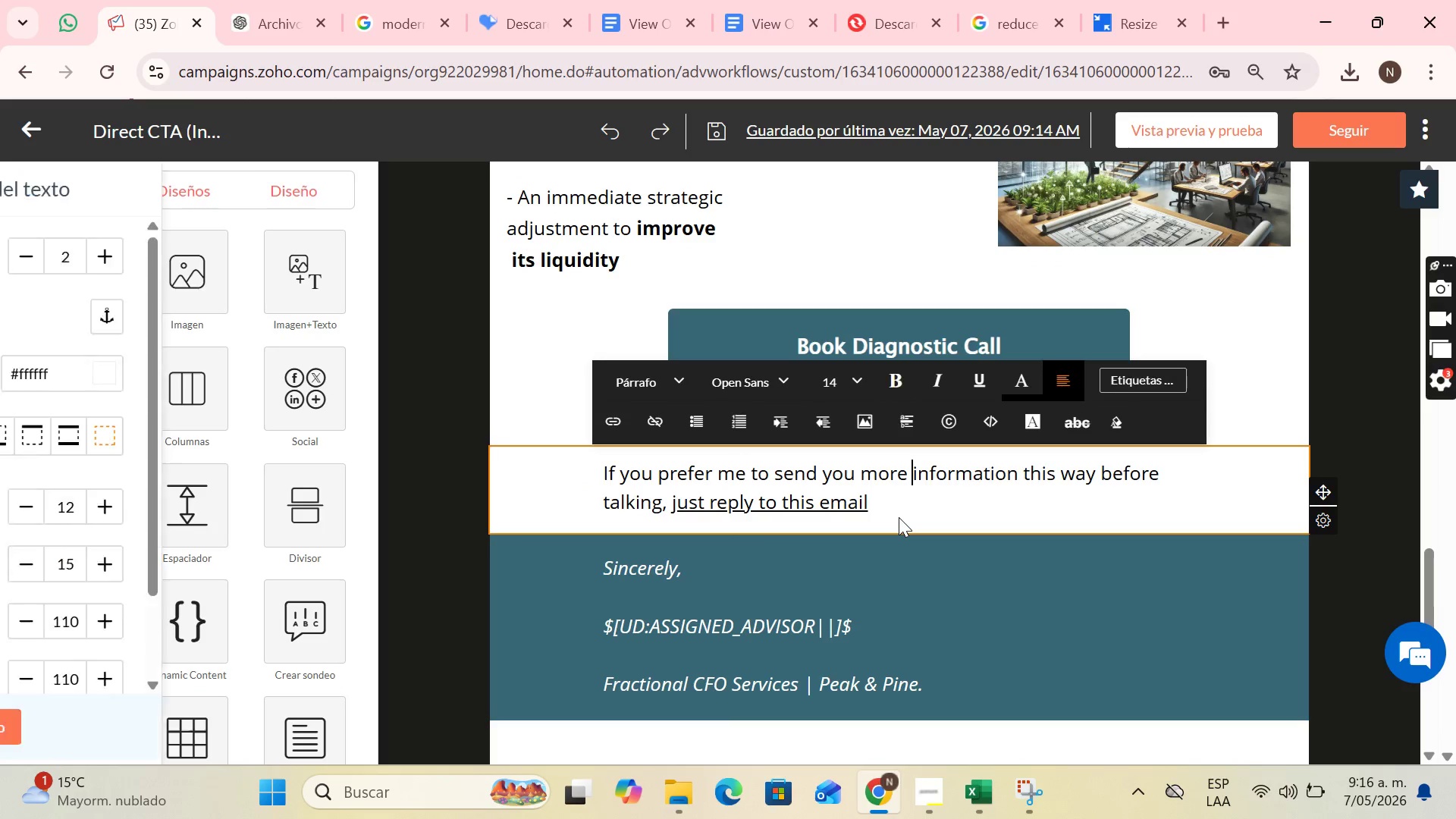 
key(Enter)
 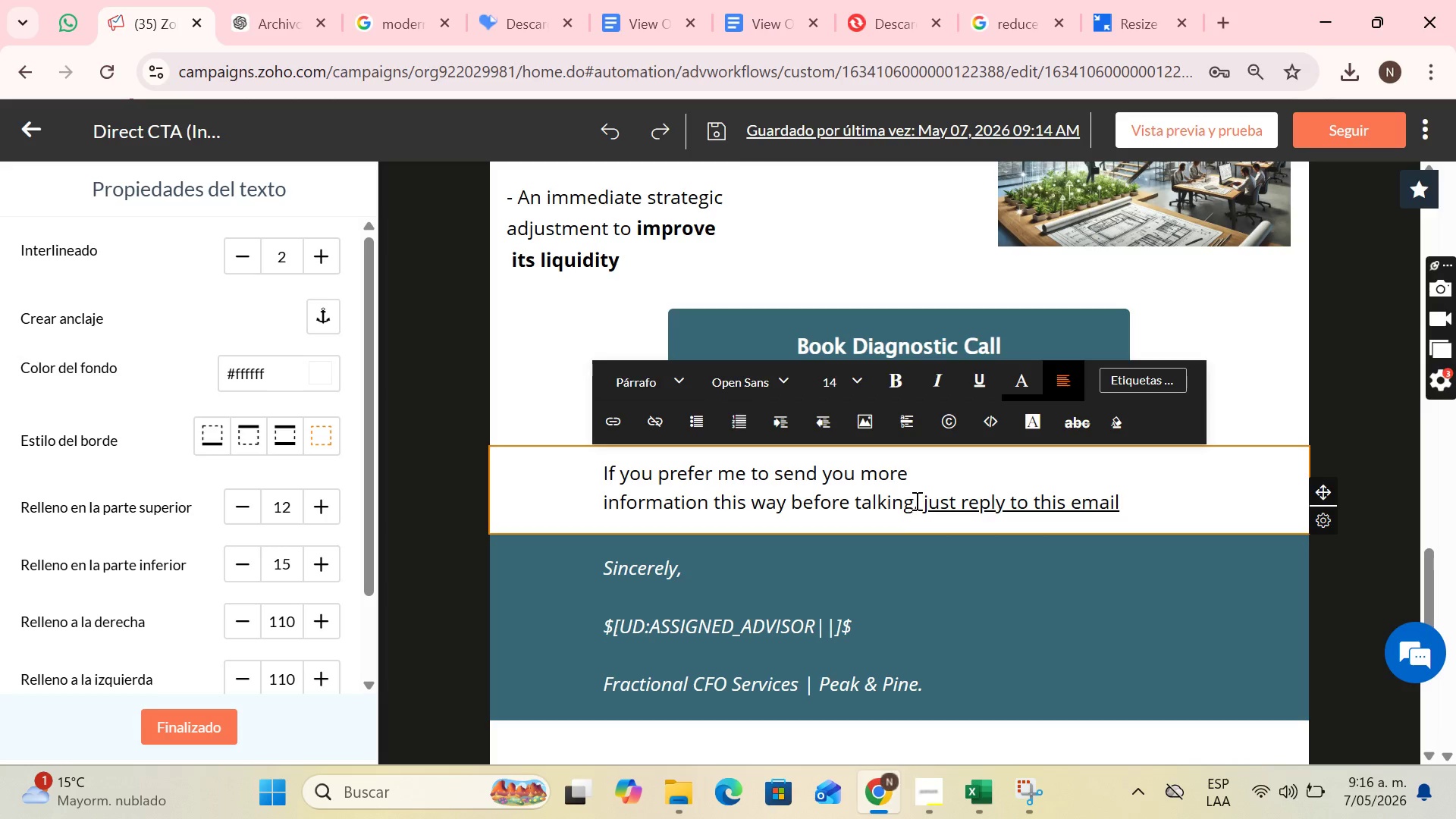 
left_click([918, 500])
 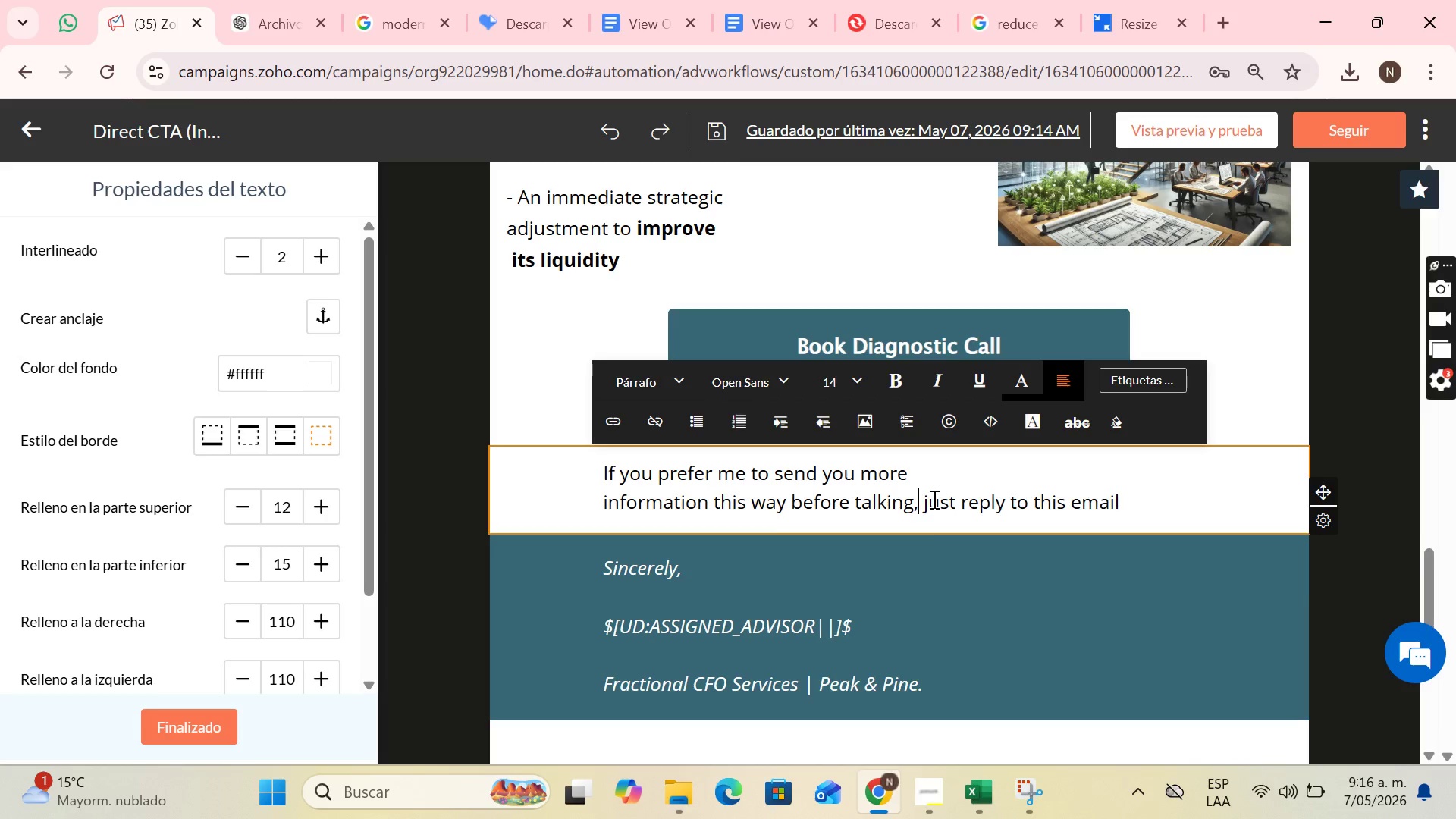 
key(Enter)
 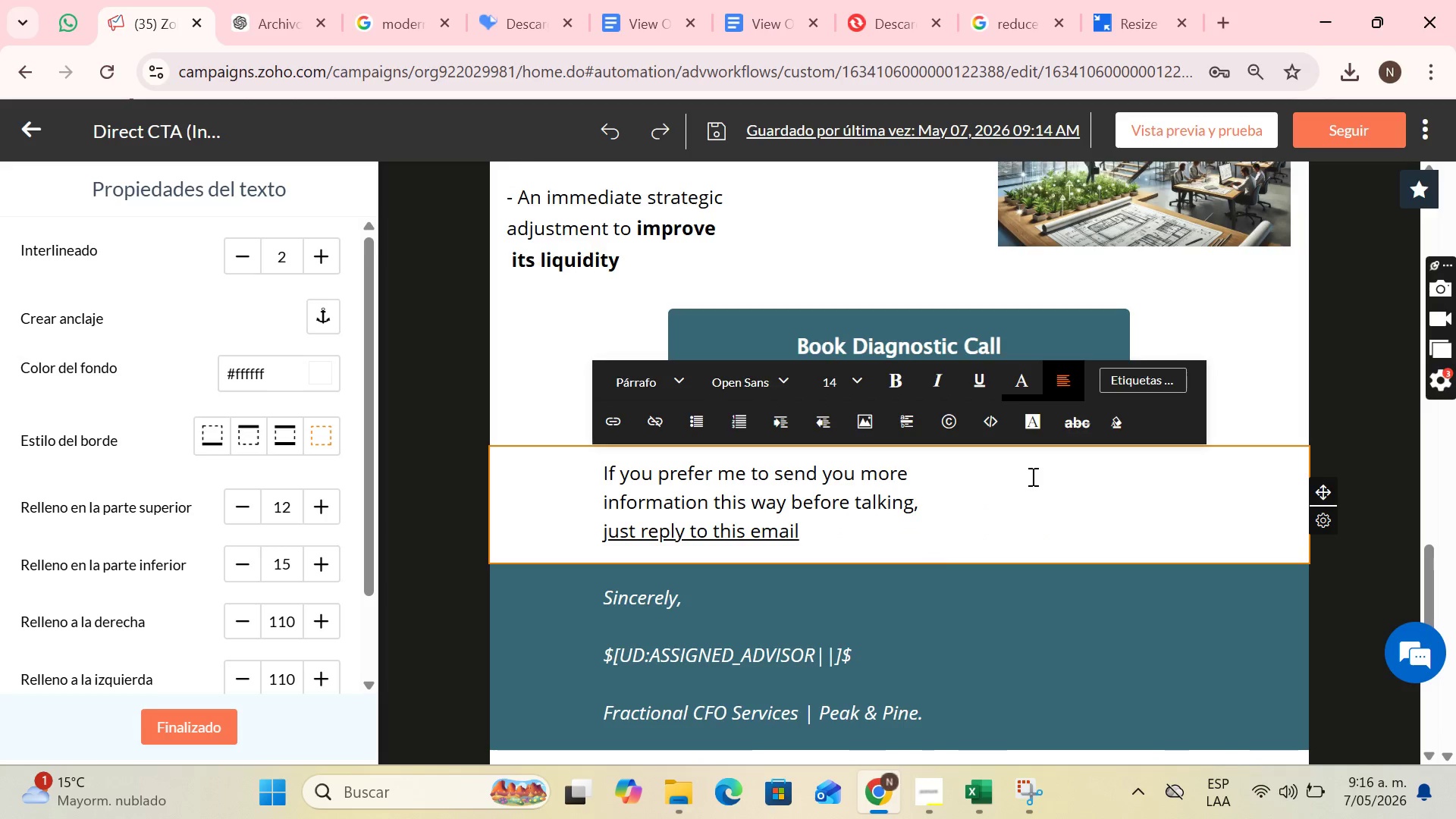 
scroll: coordinate [1273, 240], scroll_direction: up, amount: 3.0
 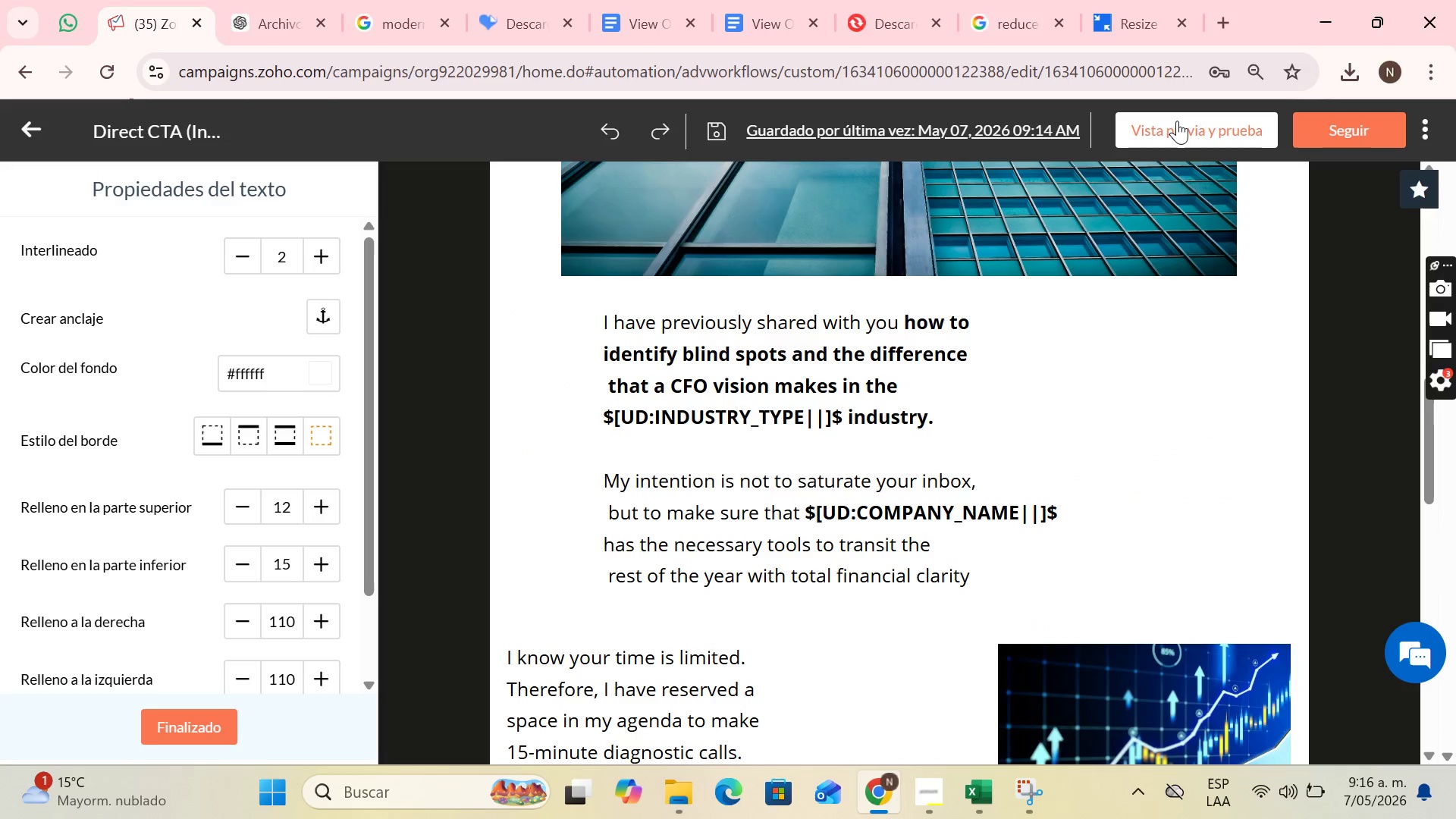 
left_click([1177, 121])
 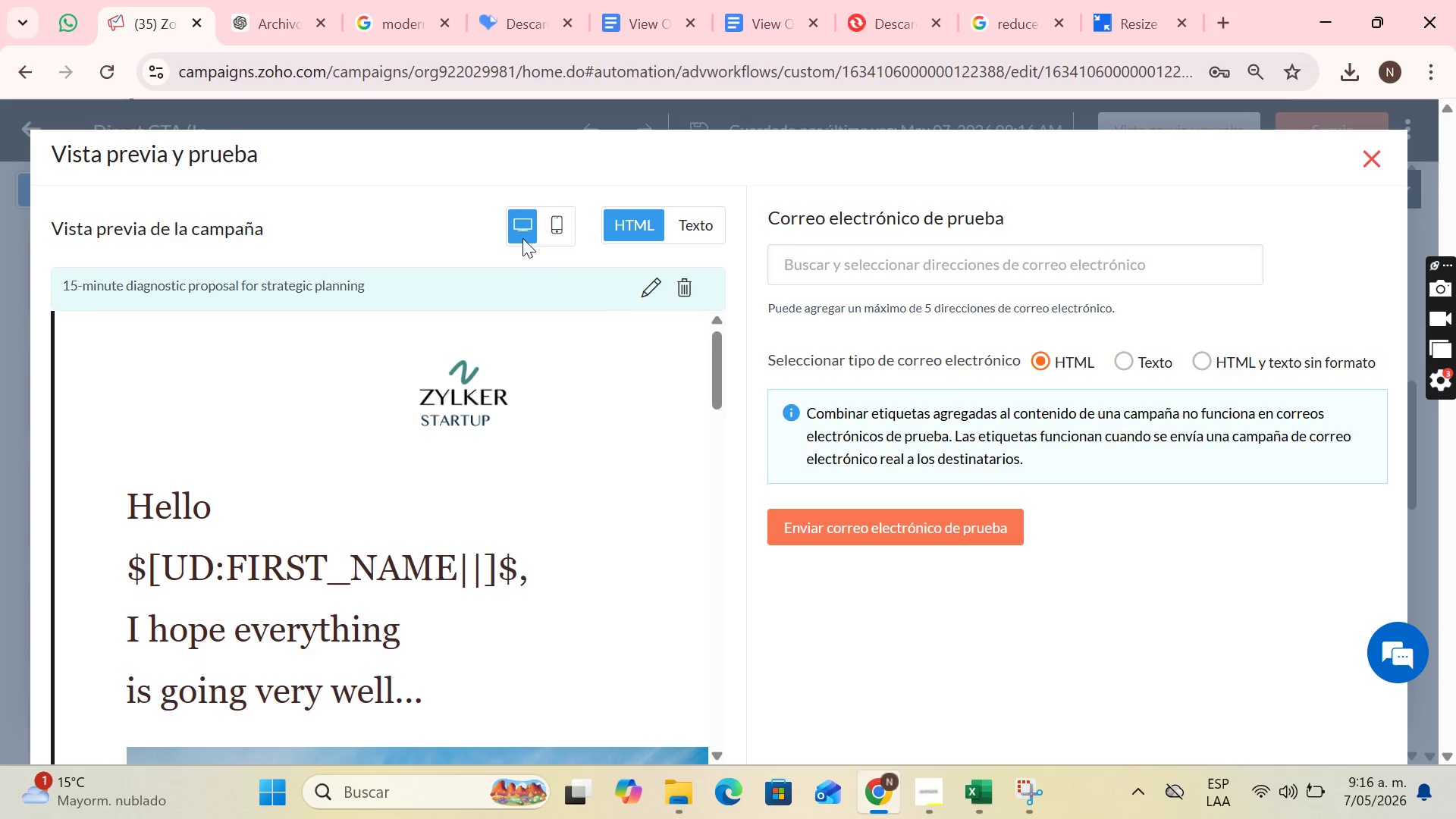 
left_click([553, 223])
 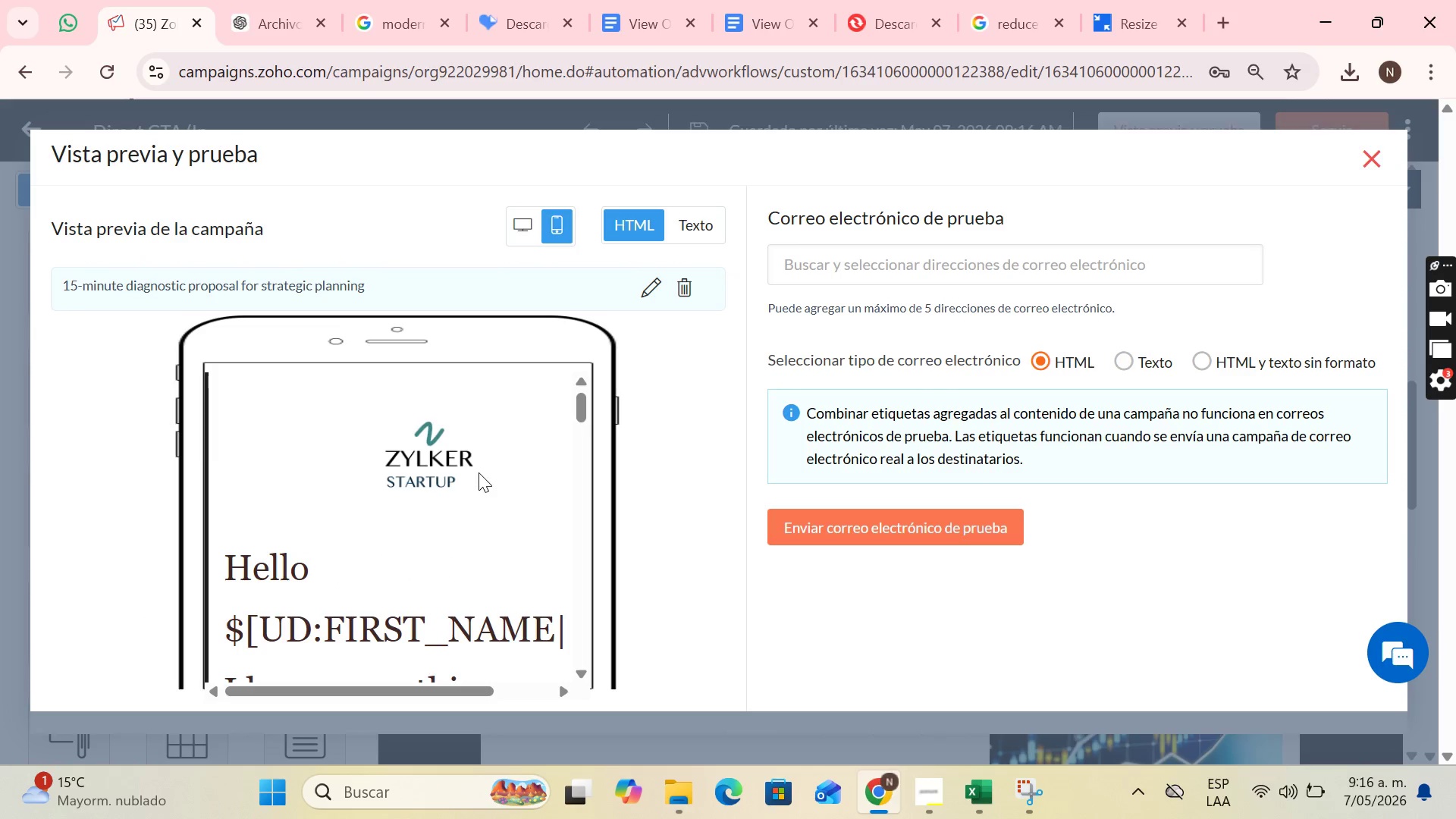 
scroll: coordinate [479, 482], scroll_direction: down, amount: 1.0
 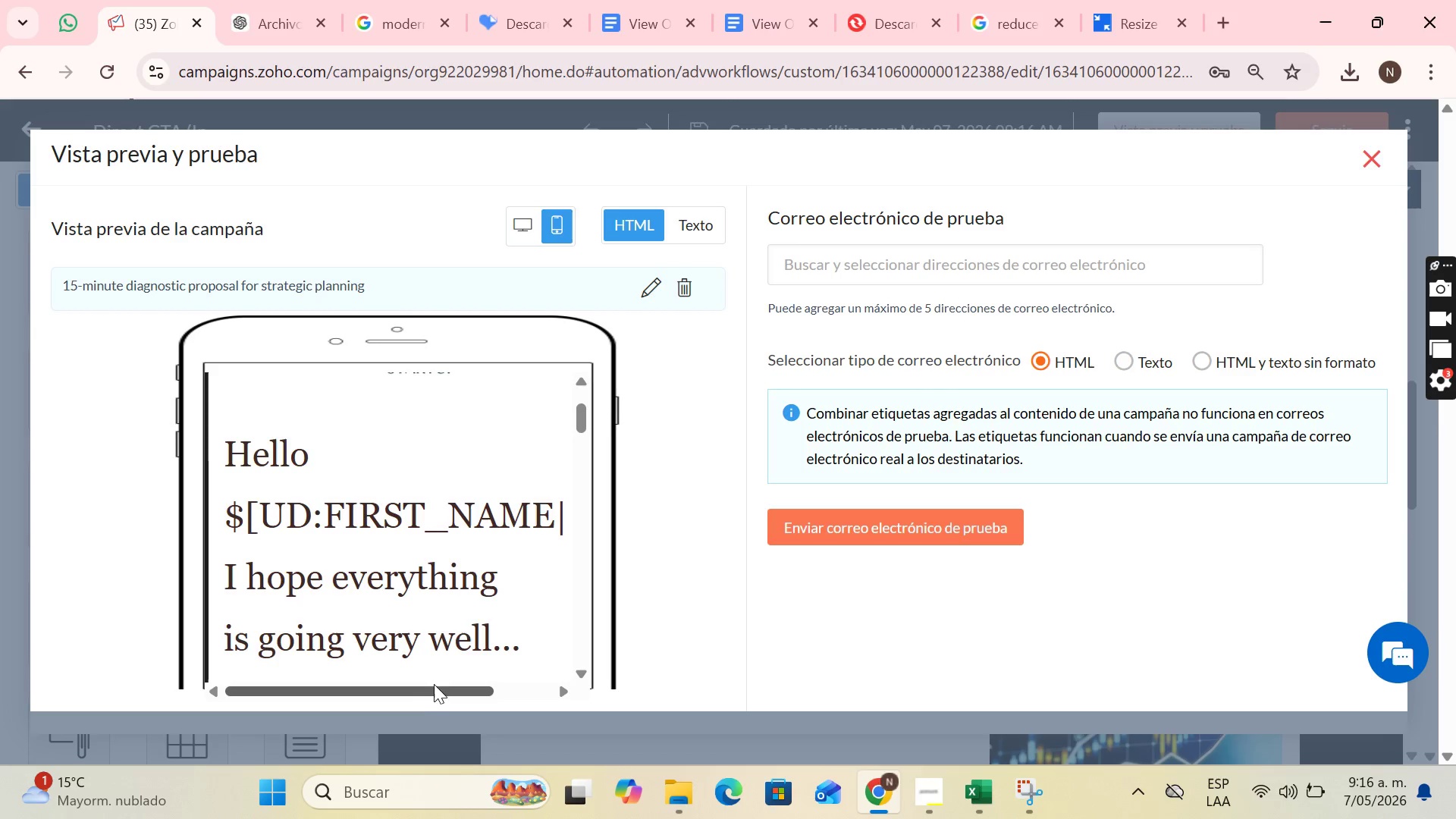 
left_click_drag(start_coordinate=[435, 690], to_coordinate=[444, 692])
 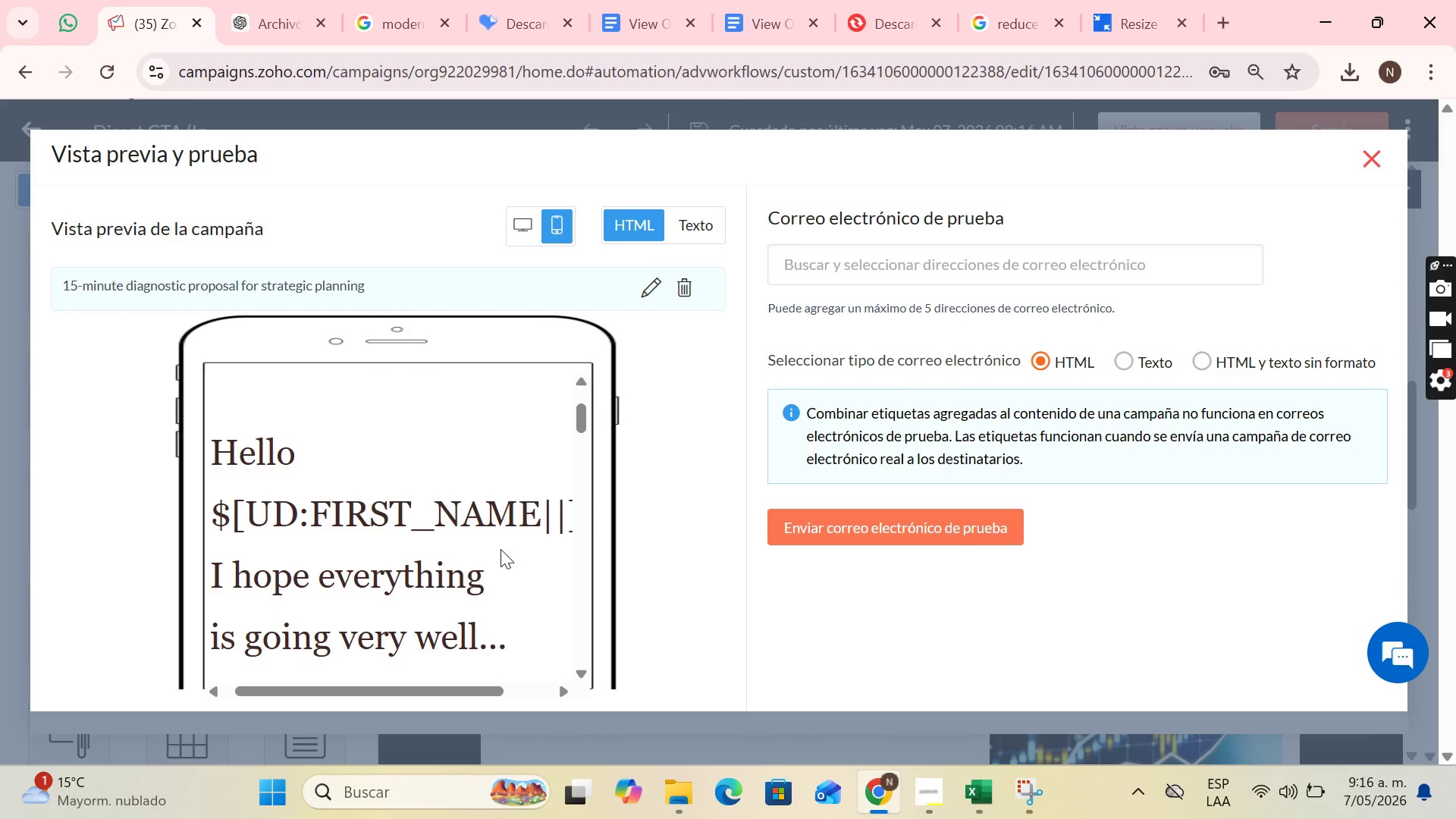 
scroll: coordinate [494, 549], scroll_direction: down, amount: 7.0
 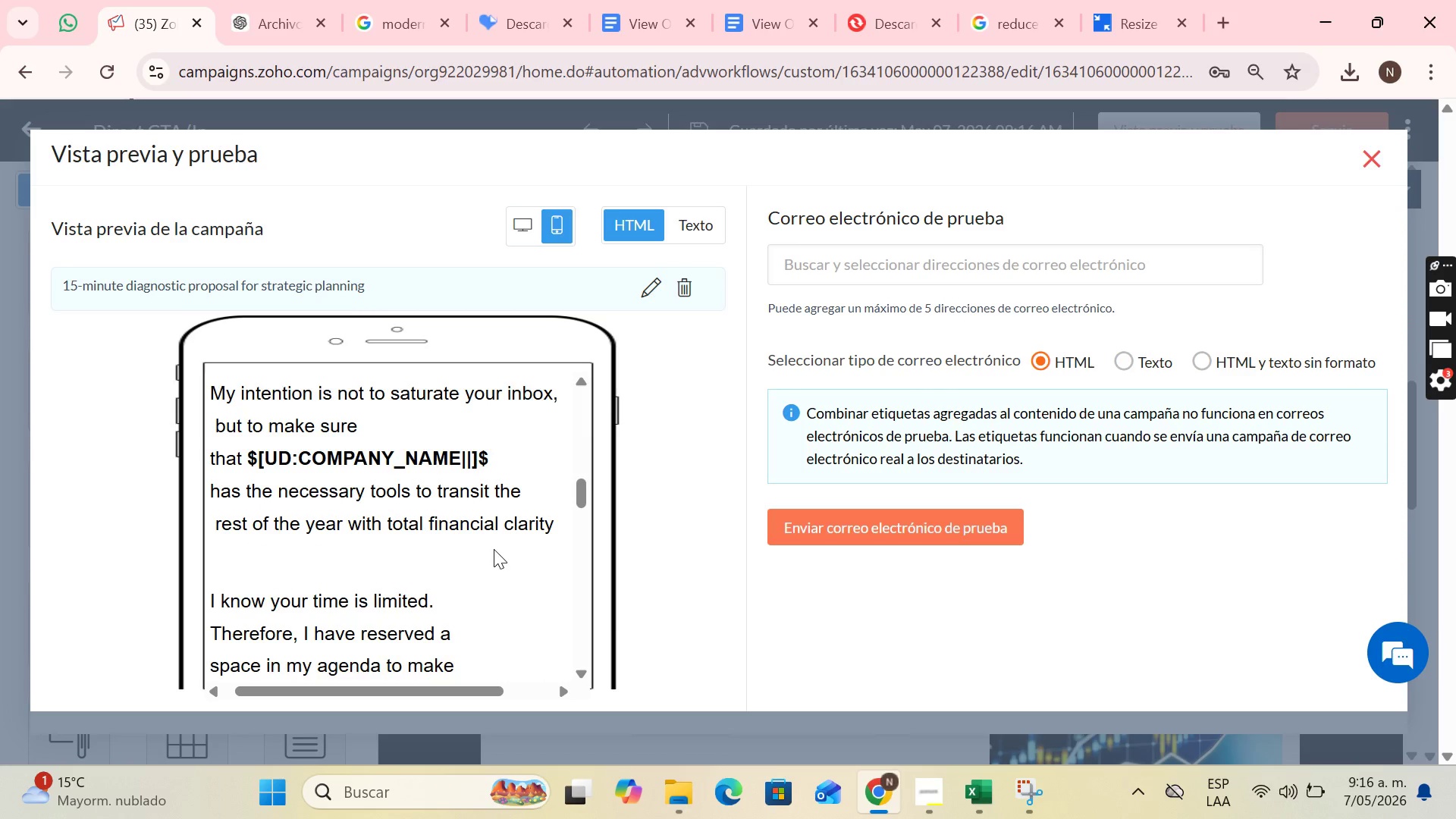 
scroll: coordinate [494, 548], scroll_direction: up, amount: 2.0
 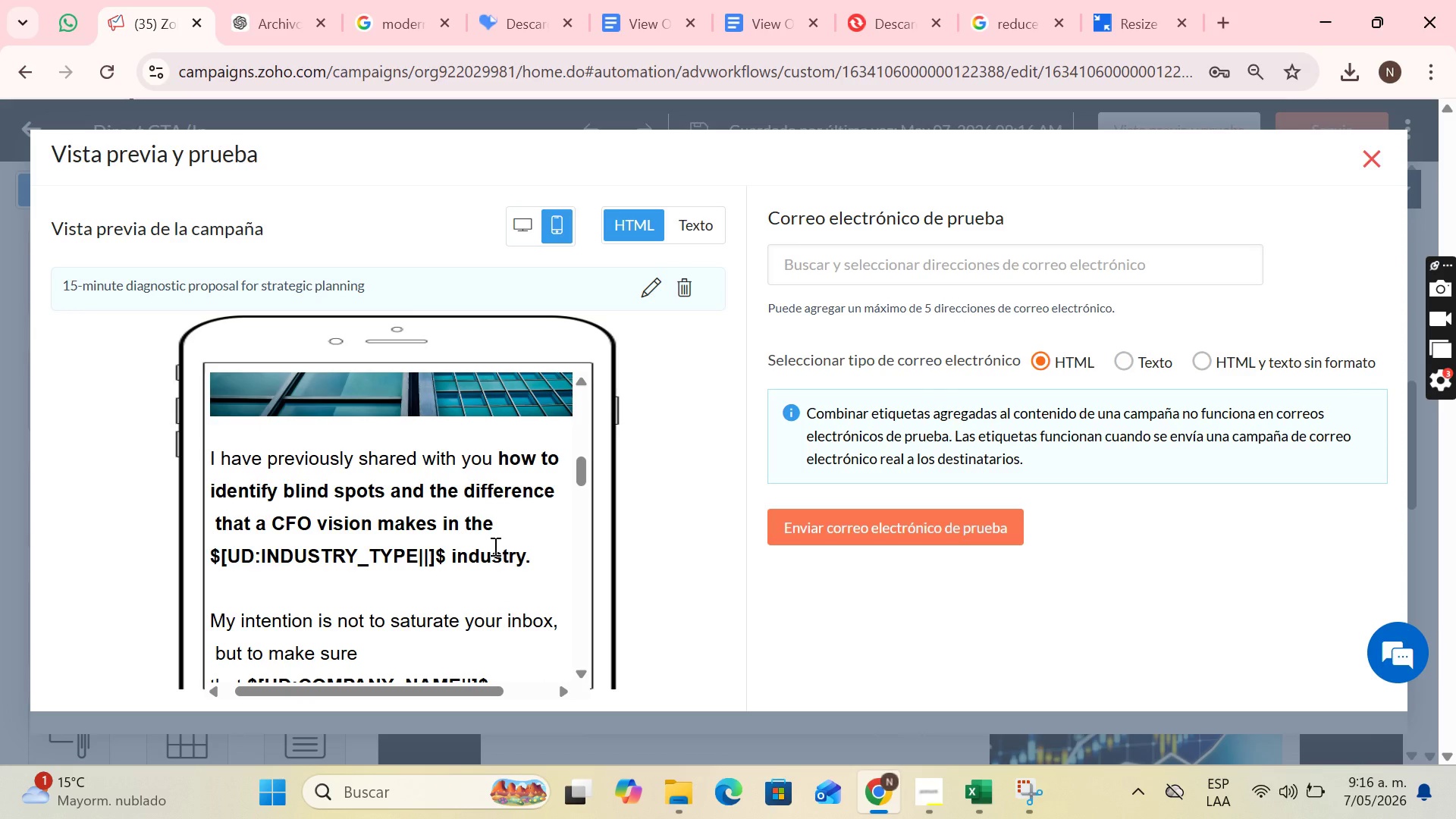 
scroll: coordinate [494, 545], scroll_direction: down, amount: 14.0
 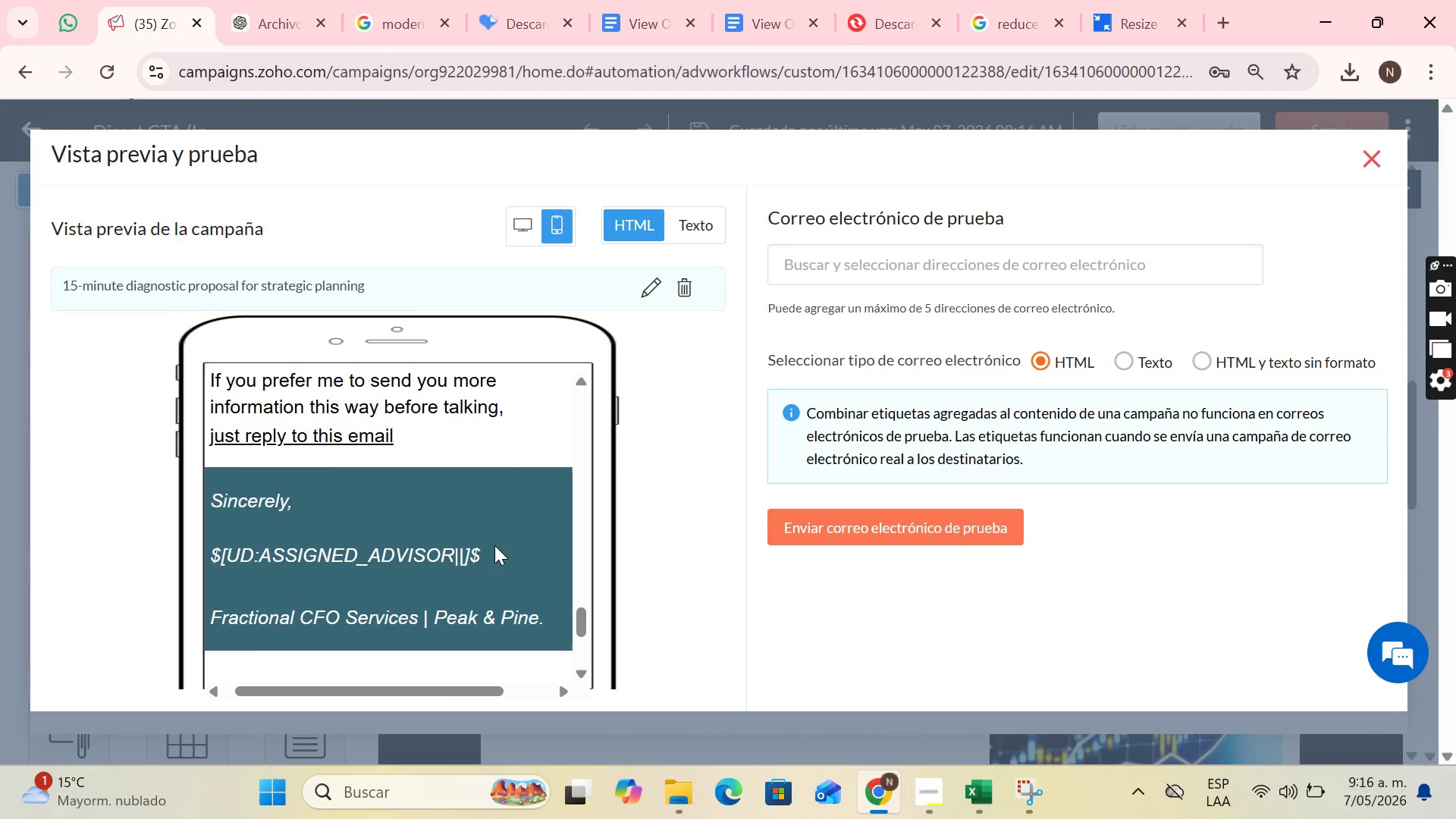 
scroll: coordinate [491, 505], scroll_direction: up, amount: 22.0
 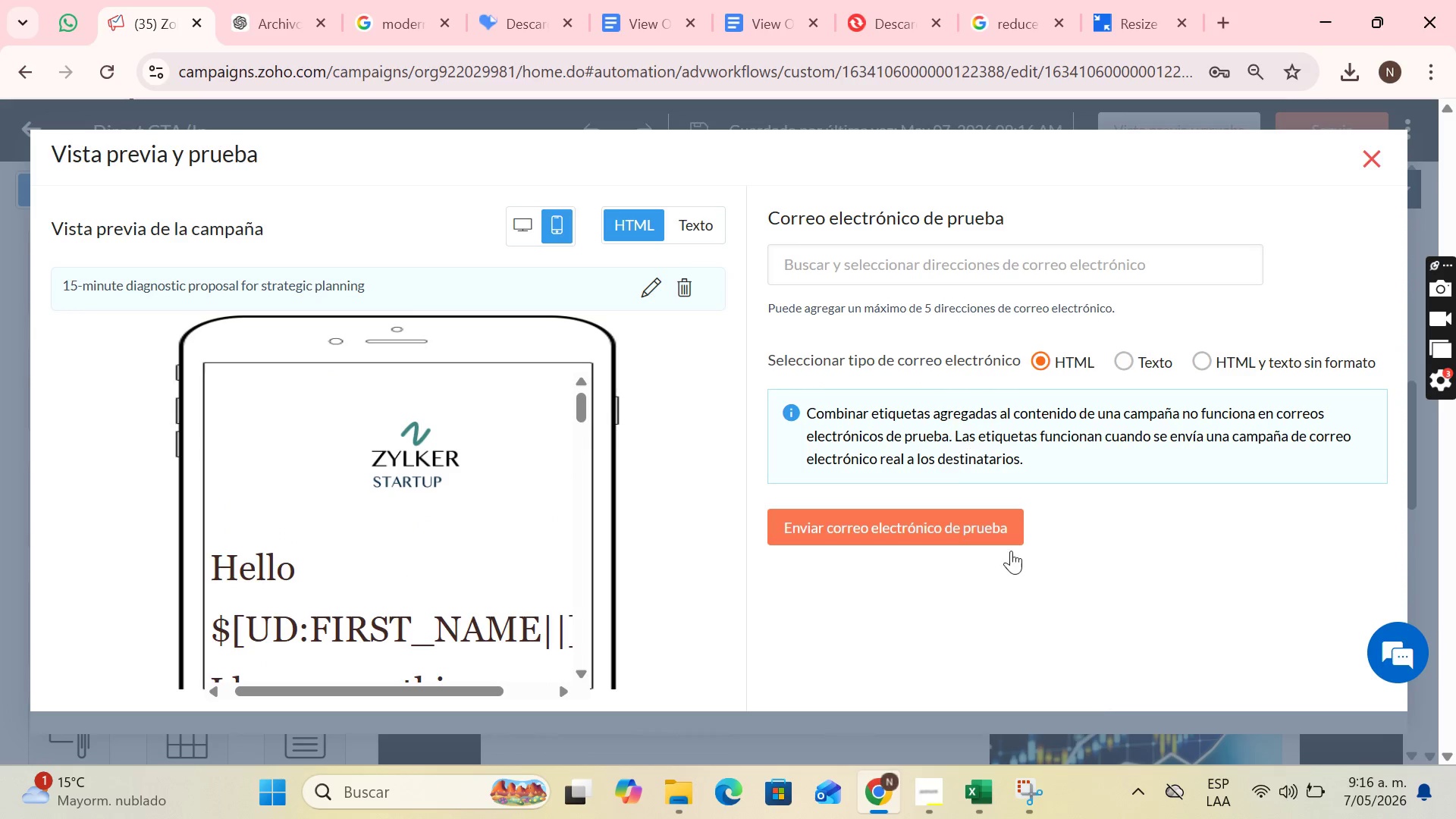 
left_click([1033, 795])
 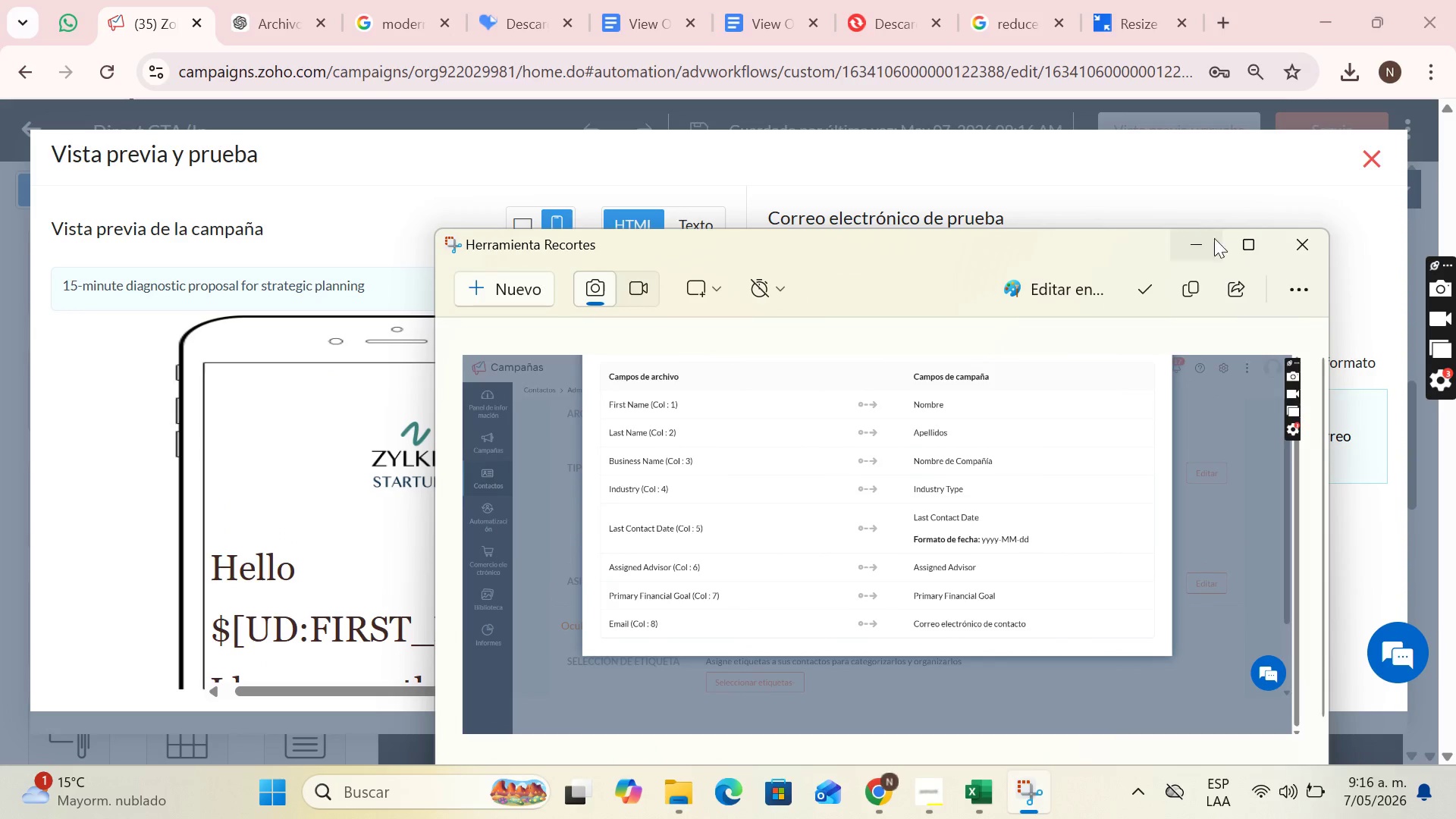 
left_click([1194, 240])
 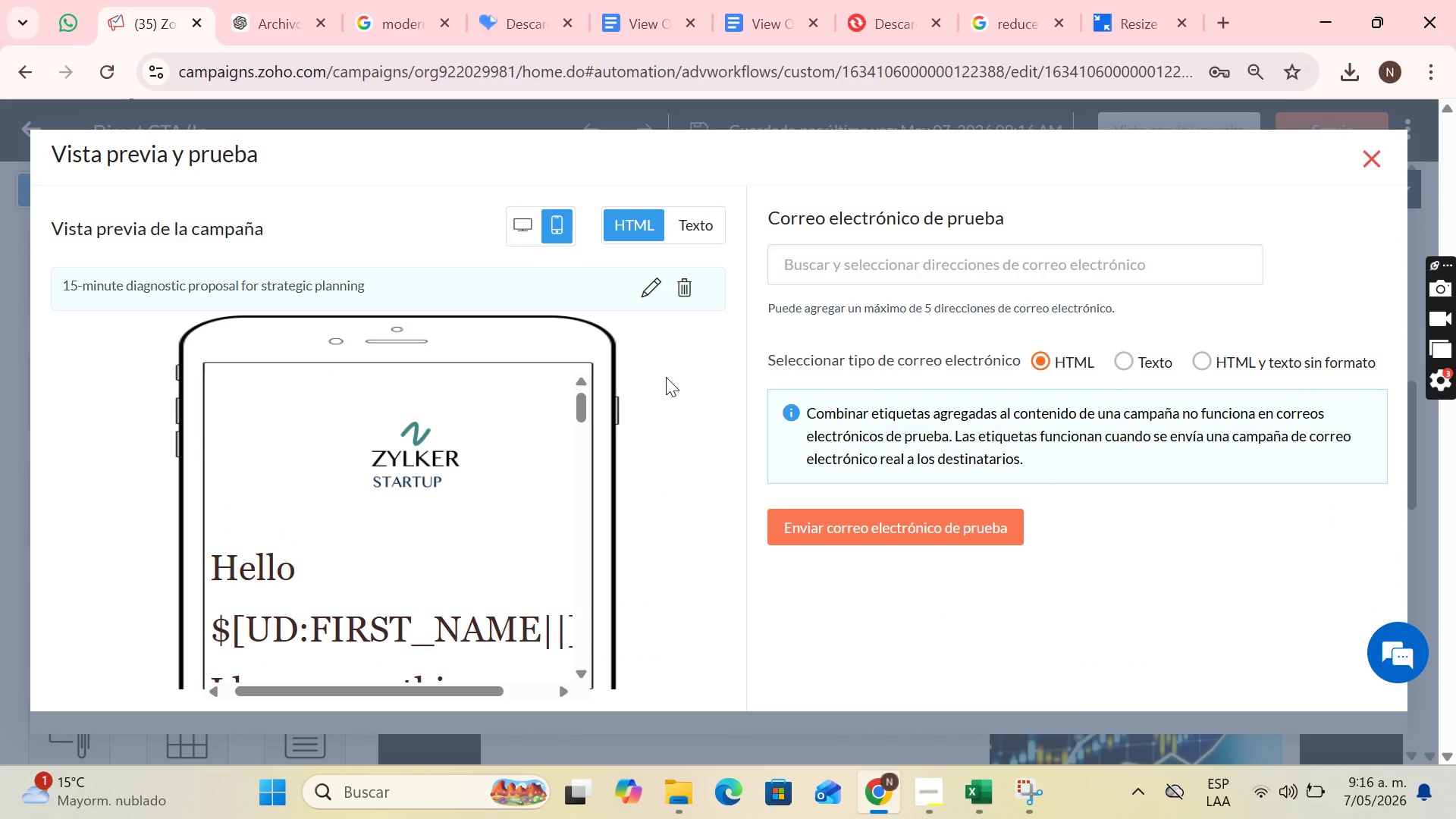 
key(PrintScreen)
 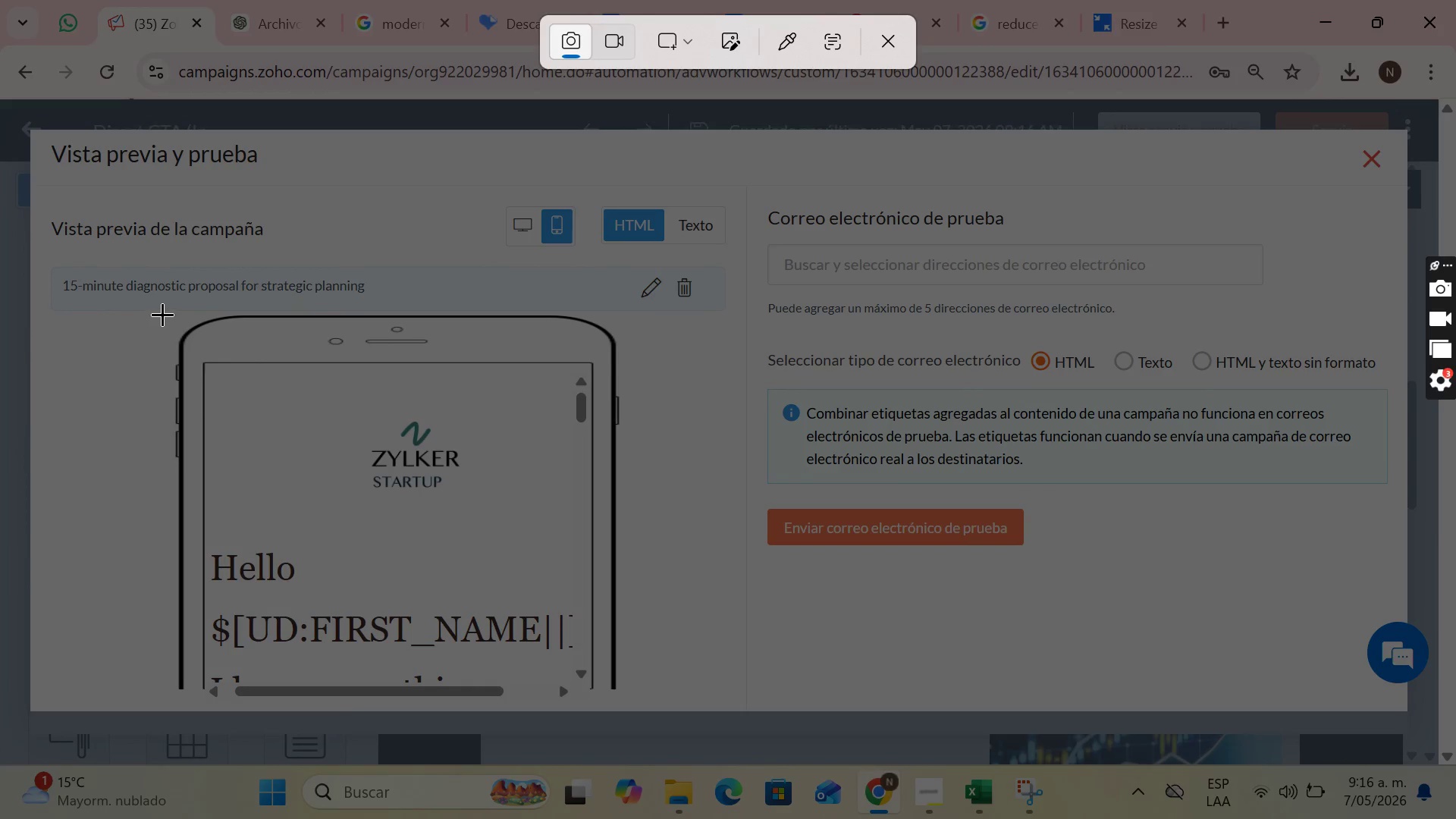 
left_click_drag(start_coordinate=[165, 312], to_coordinate=[620, 704])
 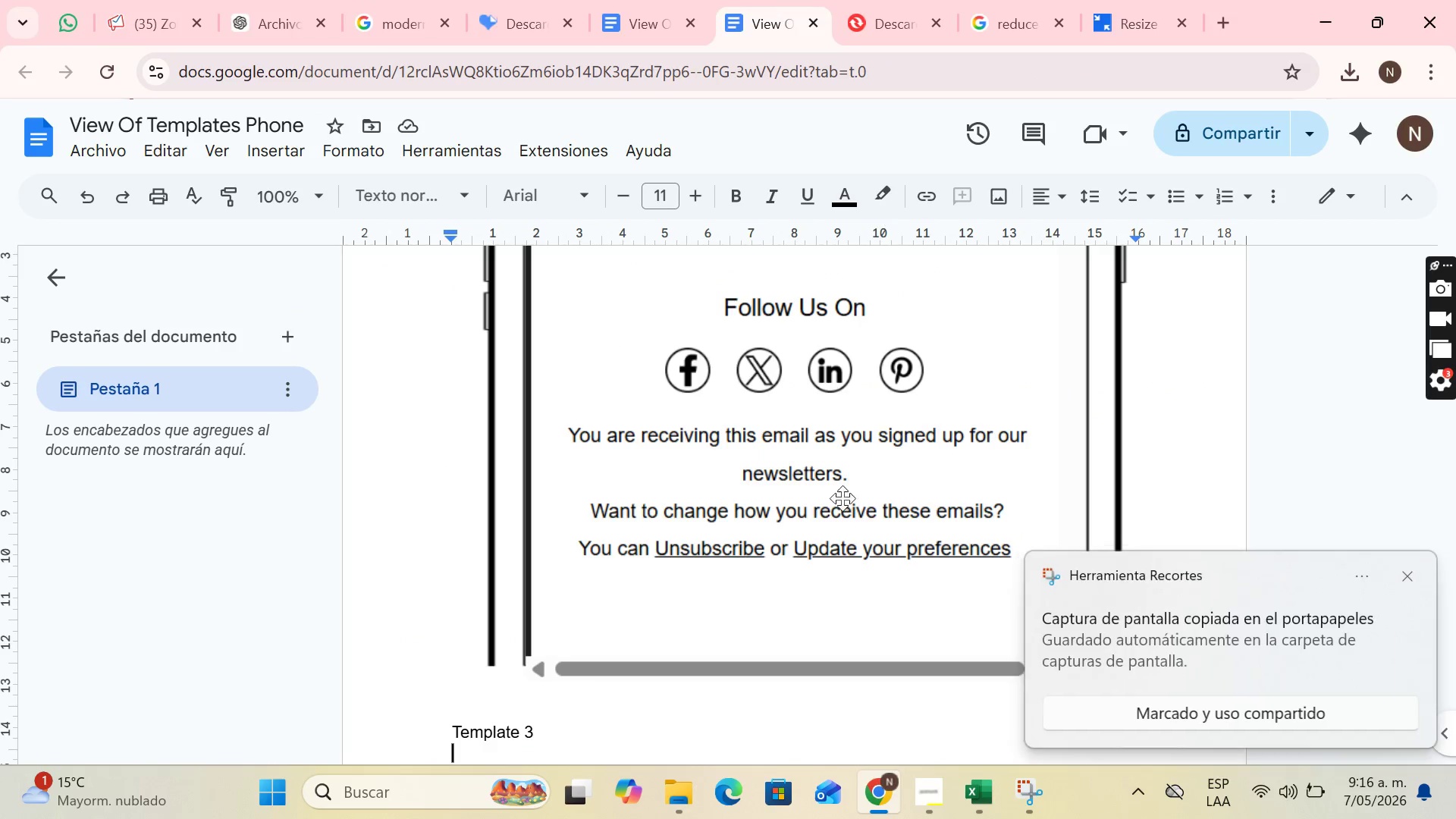 
key(Control+V)
 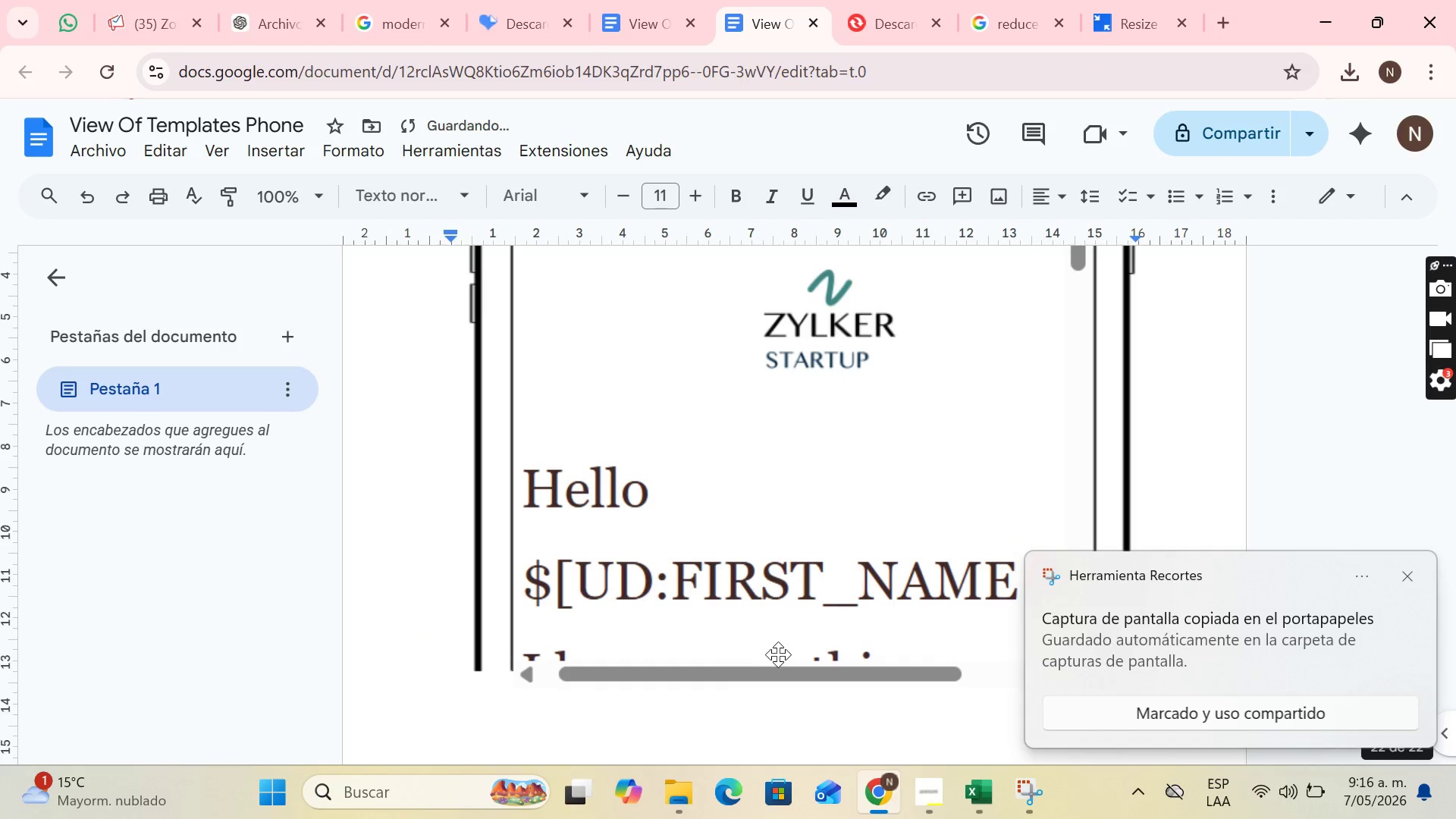 
key(Enter)
 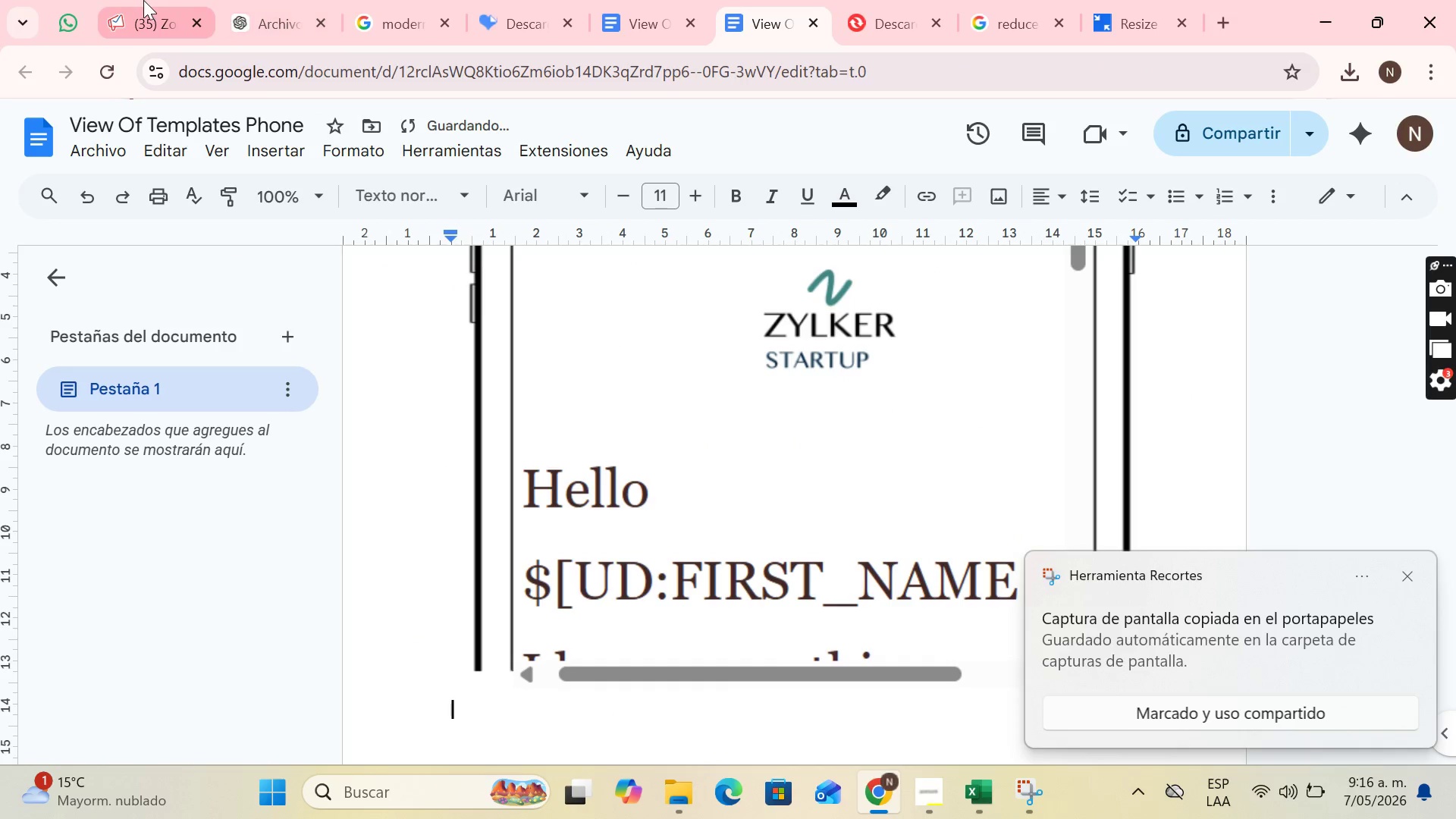 
left_click([143, 0])
 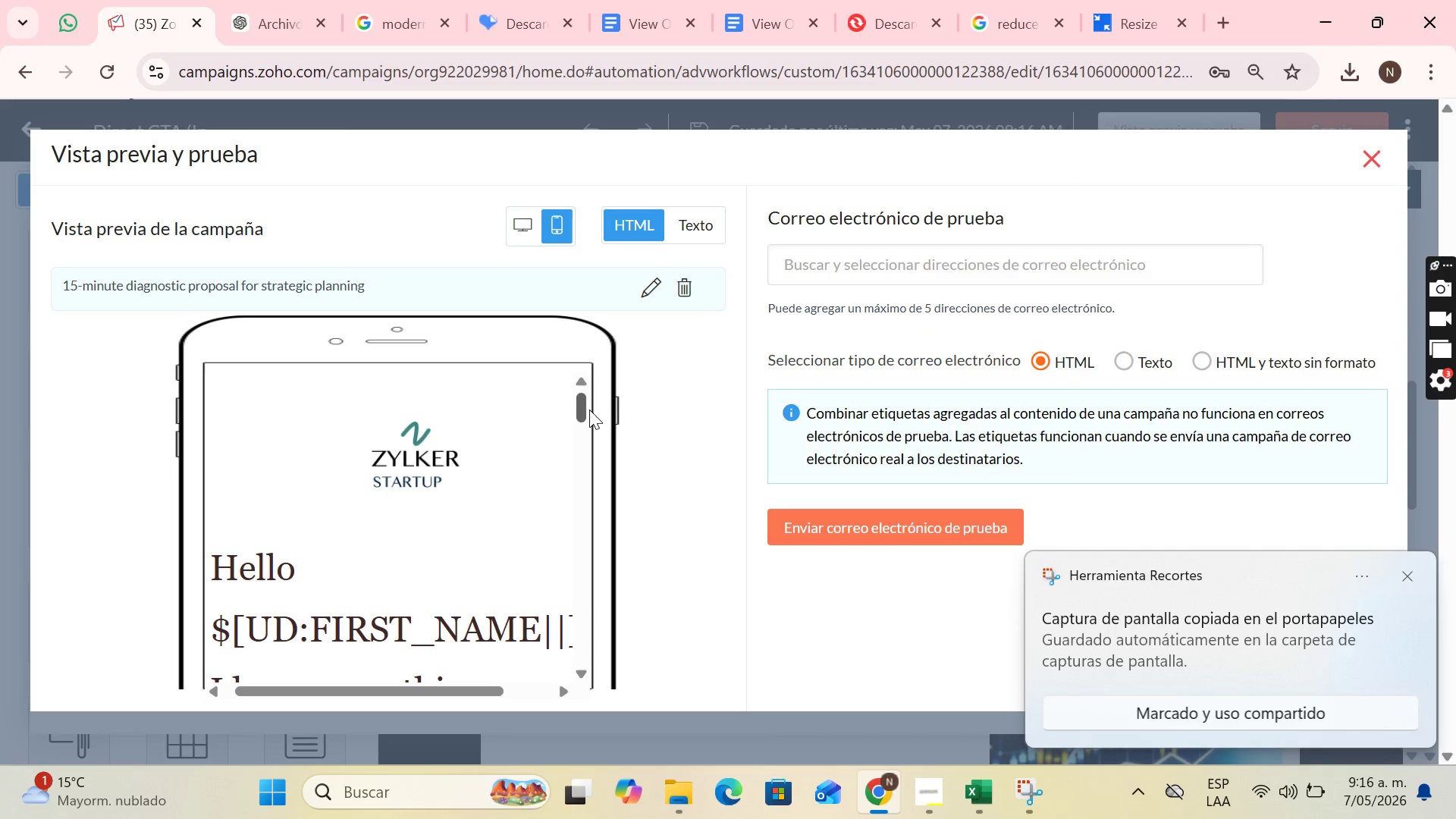 
left_click_drag(start_coordinate=[589, 410], to_coordinate=[596, 438])
 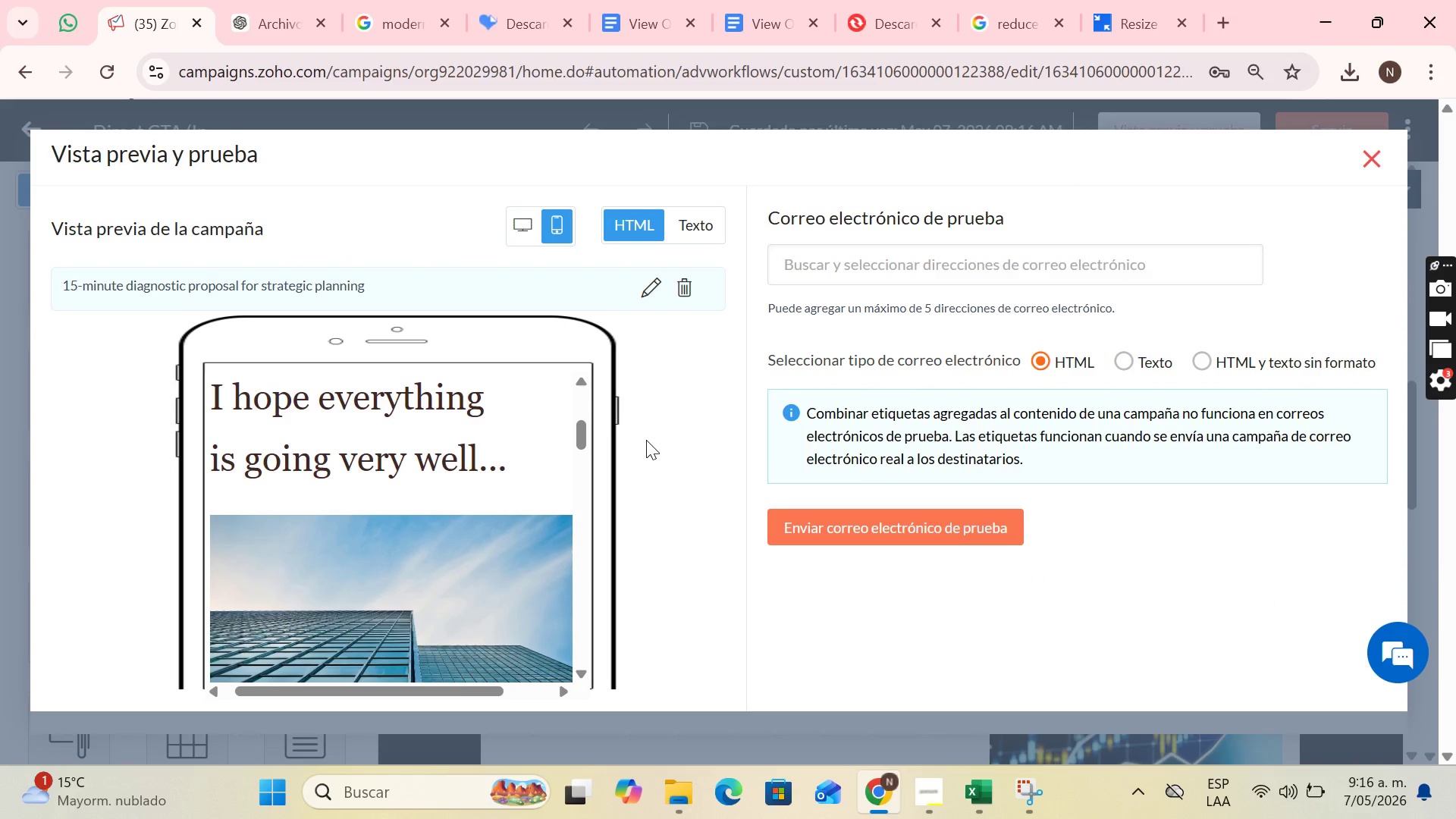 
key(PrintScreen)
 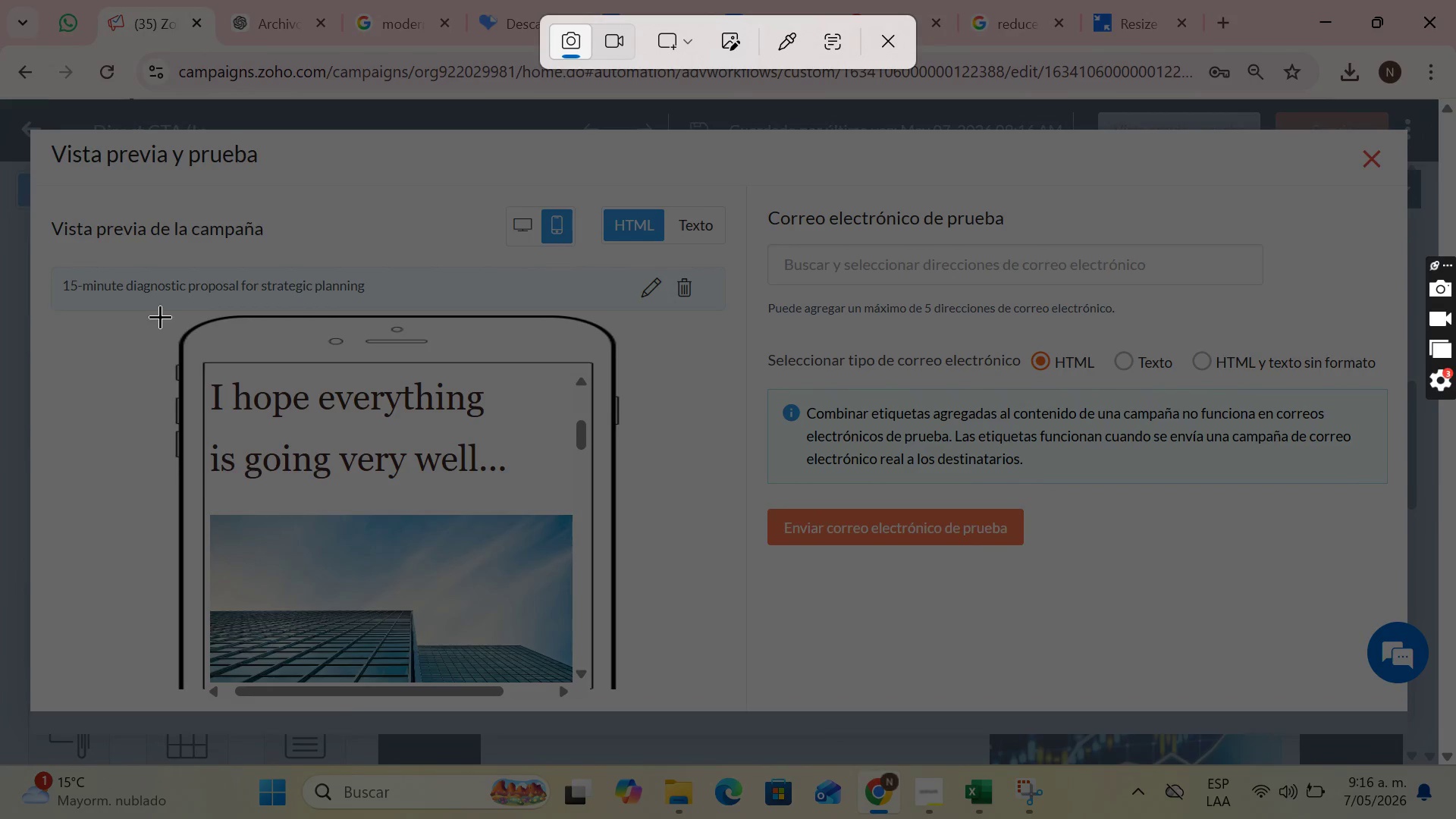 
left_click_drag(start_coordinate=[162, 314], to_coordinate=[631, 705])
 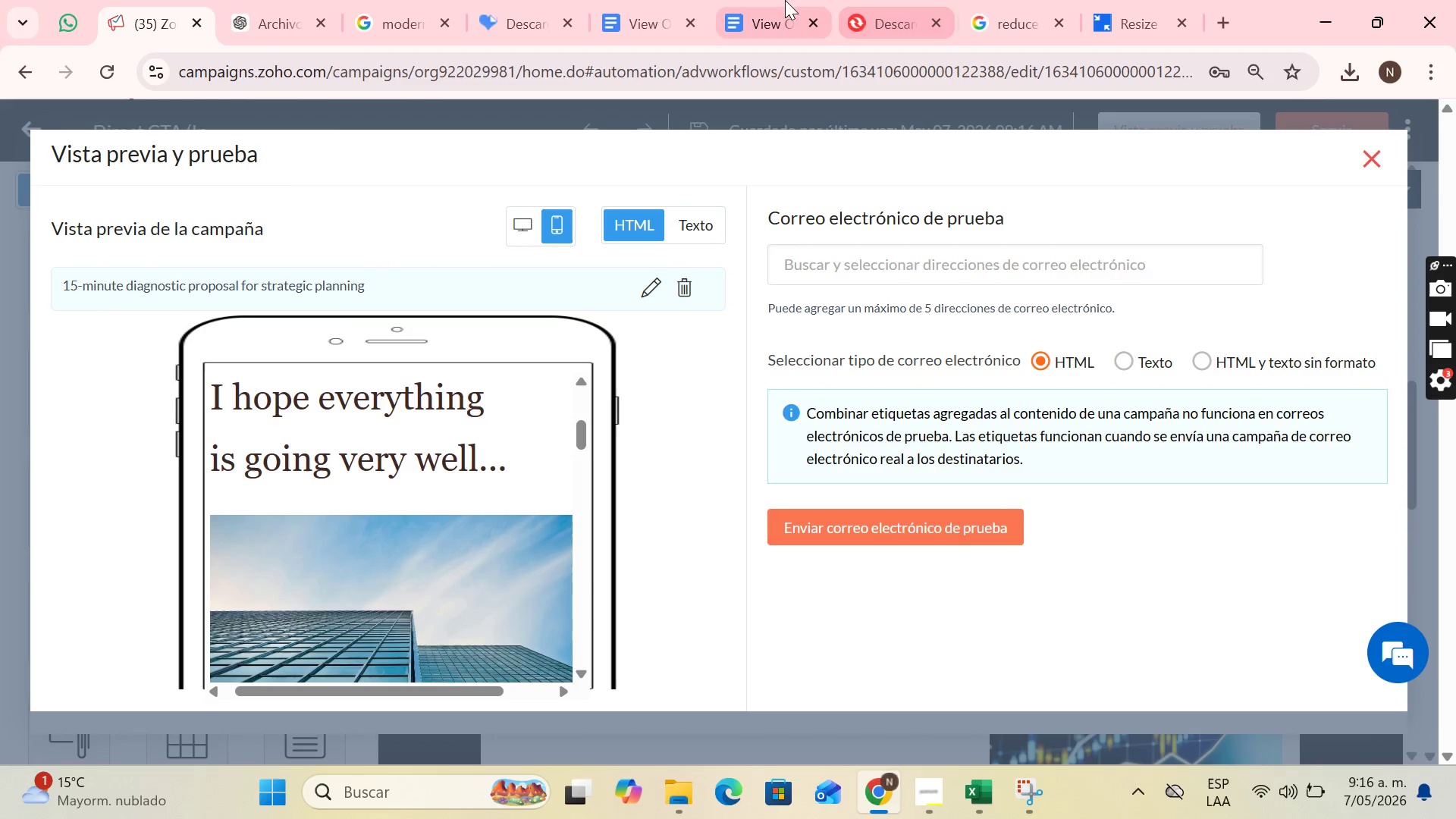 
left_click([783, 0])
 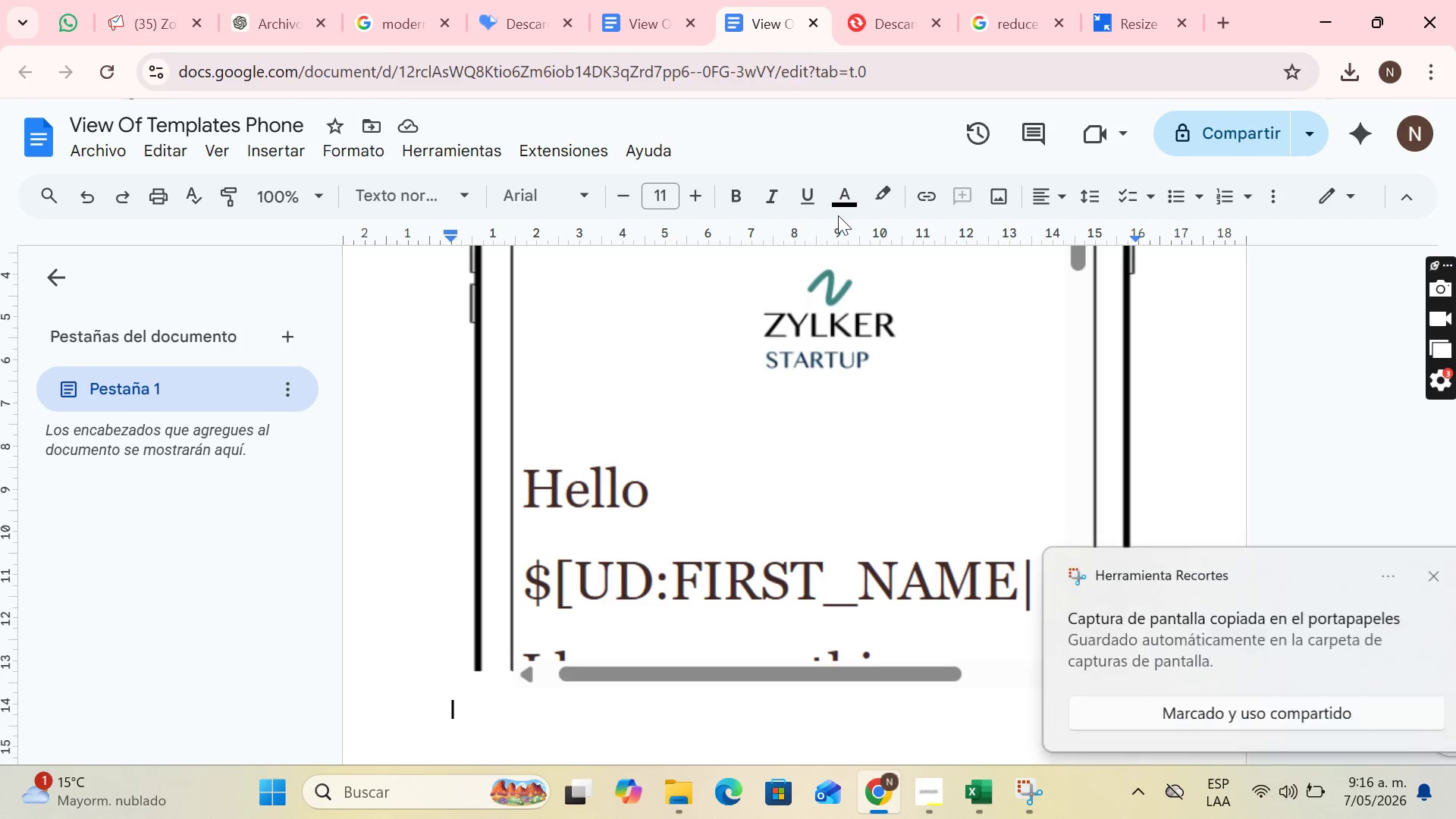 
key(Control+V)
 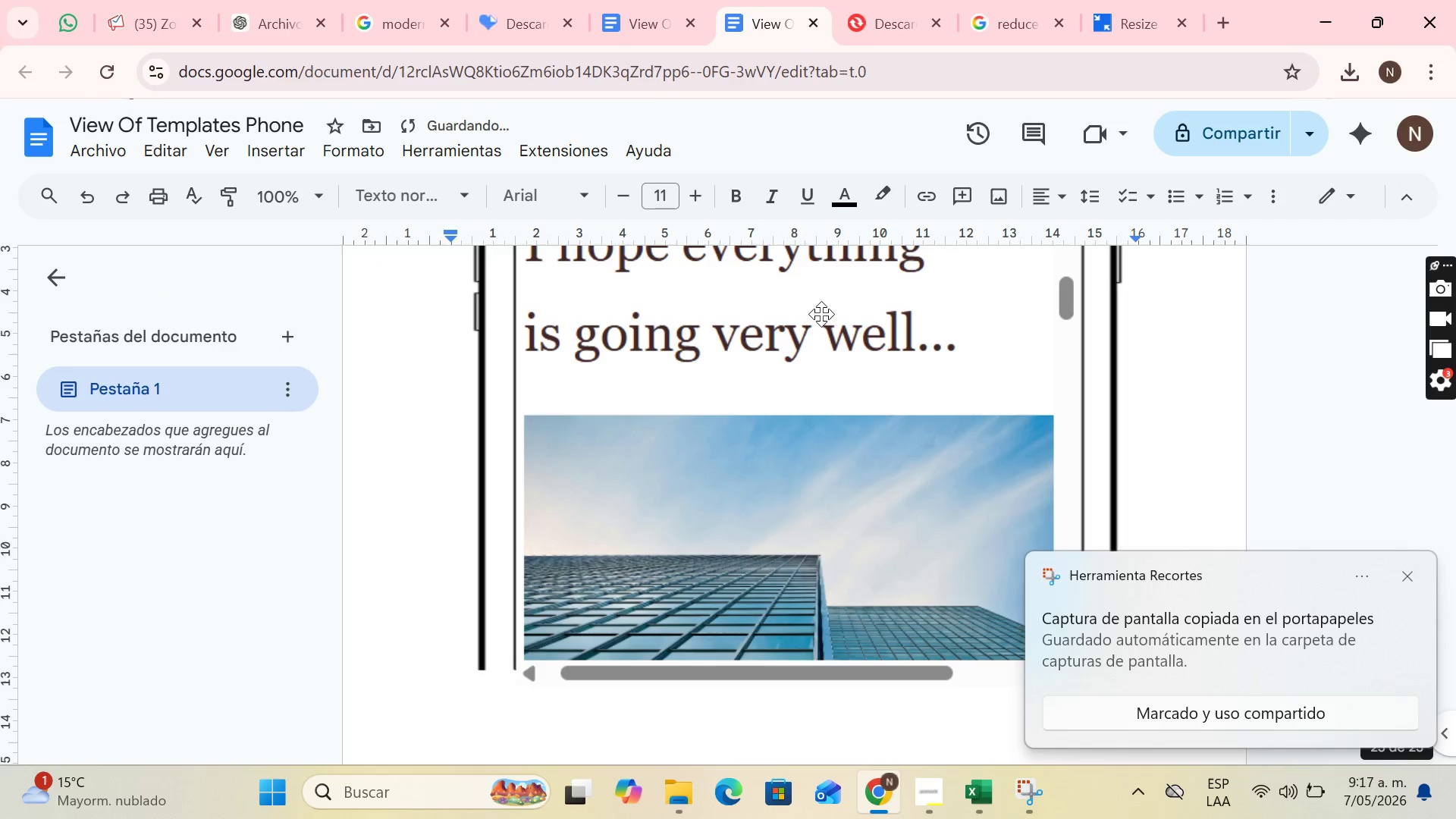 
key(Enter)
 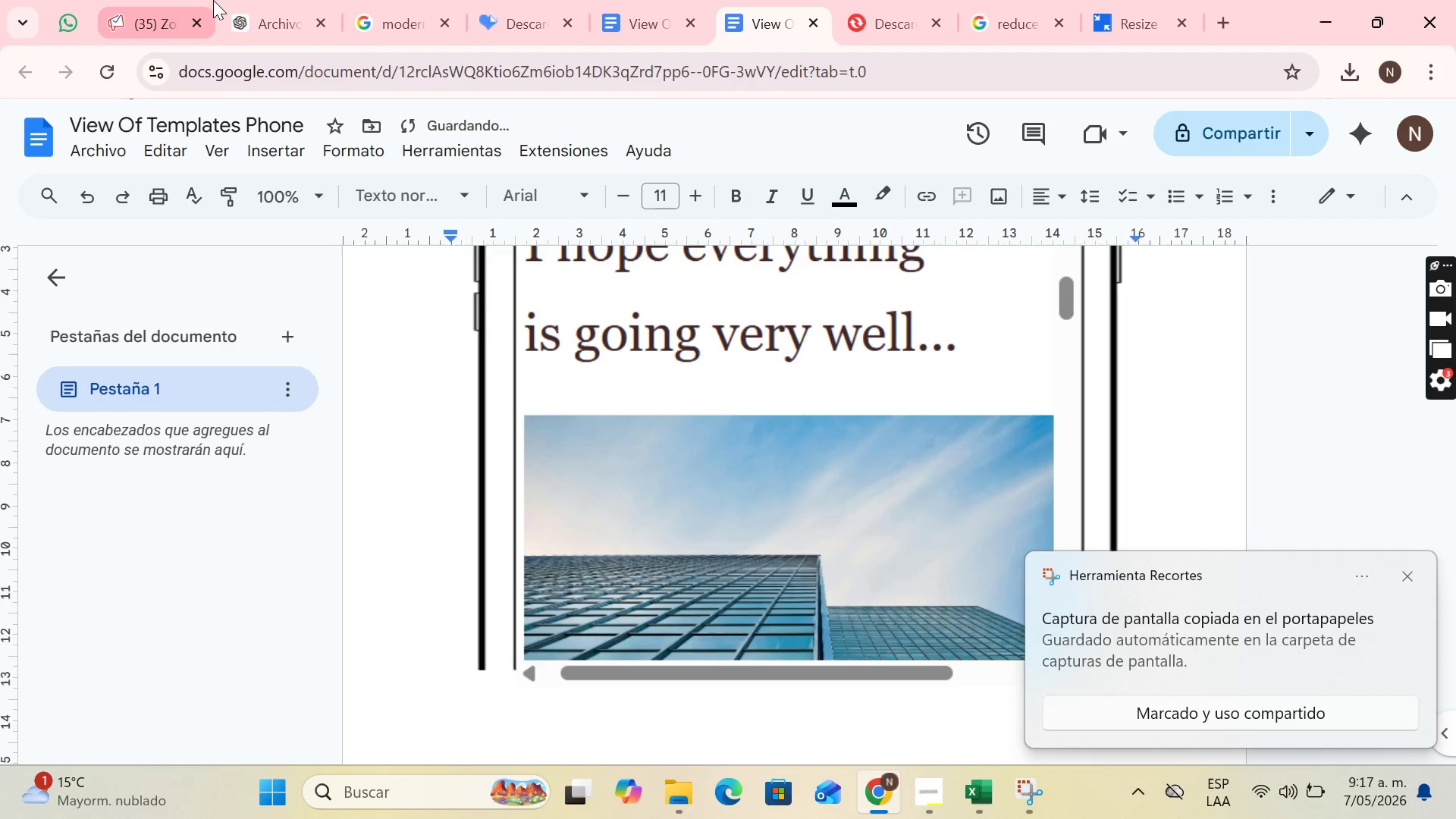 
left_click([173, 0])
 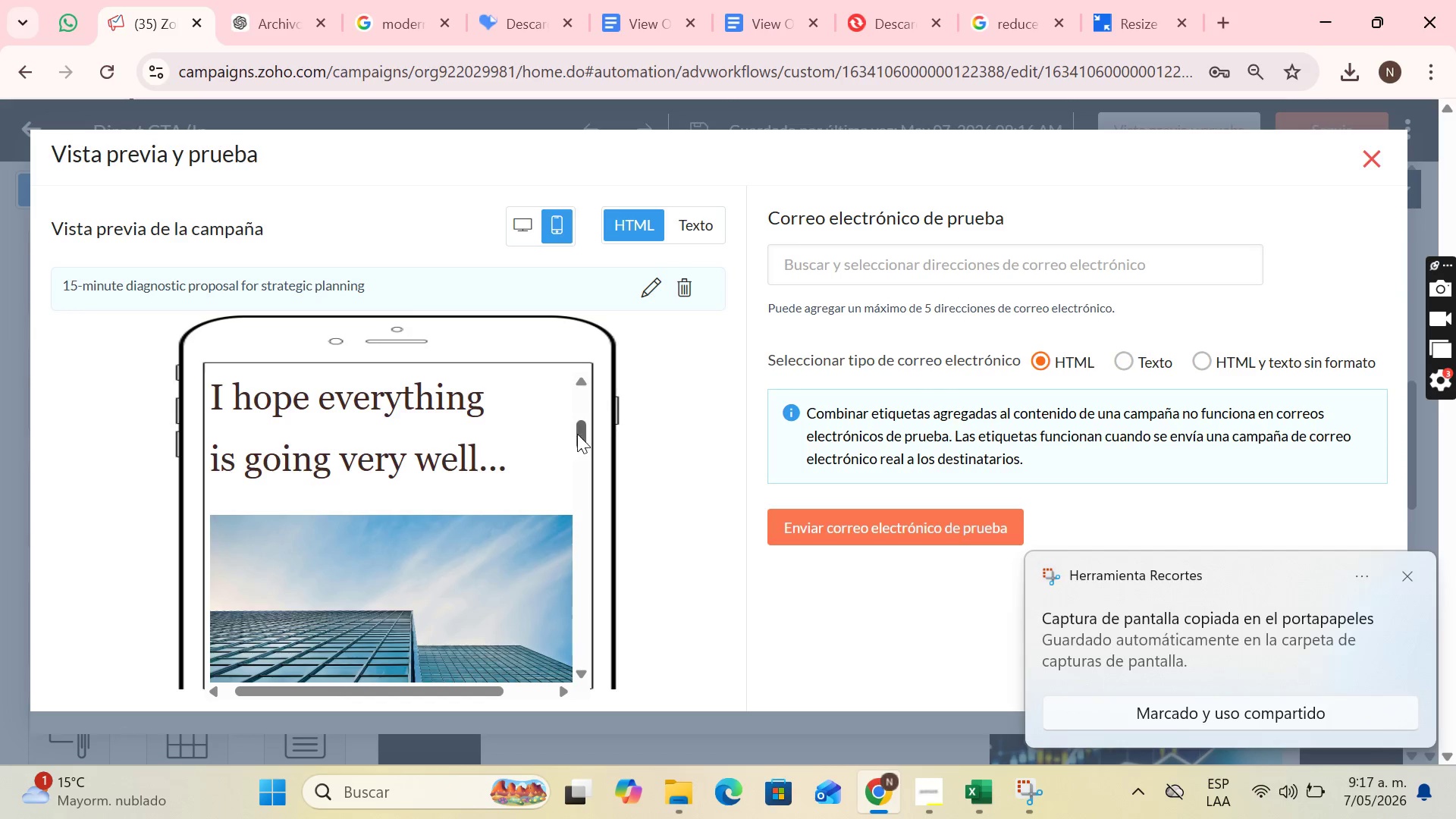 
left_click_drag(start_coordinate=[579, 434], to_coordinate=[582, 465])
 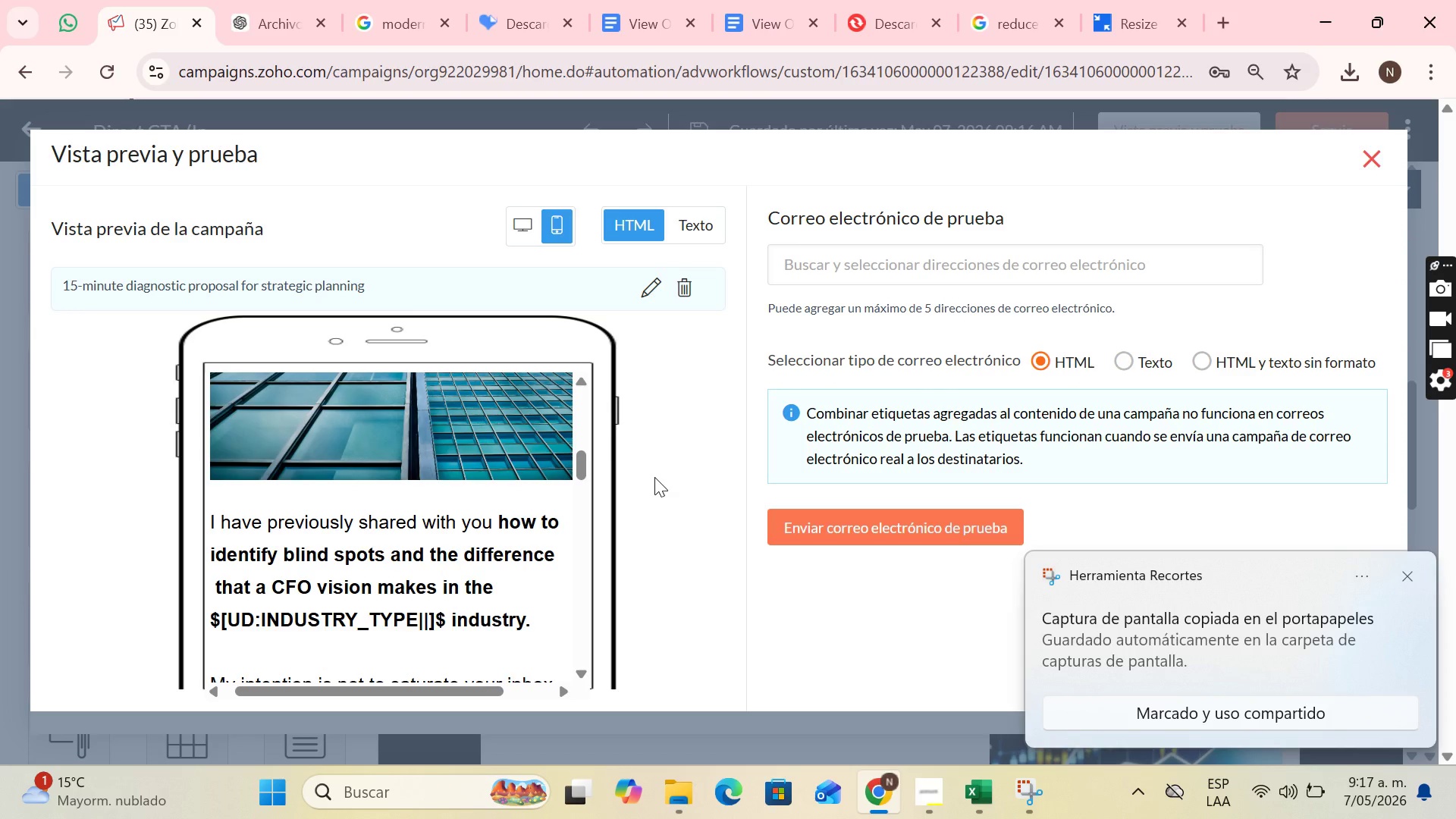 
key(PrintScreen)
 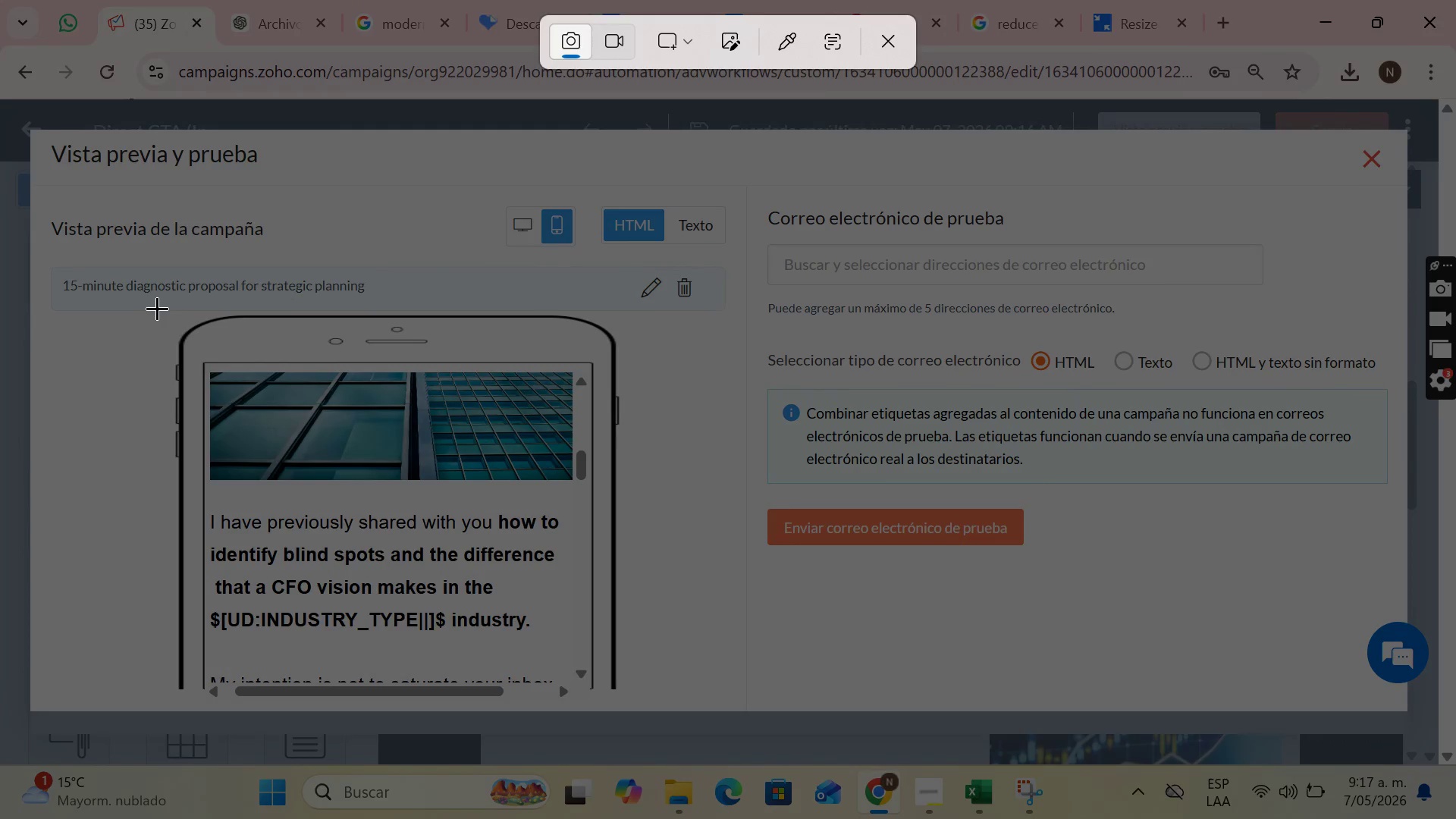 
left_click_drag(start_coordinate=[155, 308], to_coordinate=[638, 711])
 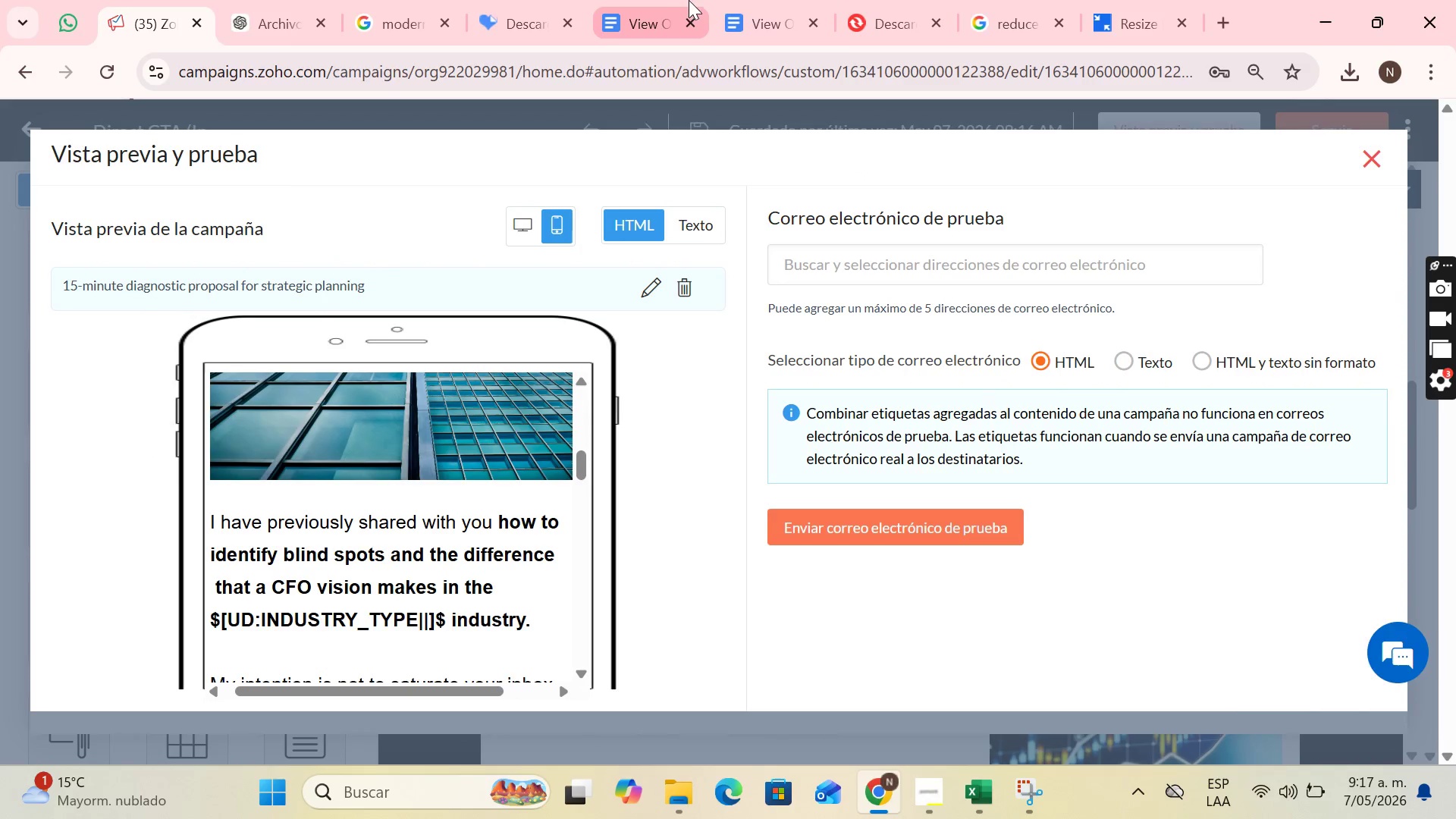 
left_click([765, 0])
 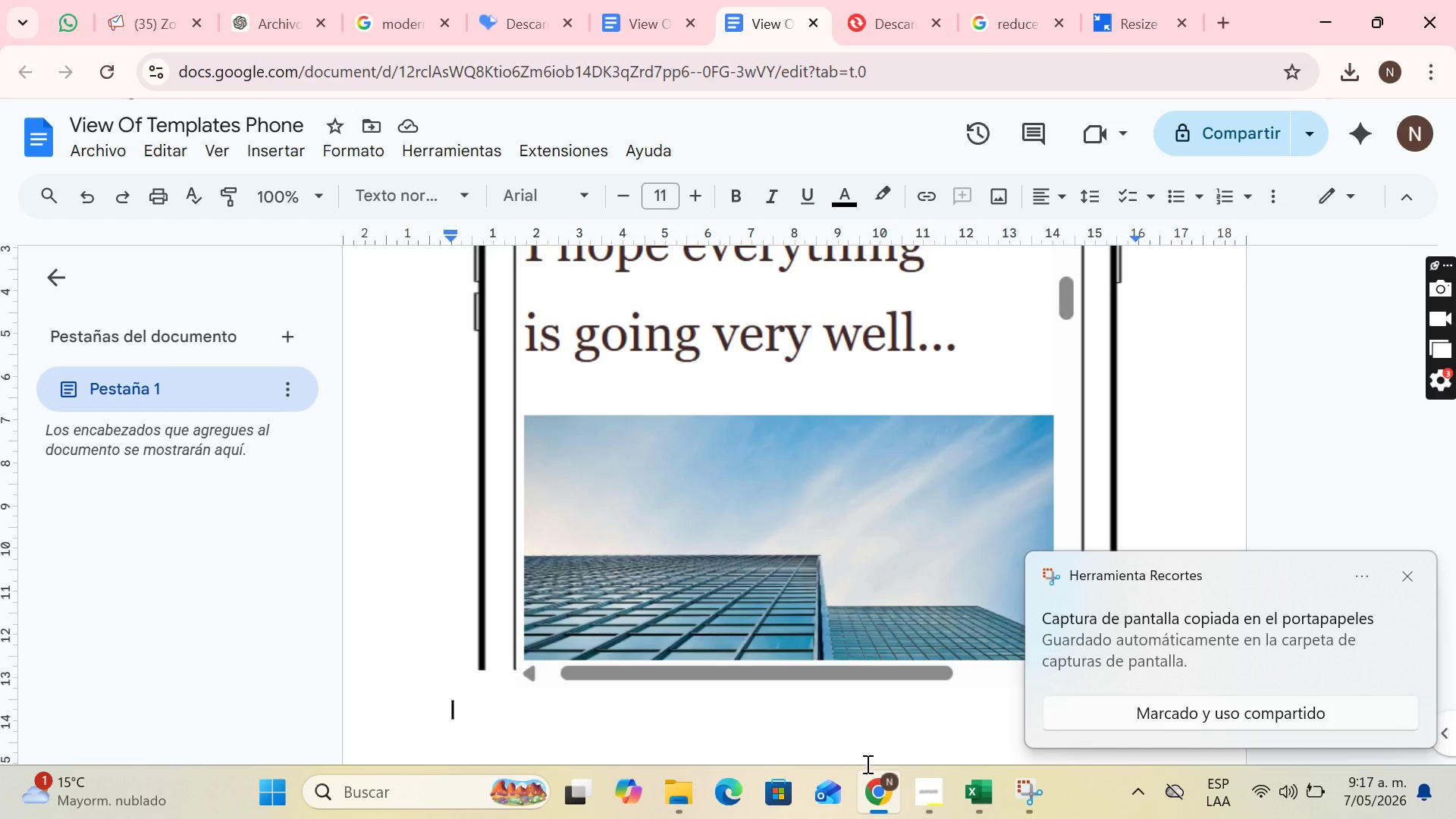 
key(Control+V)
 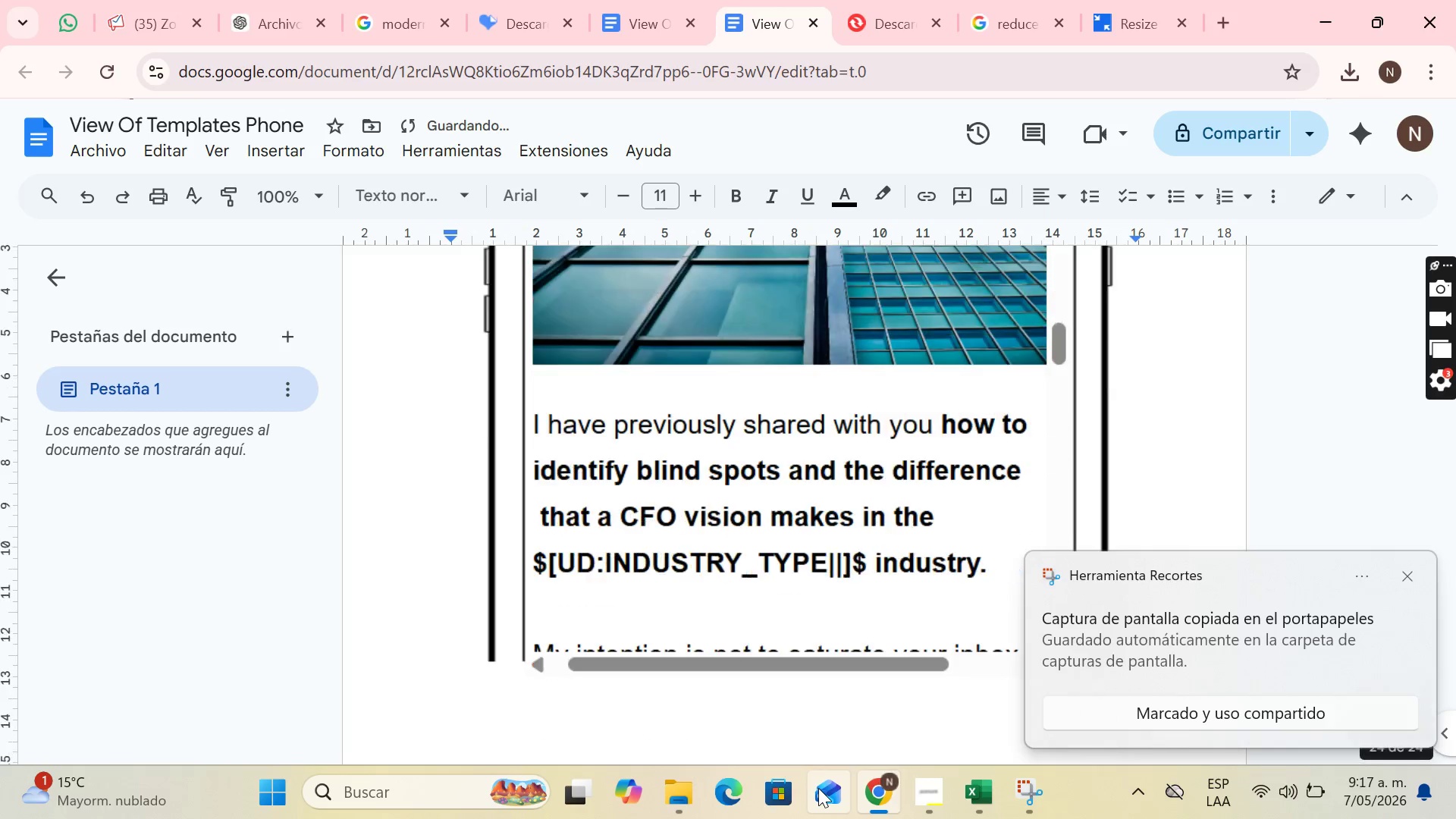 
key(Enter)
 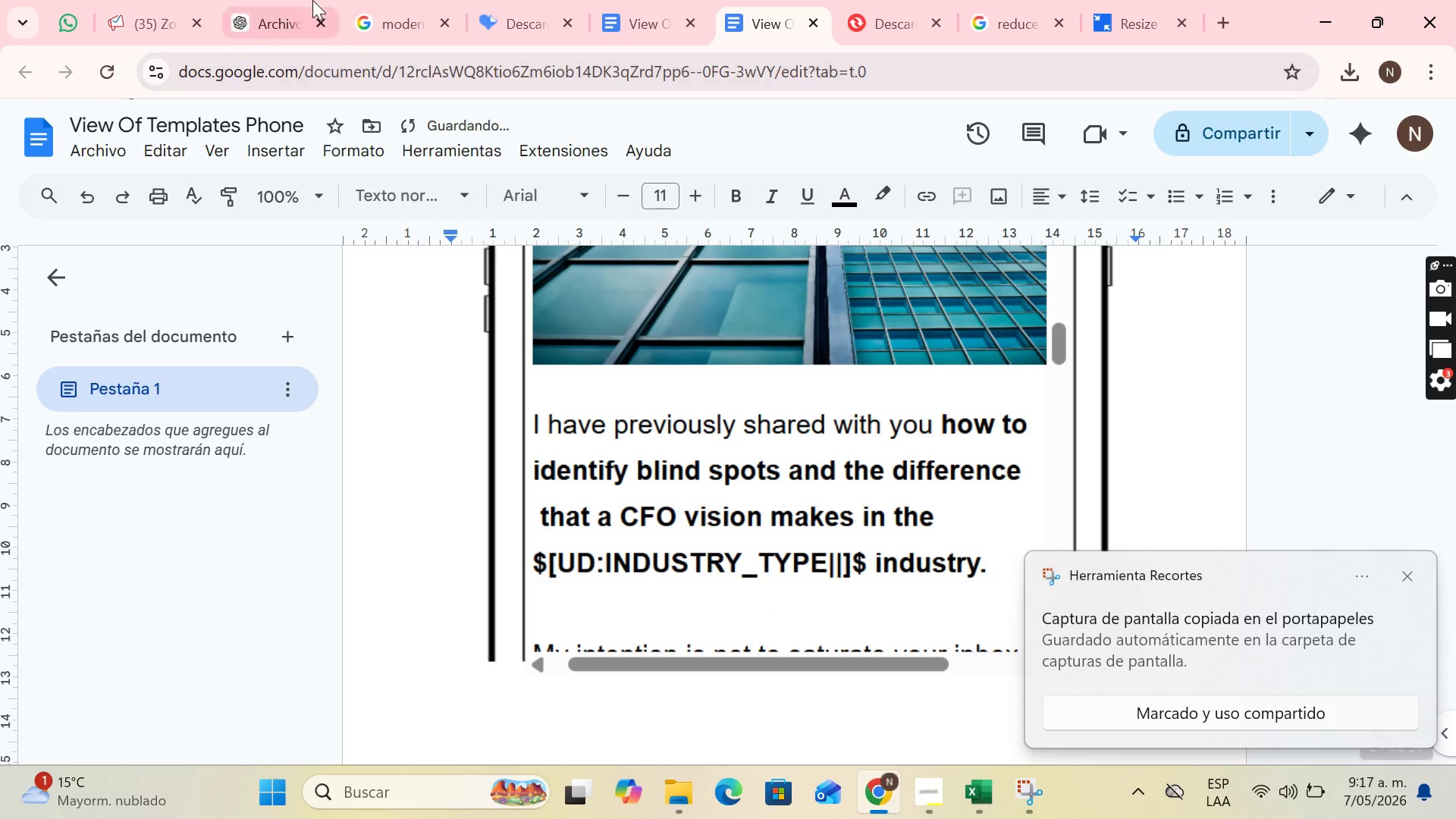 
left_click([289, 0])
 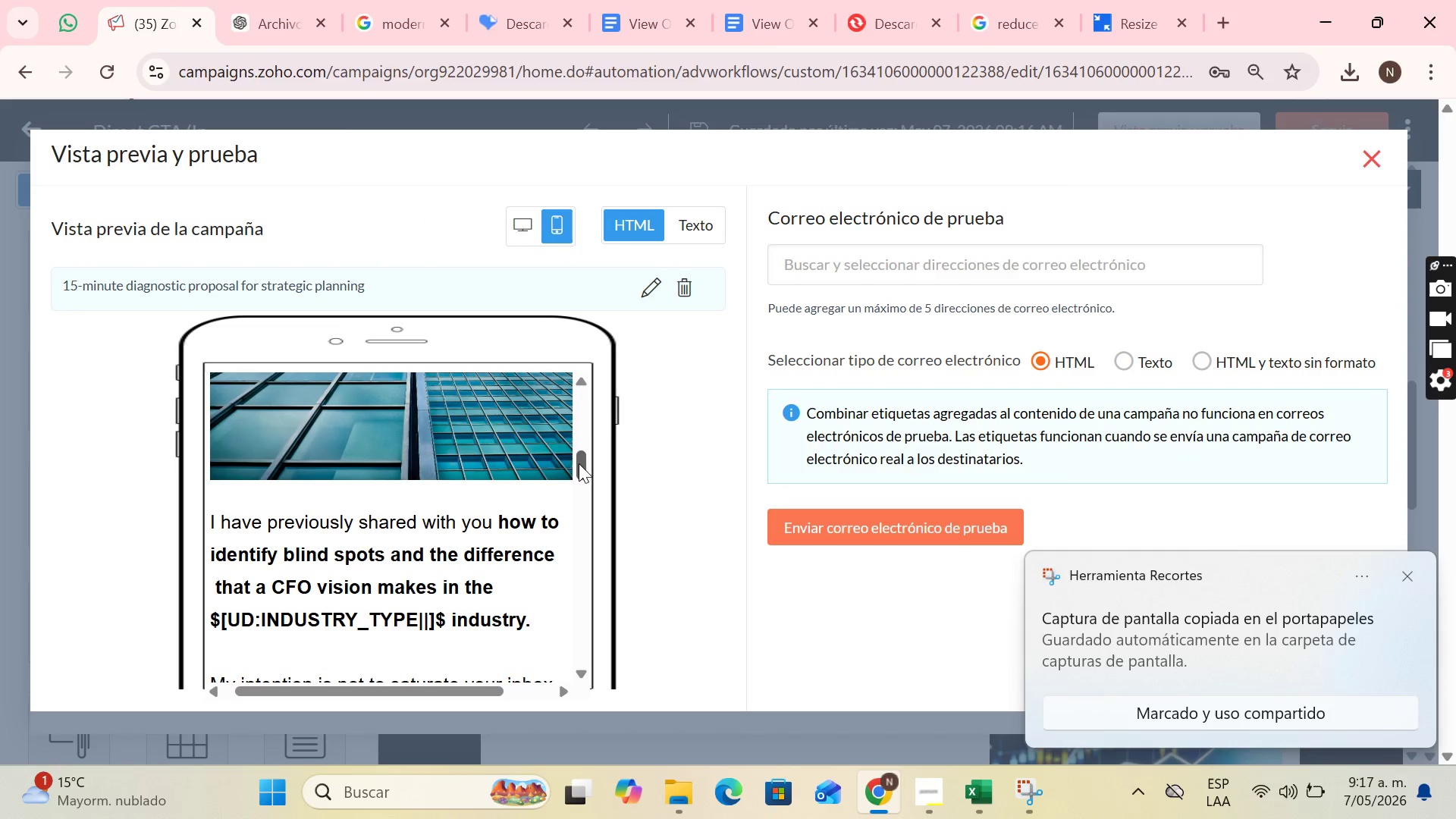 
left_click_drag(start_coordinate=[577, 466], to_coordinate=[588, 496])
 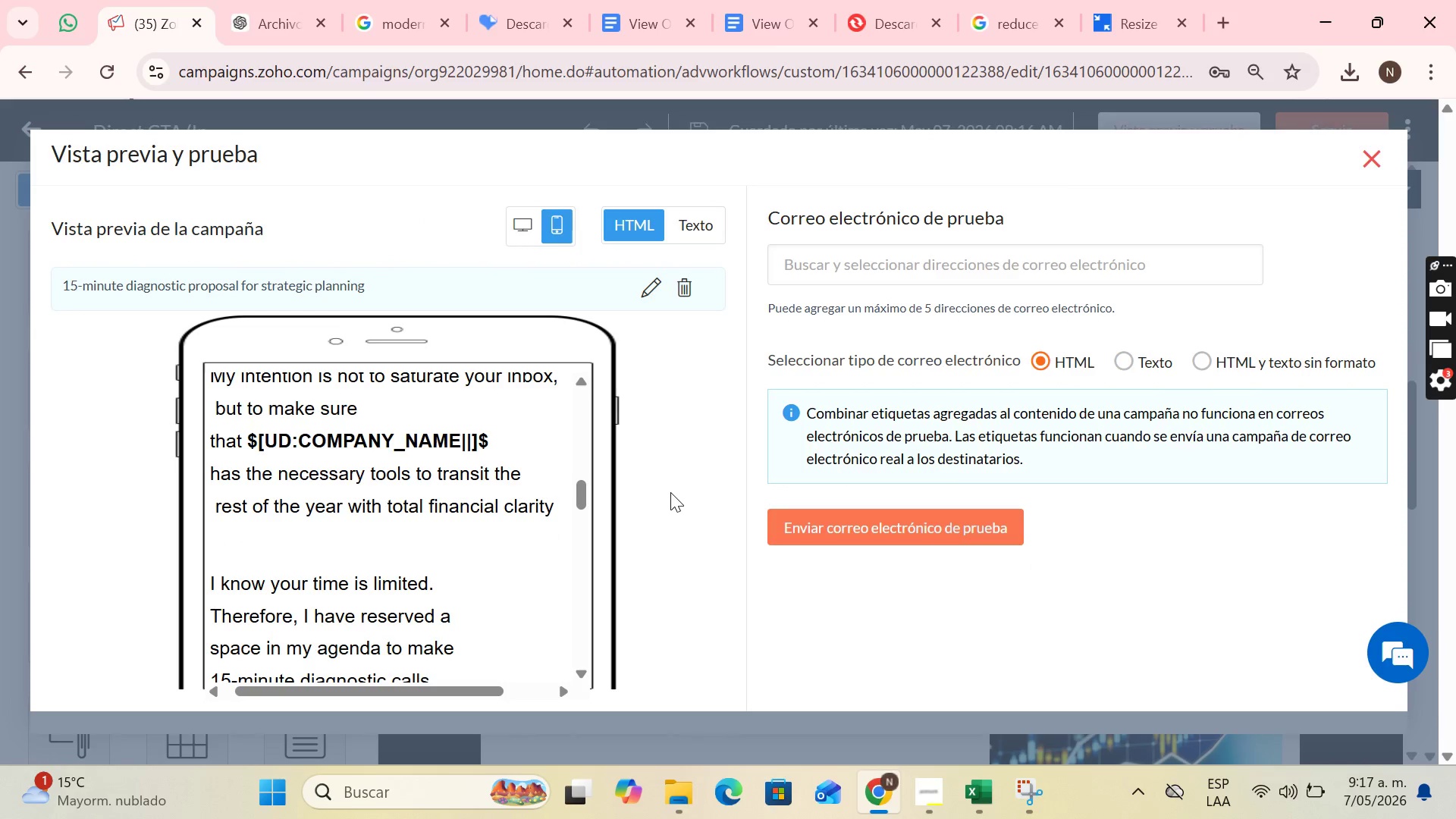 
key(PrintScreen)
 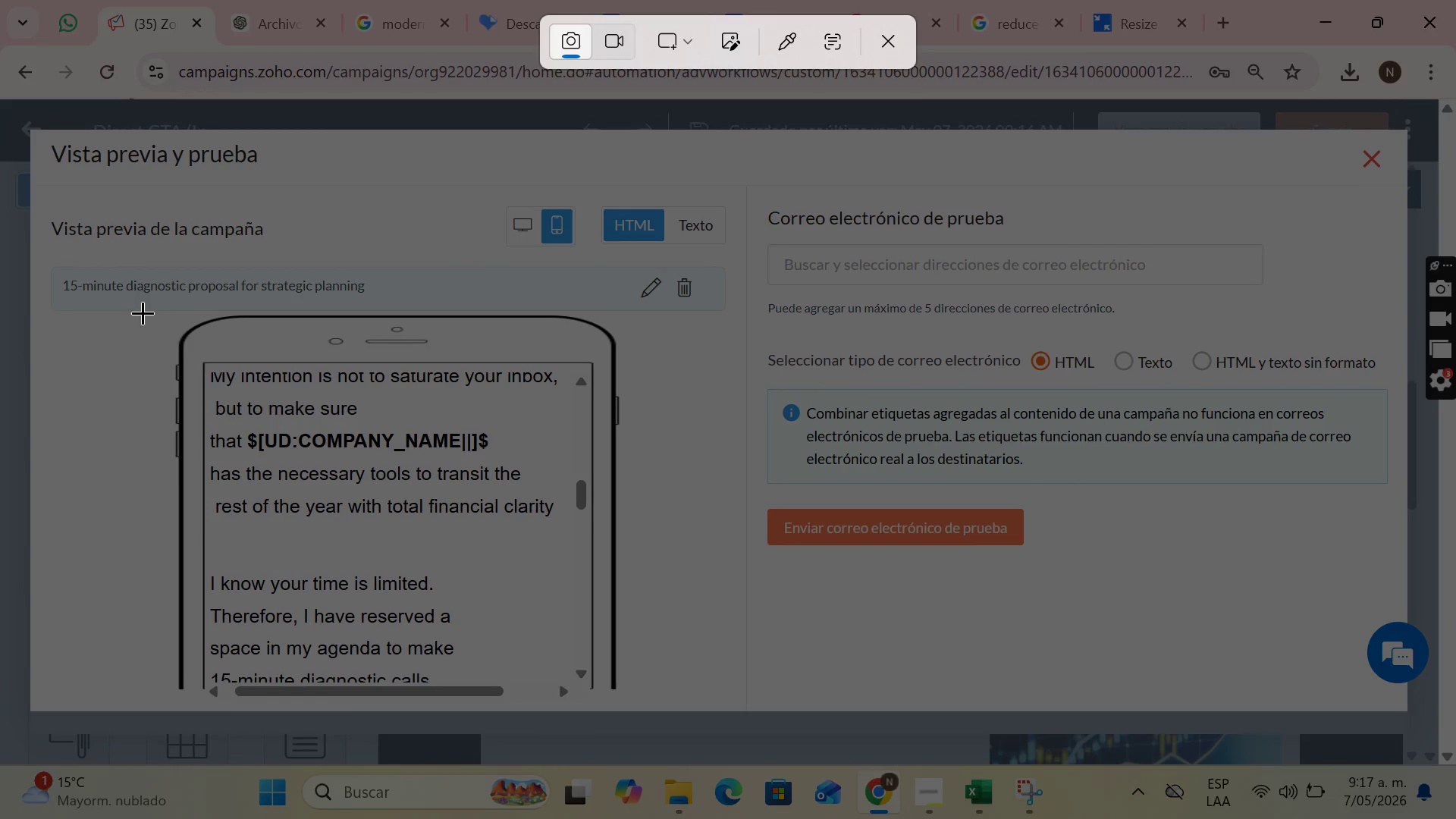 
left_click_drag(start_coordinate=[157, 313], to_coordinate=[629, 702])
 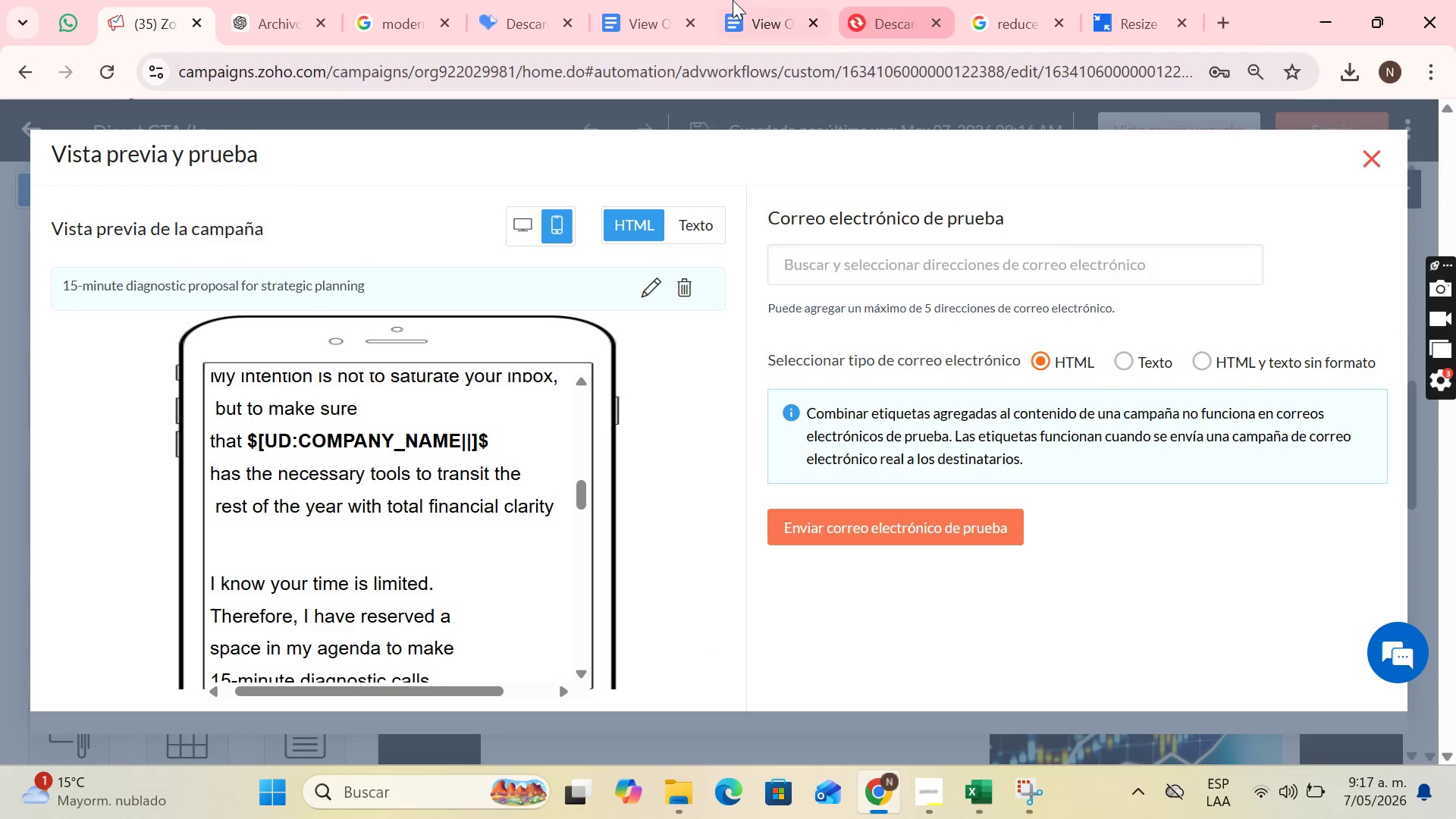 
left_click([726, 0])
 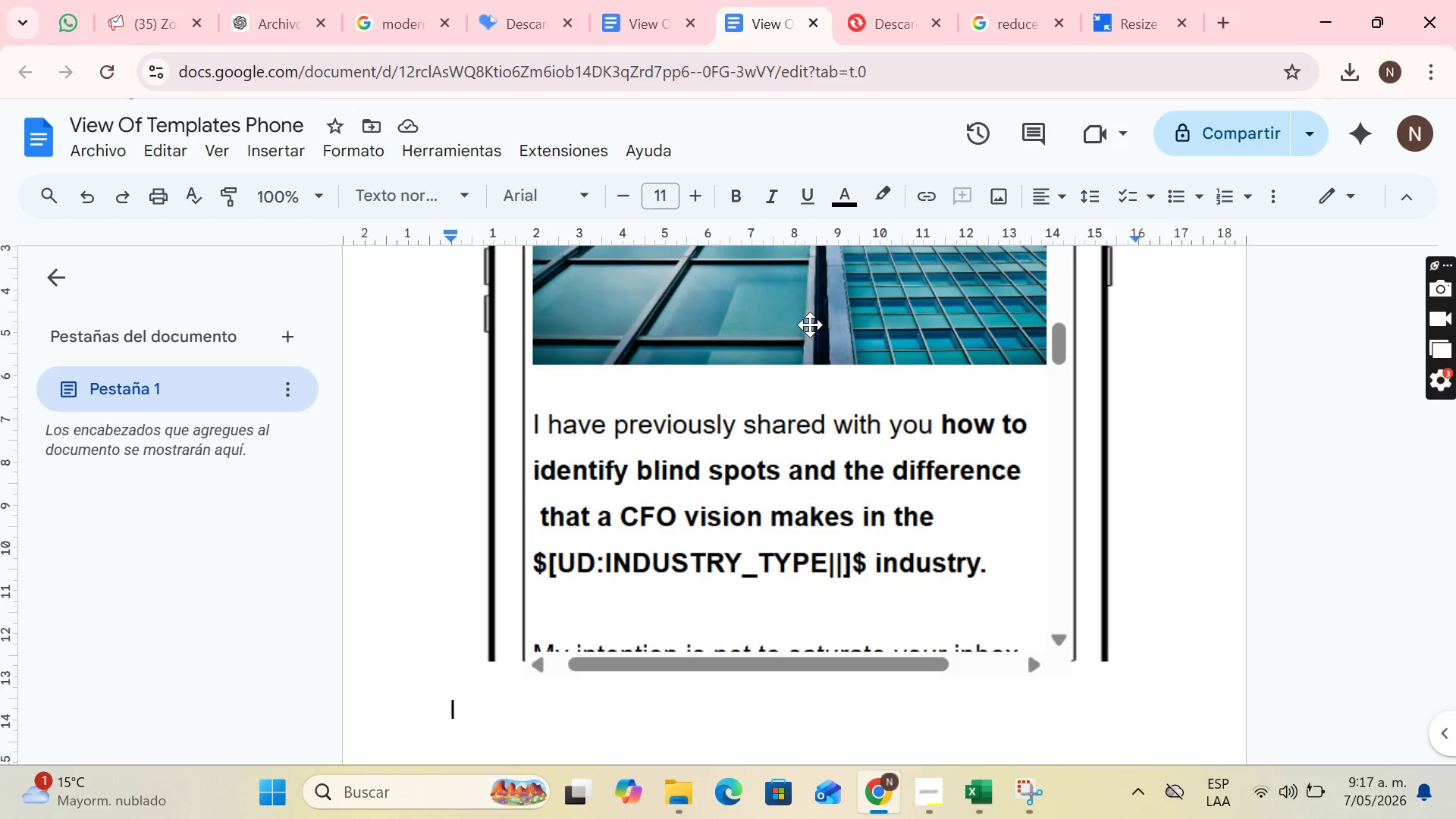 
key(Control+V)
 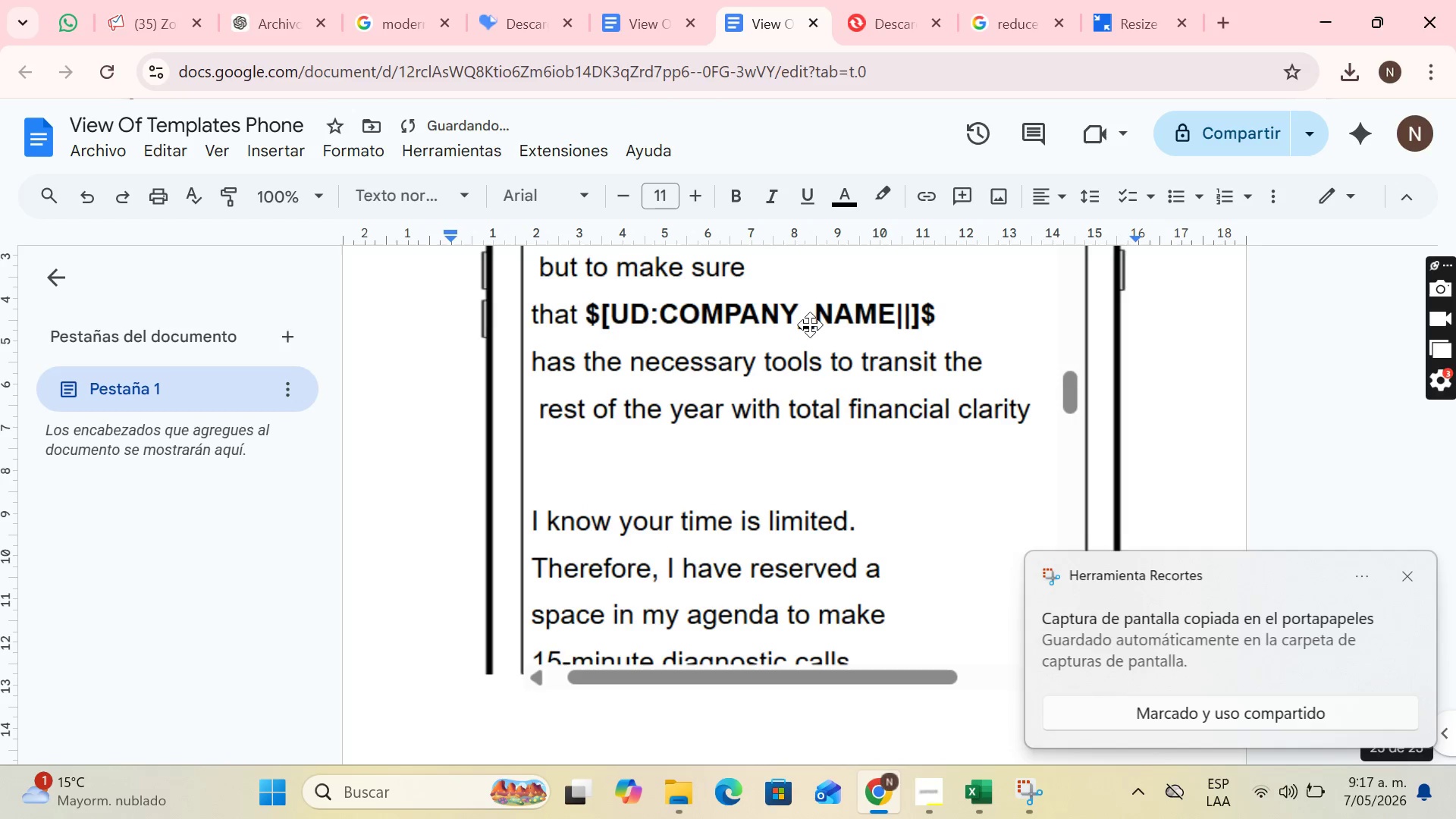 
key(Enter)
 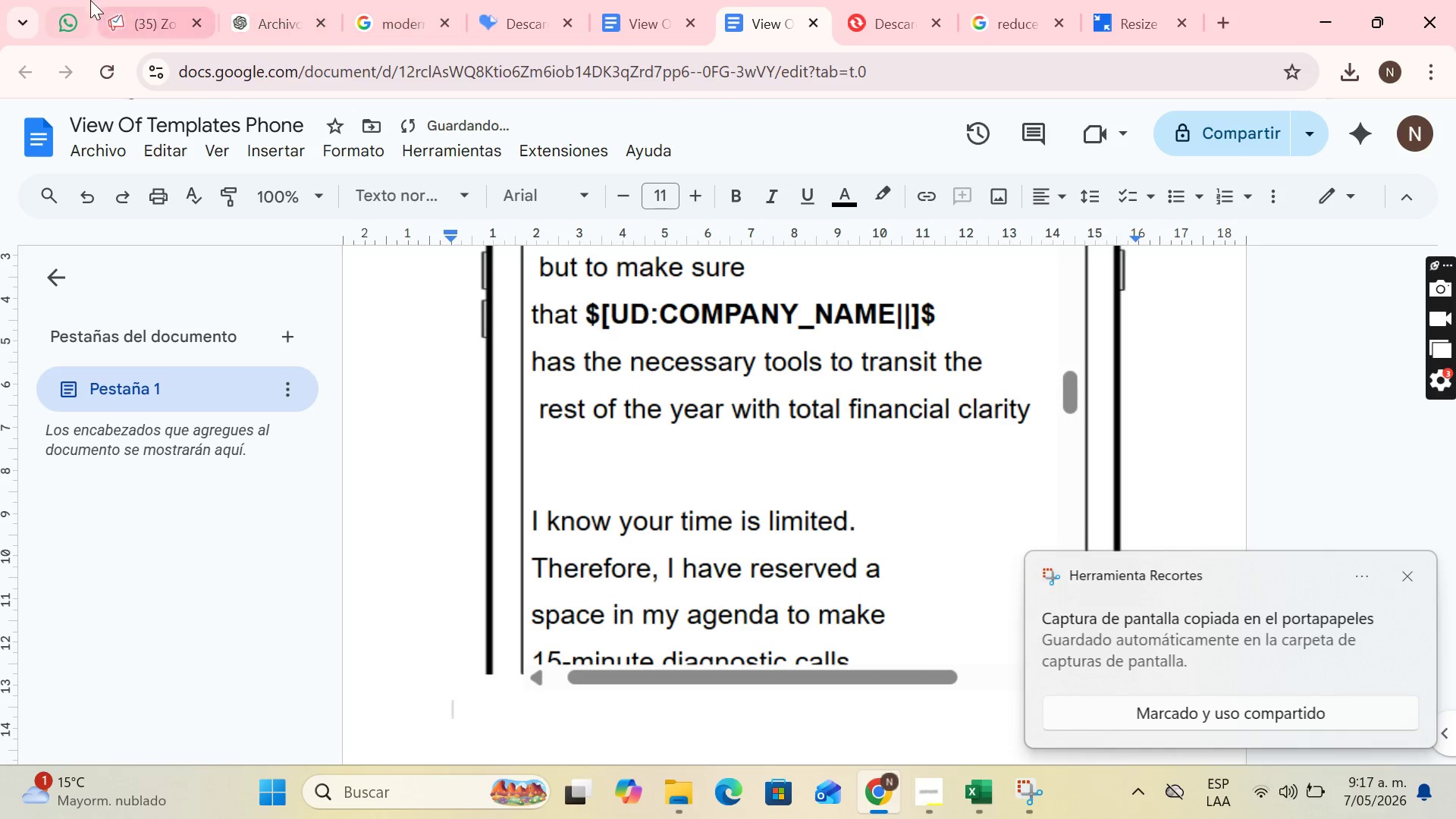 
left_click([124, 0])
 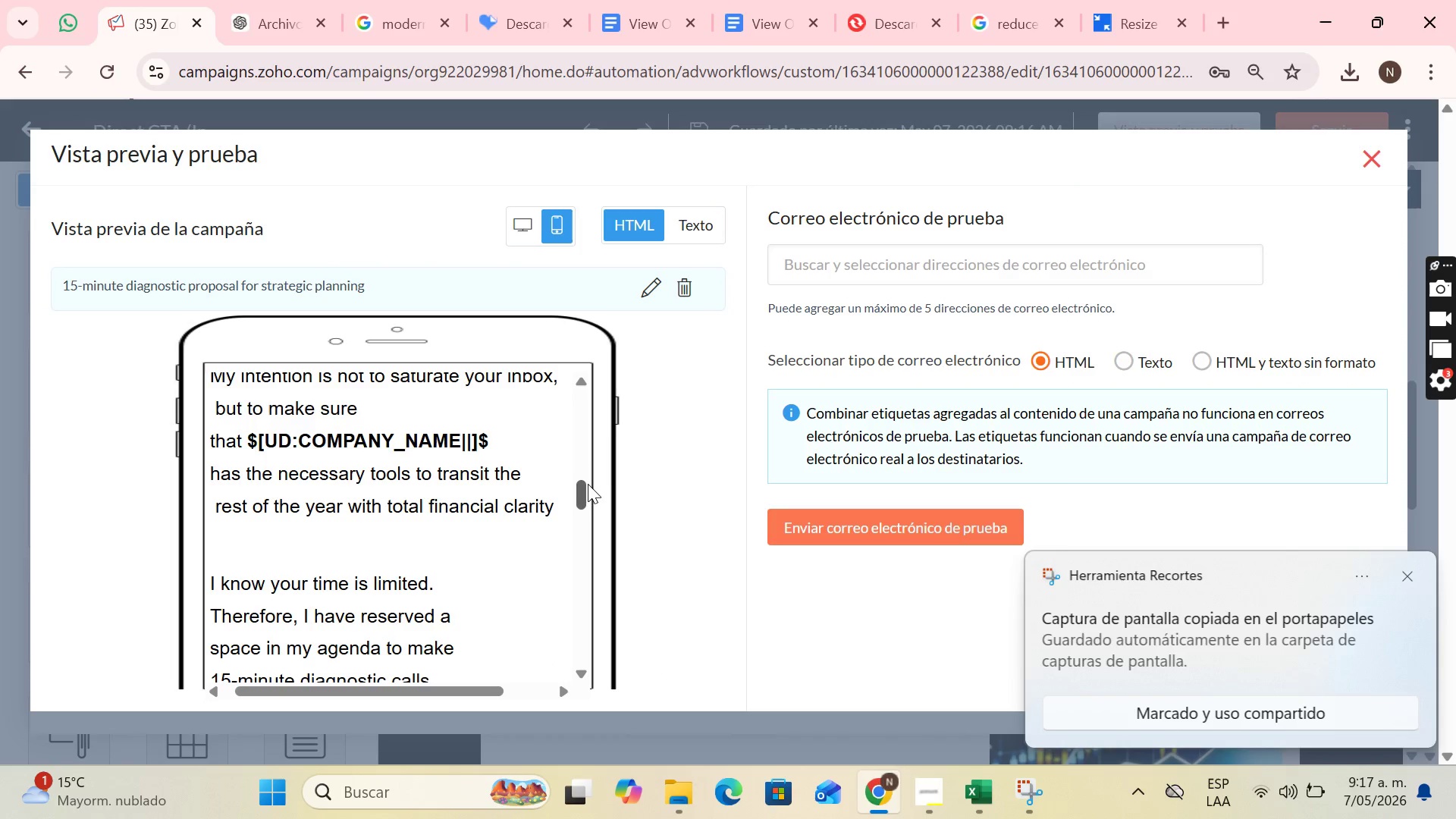 
left_click_drag(start_coordinate=[585, 486], to_coordinate=[594, 515])
 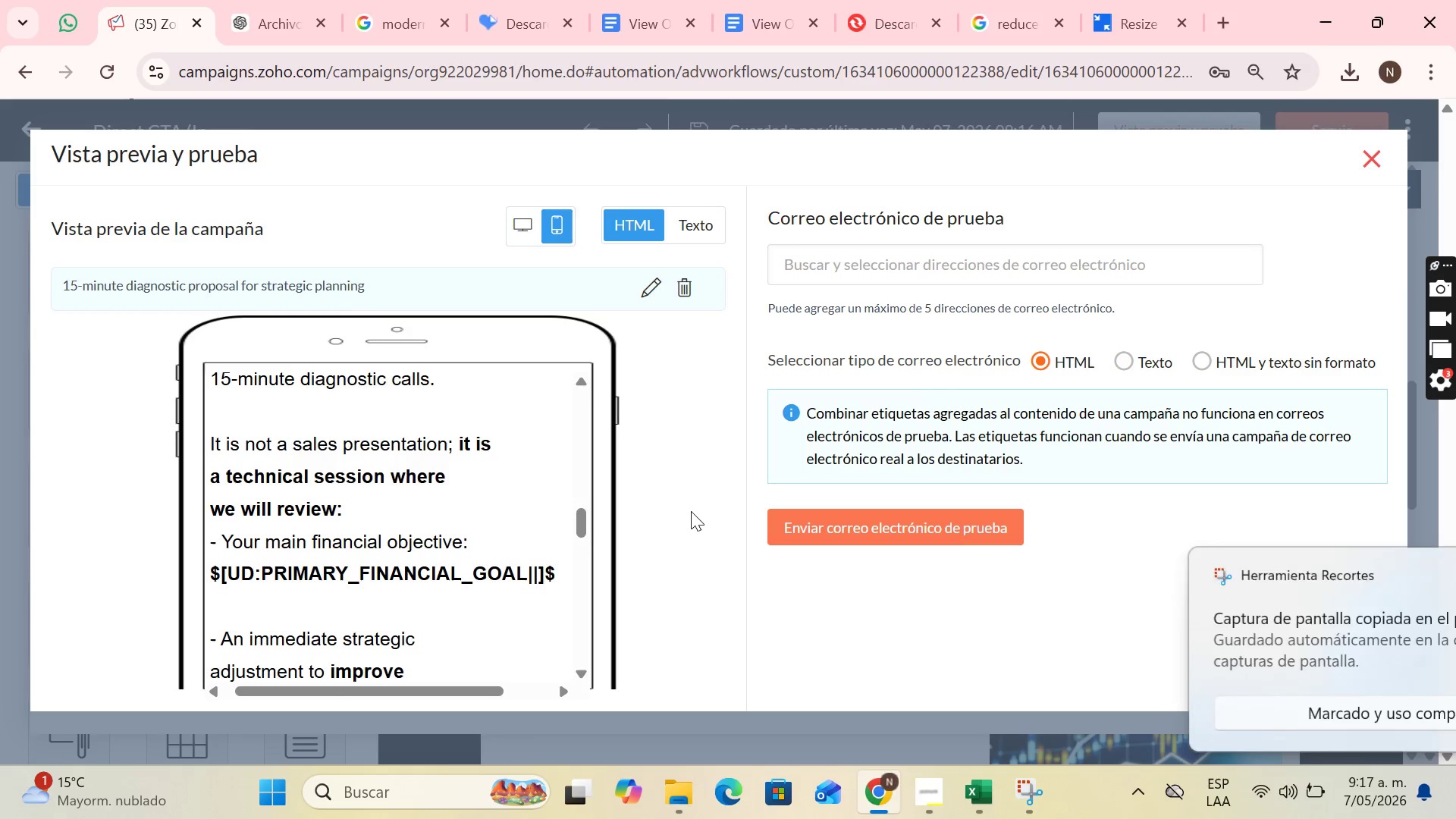 
hold_key(key=PrintScreen, duration=13.78)
 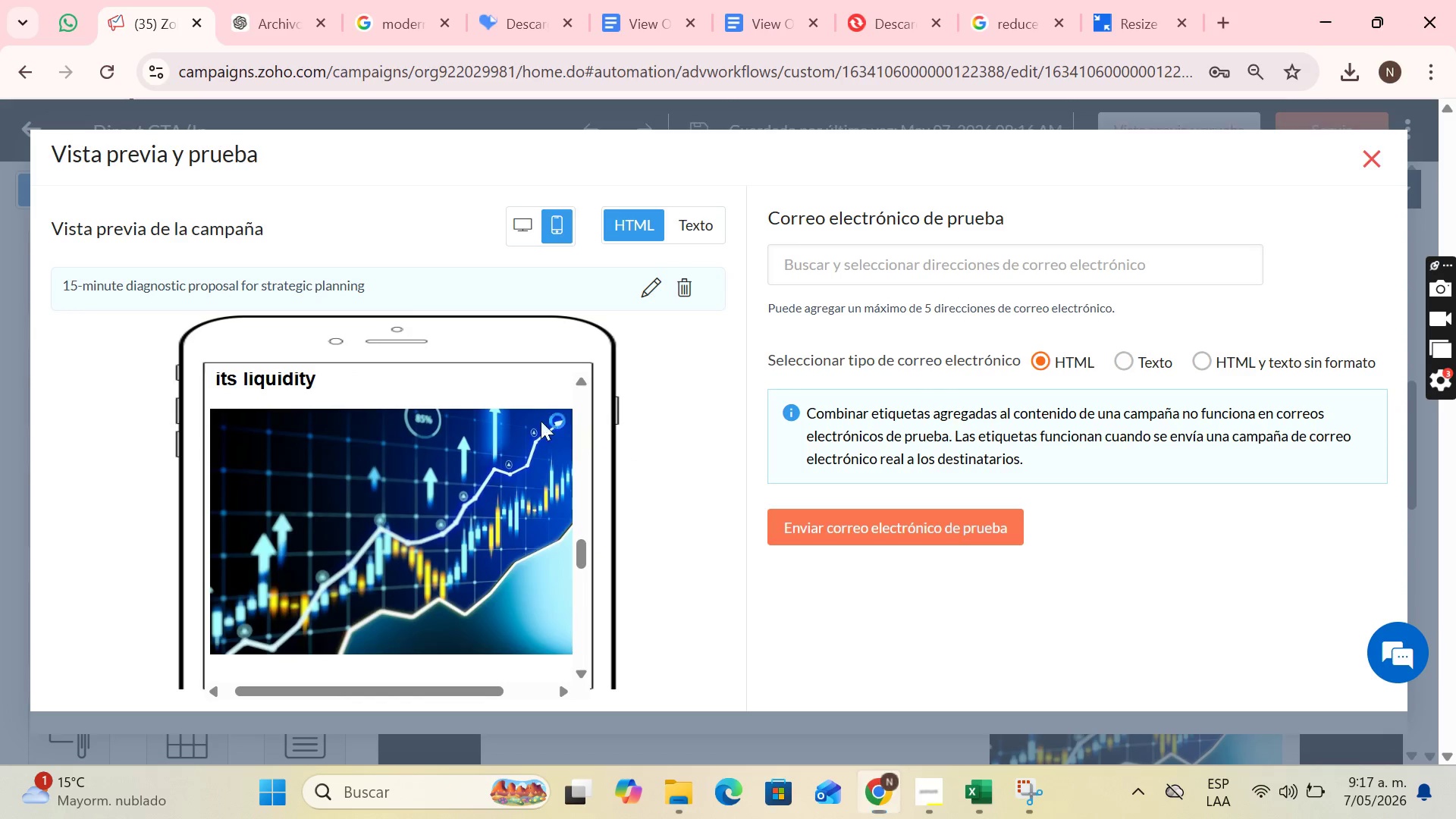 
left_click_drag(start_coordinate=[174, 312], to_coordinate=[626, 707])
 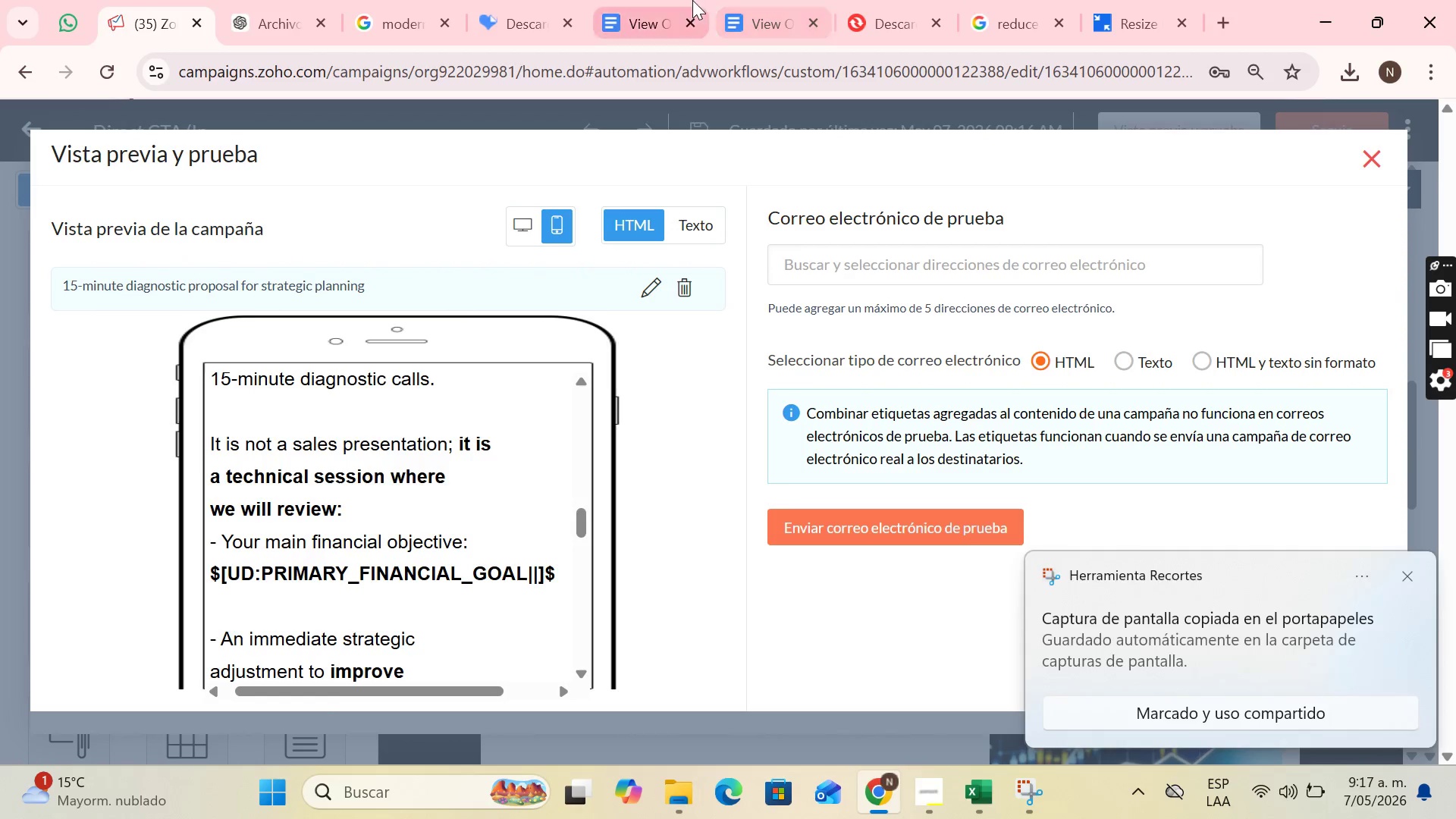 
left_click([748, 0])
 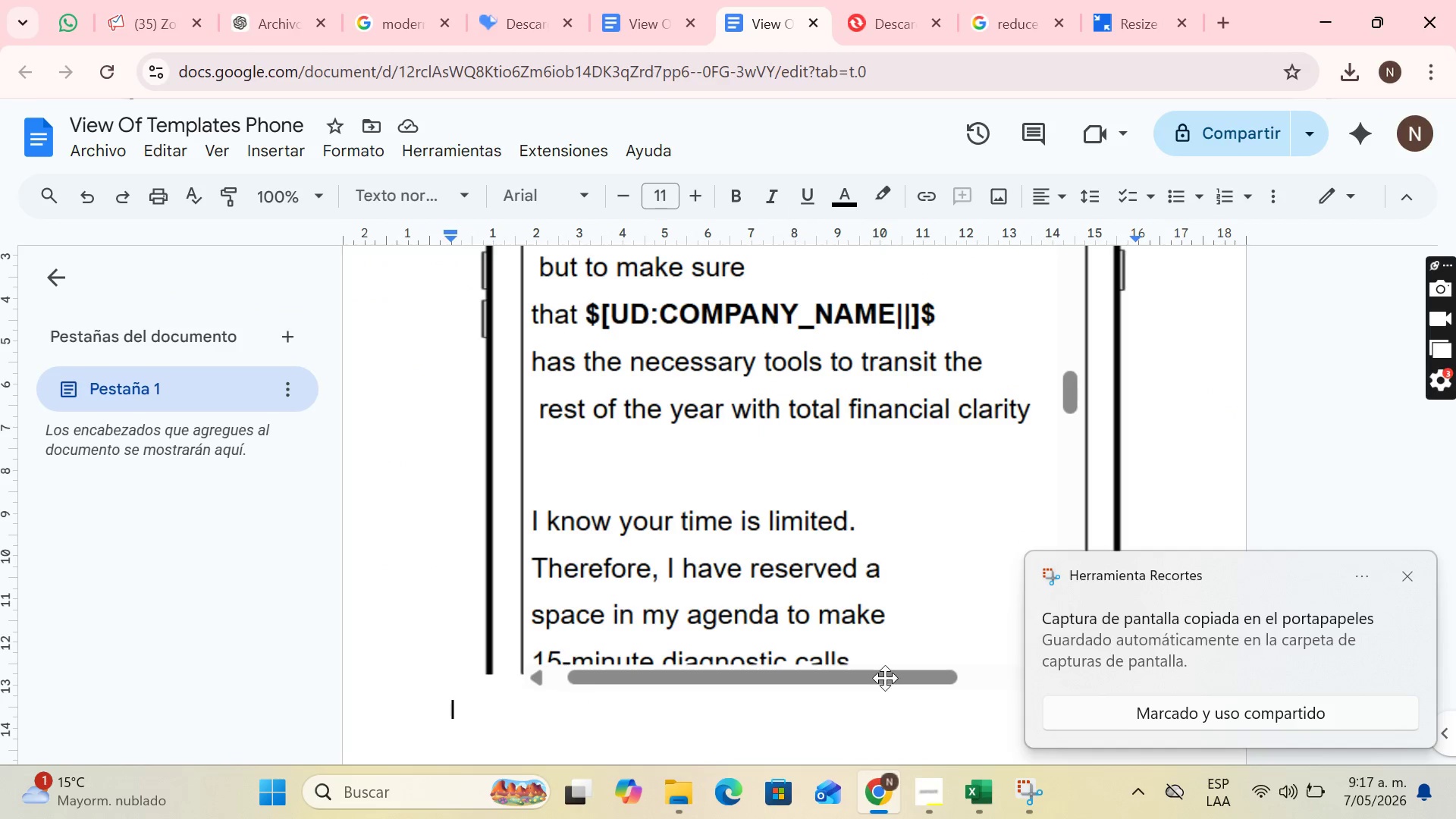 
key(Control+V)
 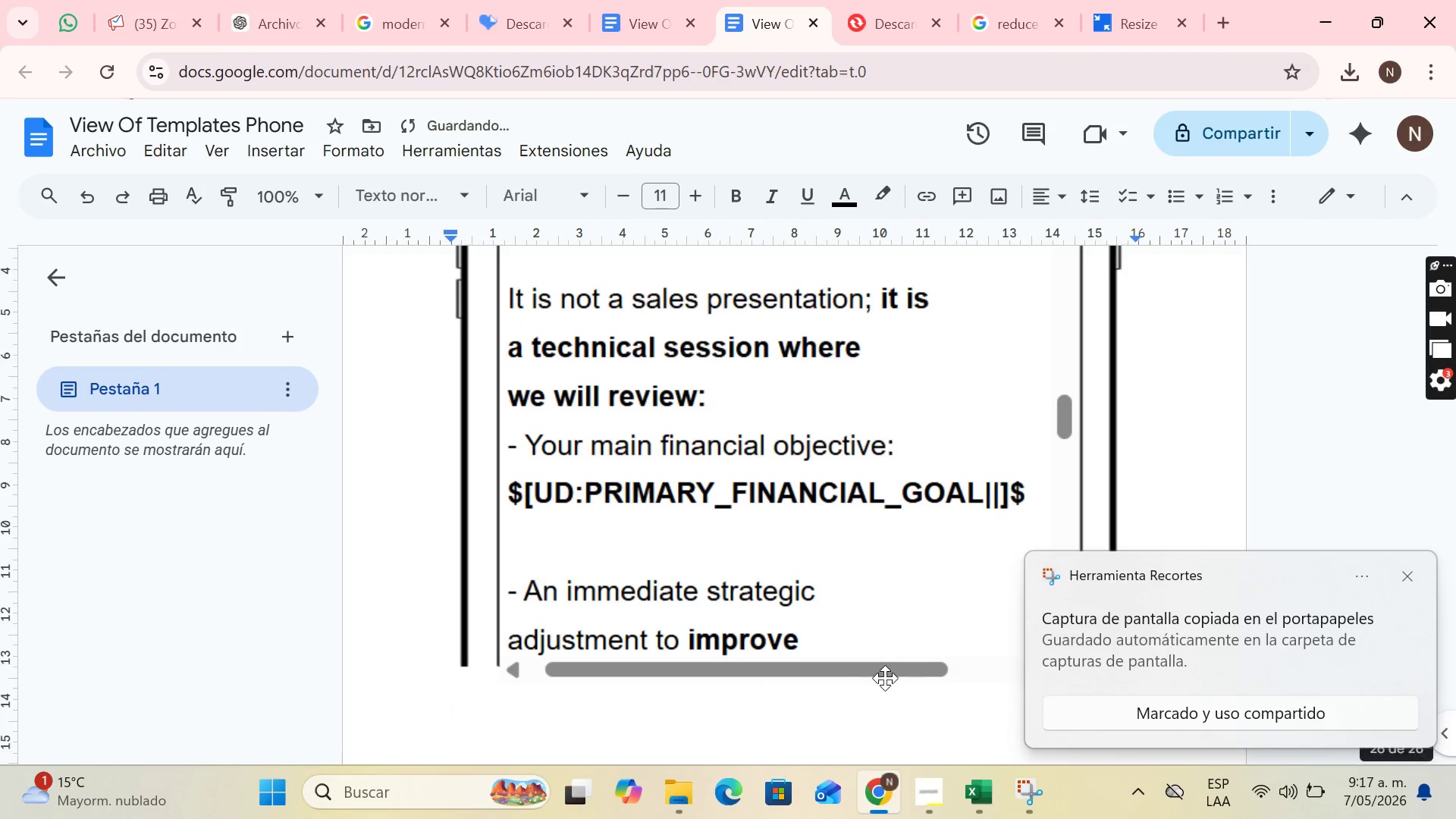 
key(Enter)
 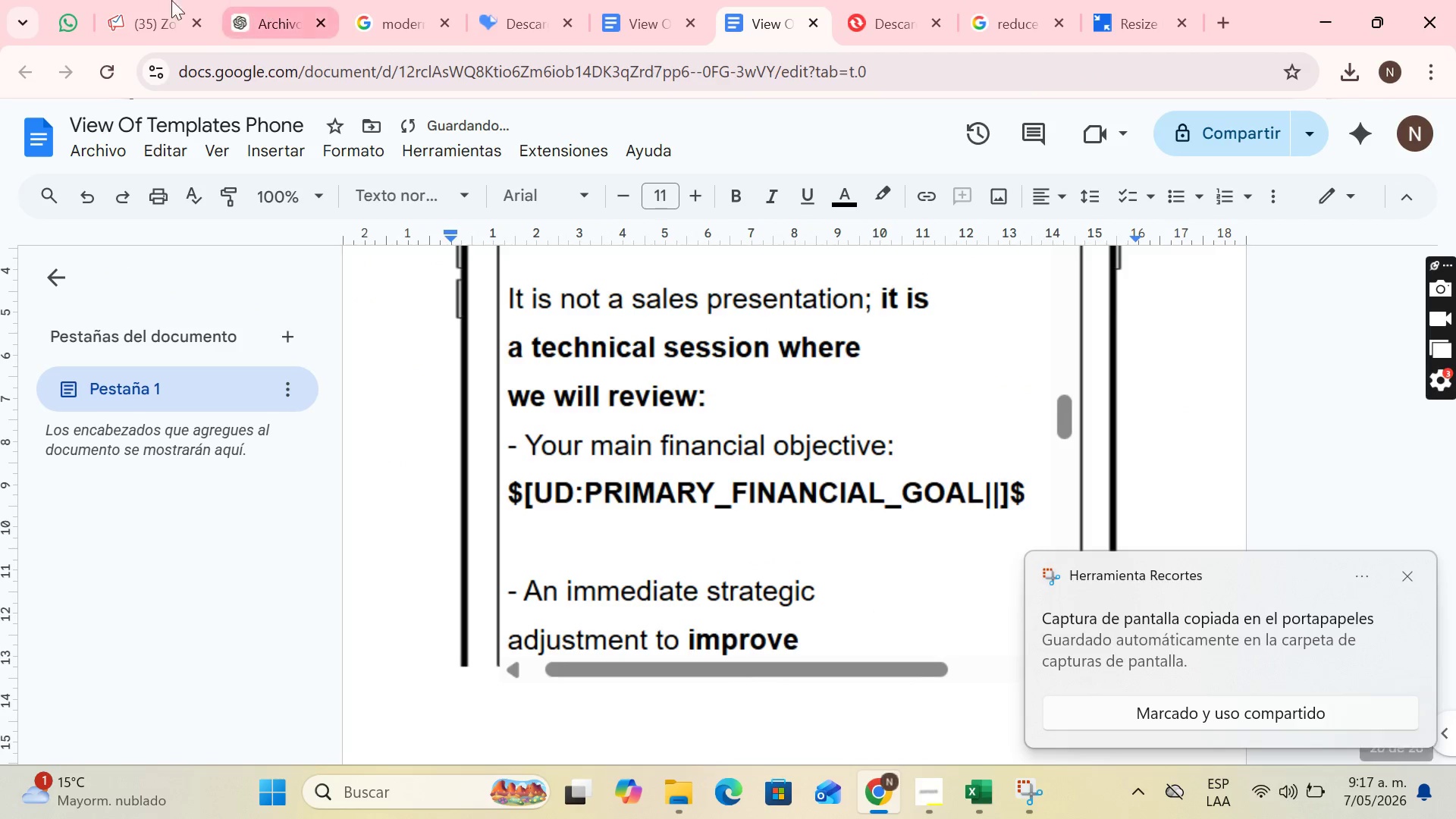 
left_click([150, 0])
 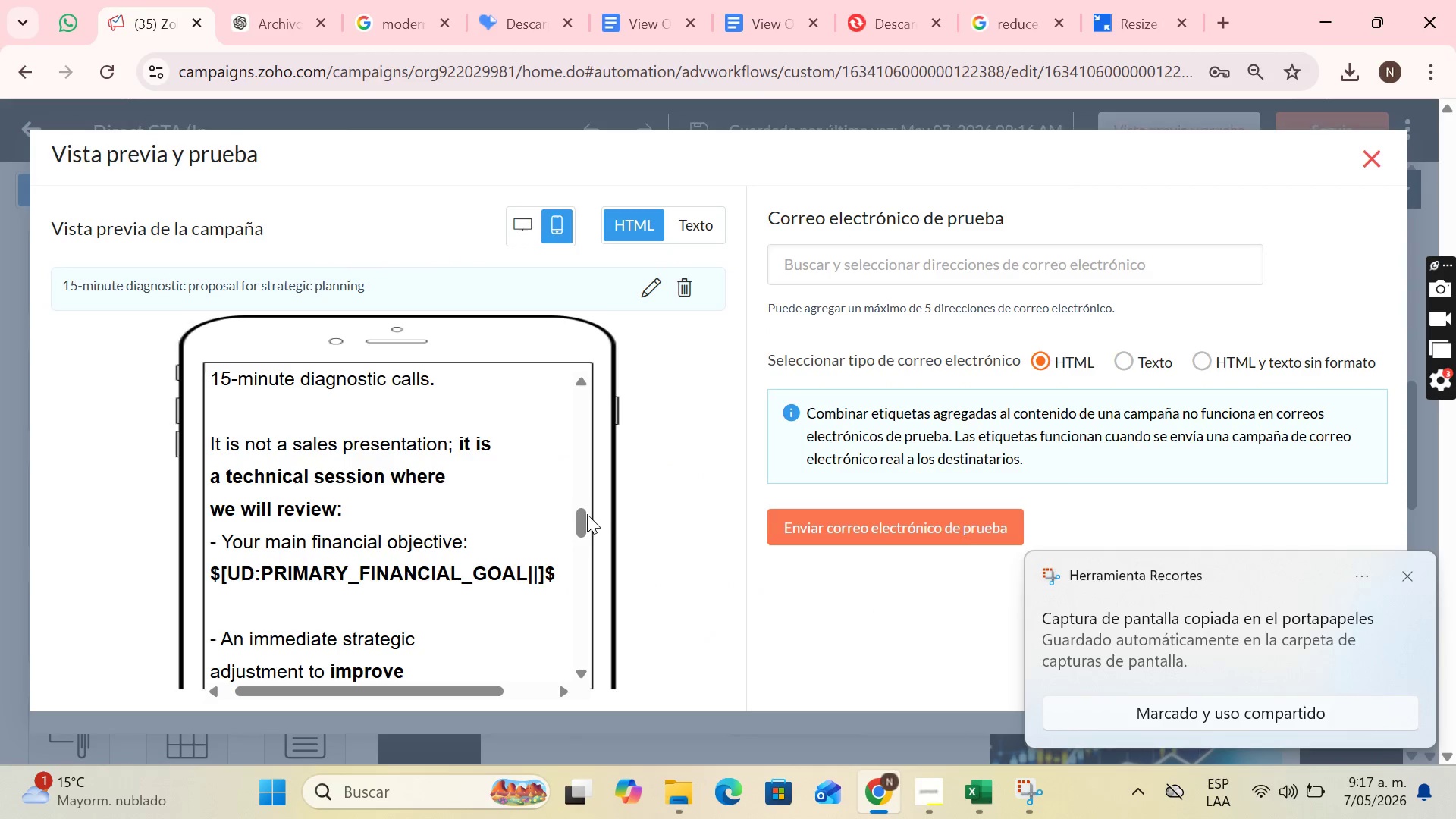 
left_click_drag(start_coordinate=[582, 522], to_coordinate=[595, 553])
 